 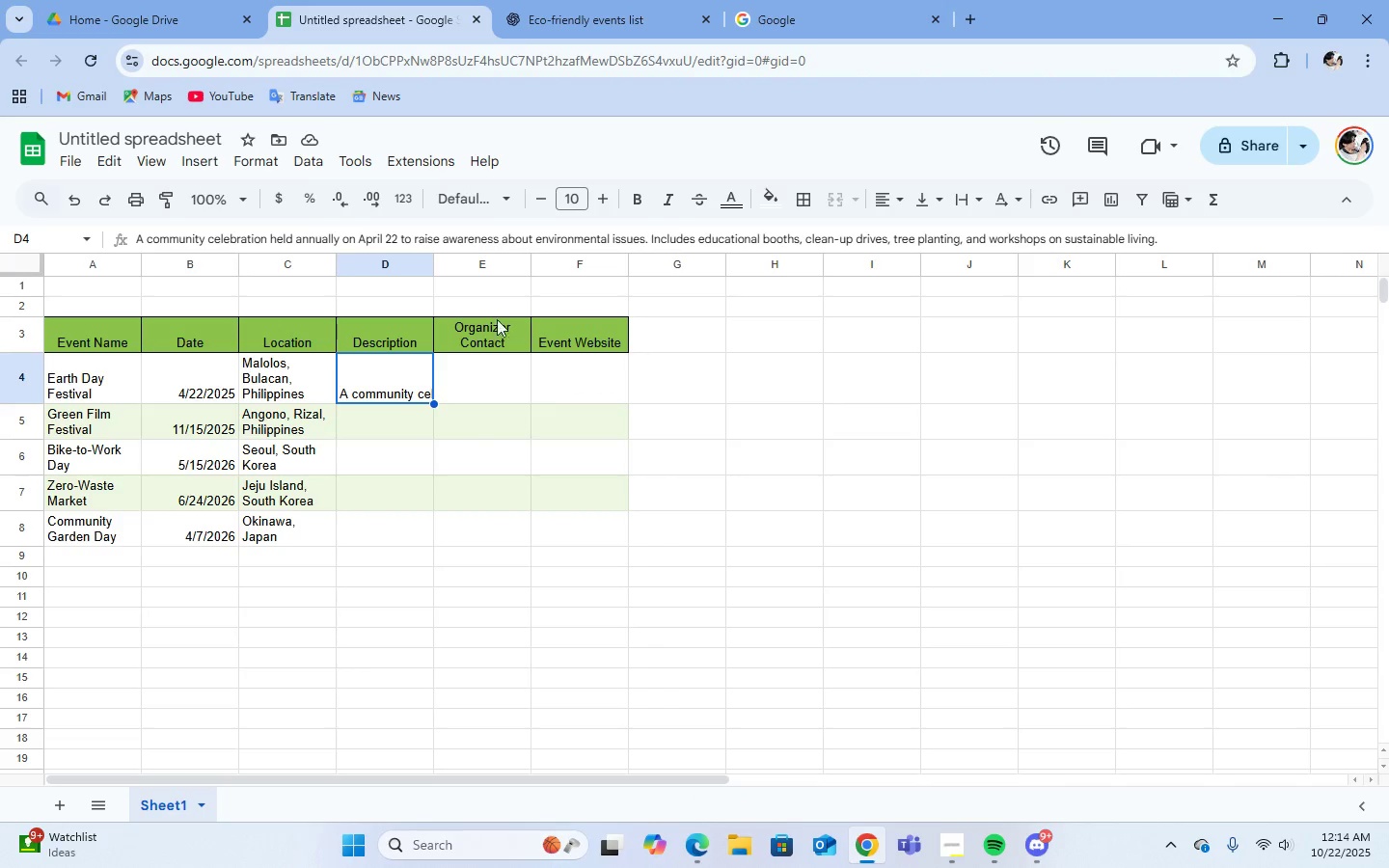 
left_click([261, 153])
 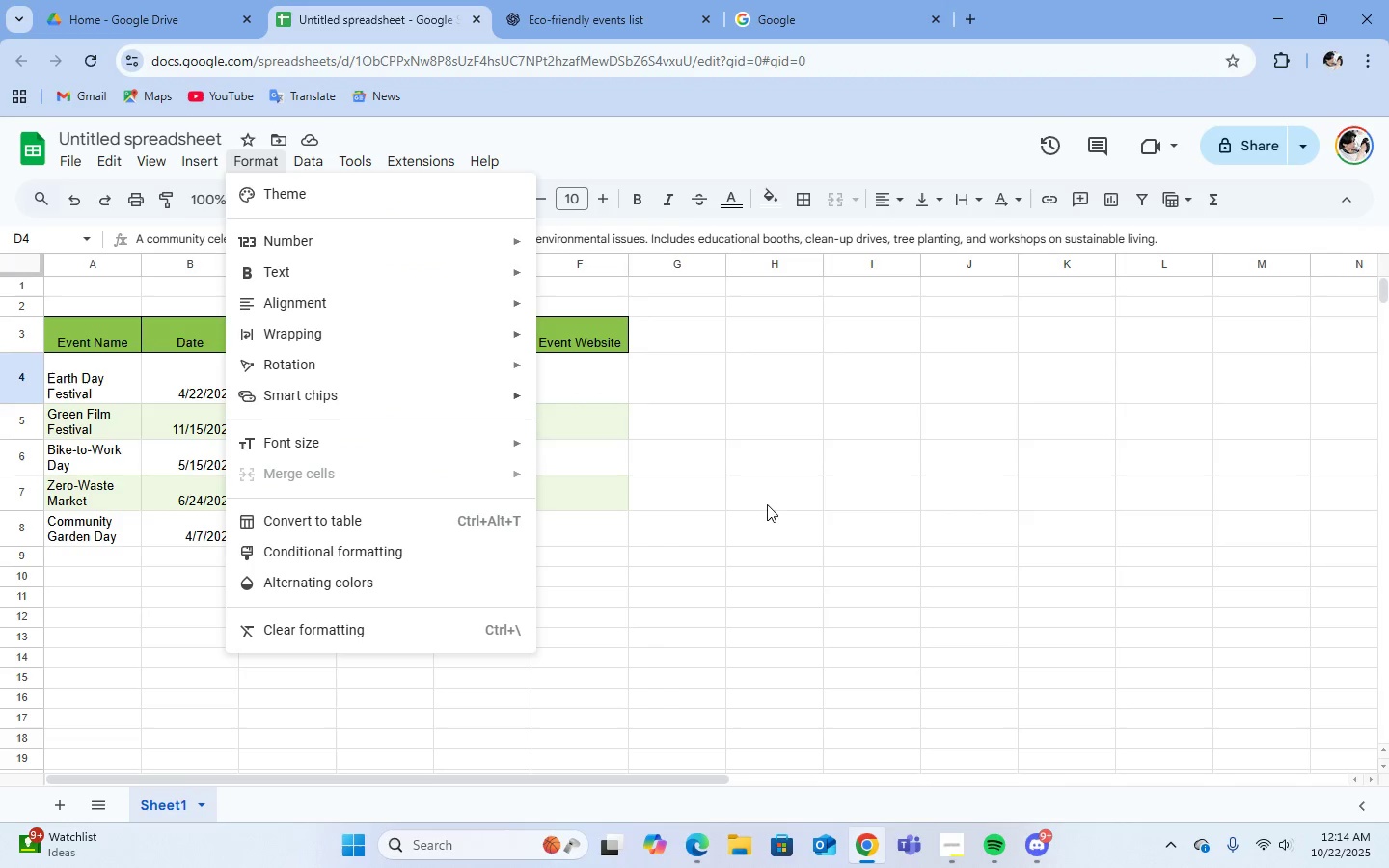 
left_click([773, 504])
 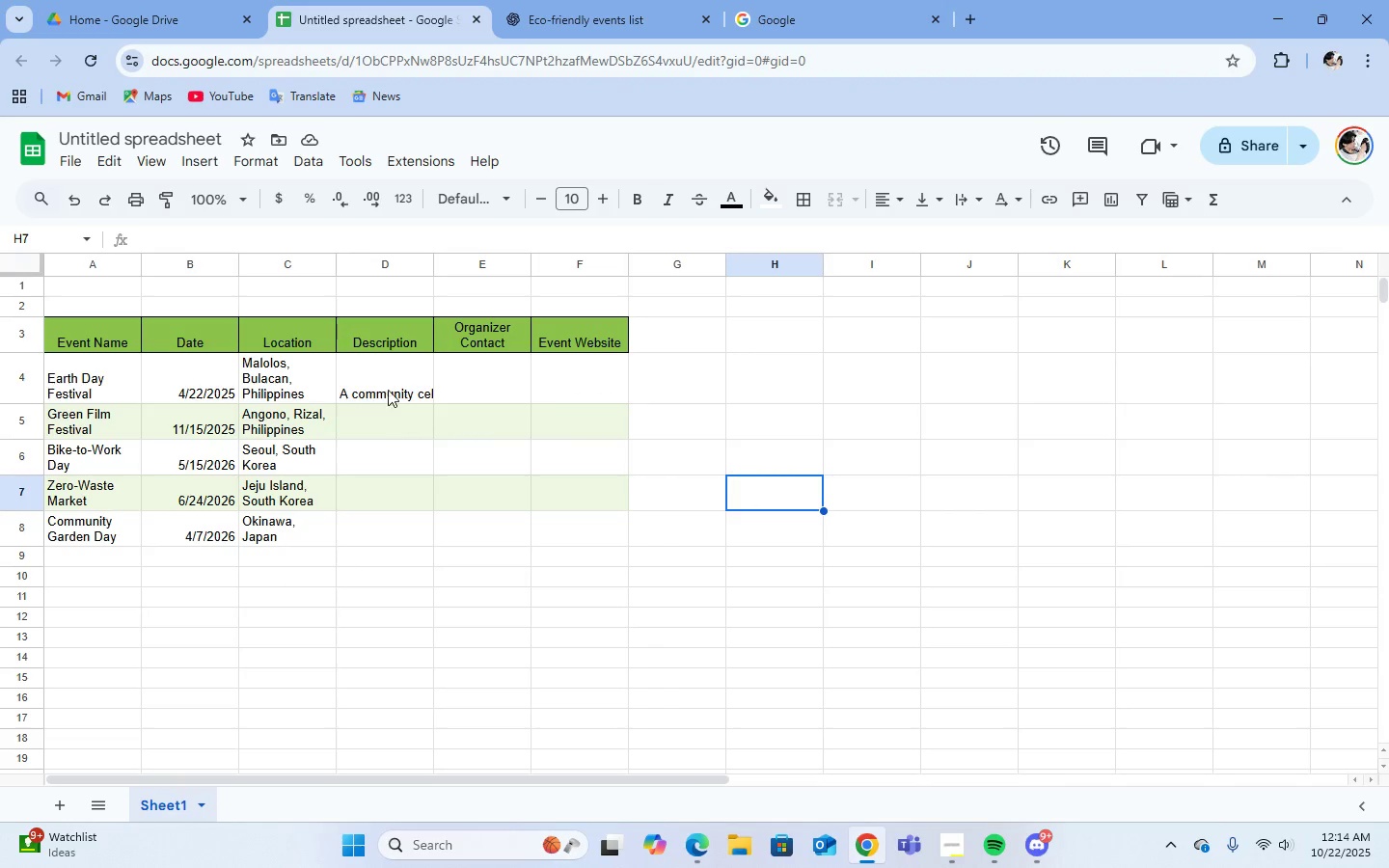 
left_click([387, 386])
 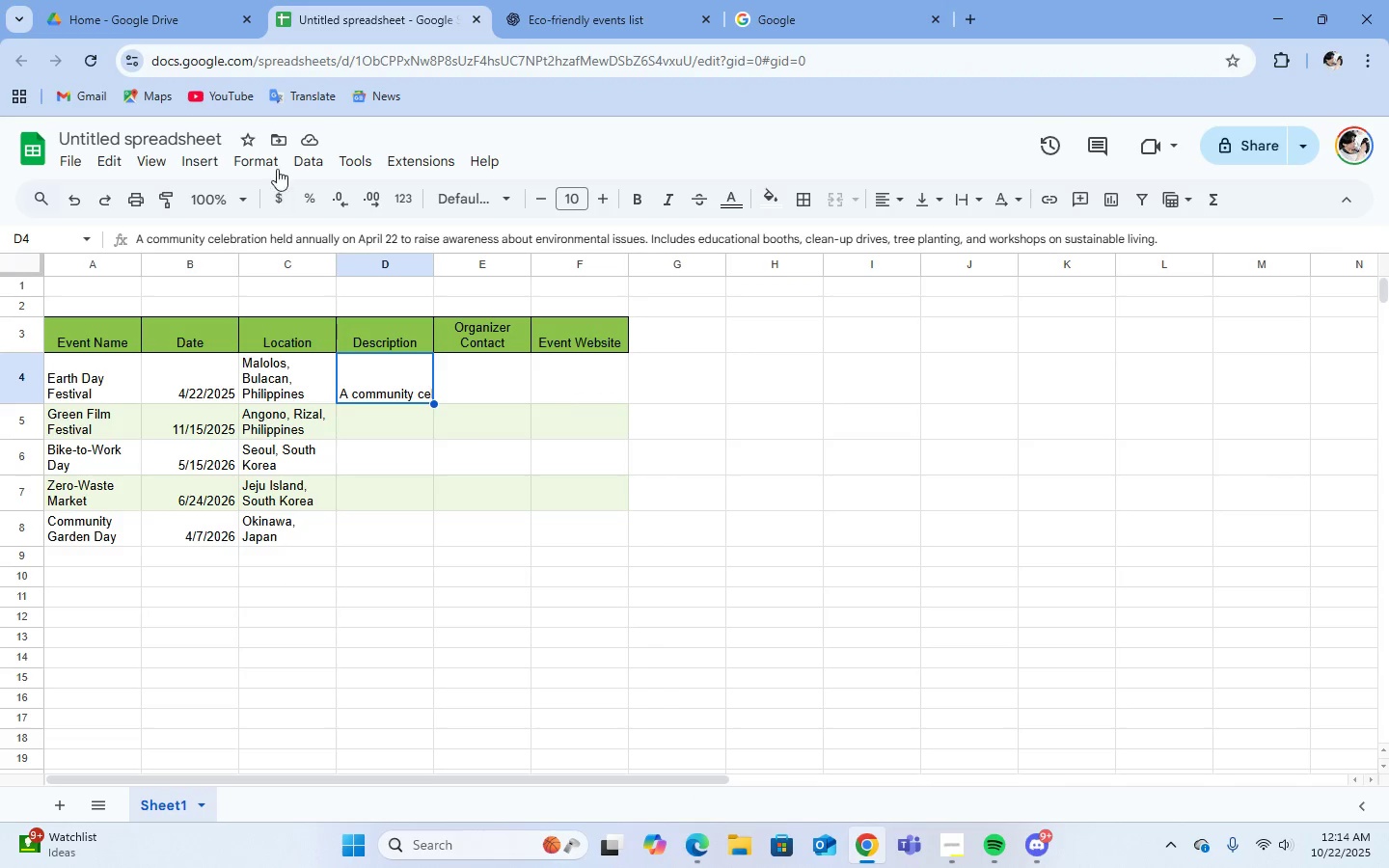 
left_click([258, 158])
 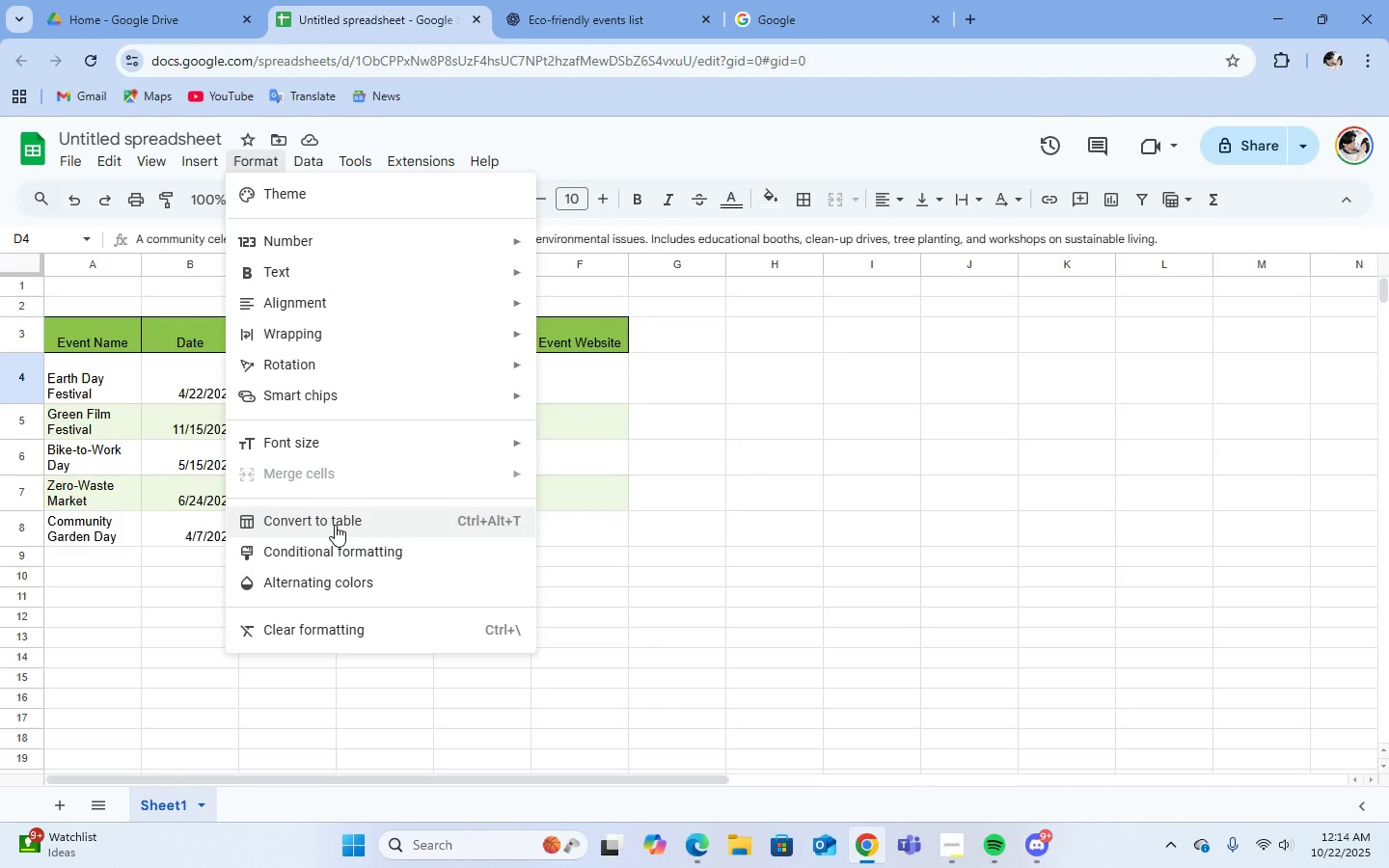 
left_click([335, 525])
 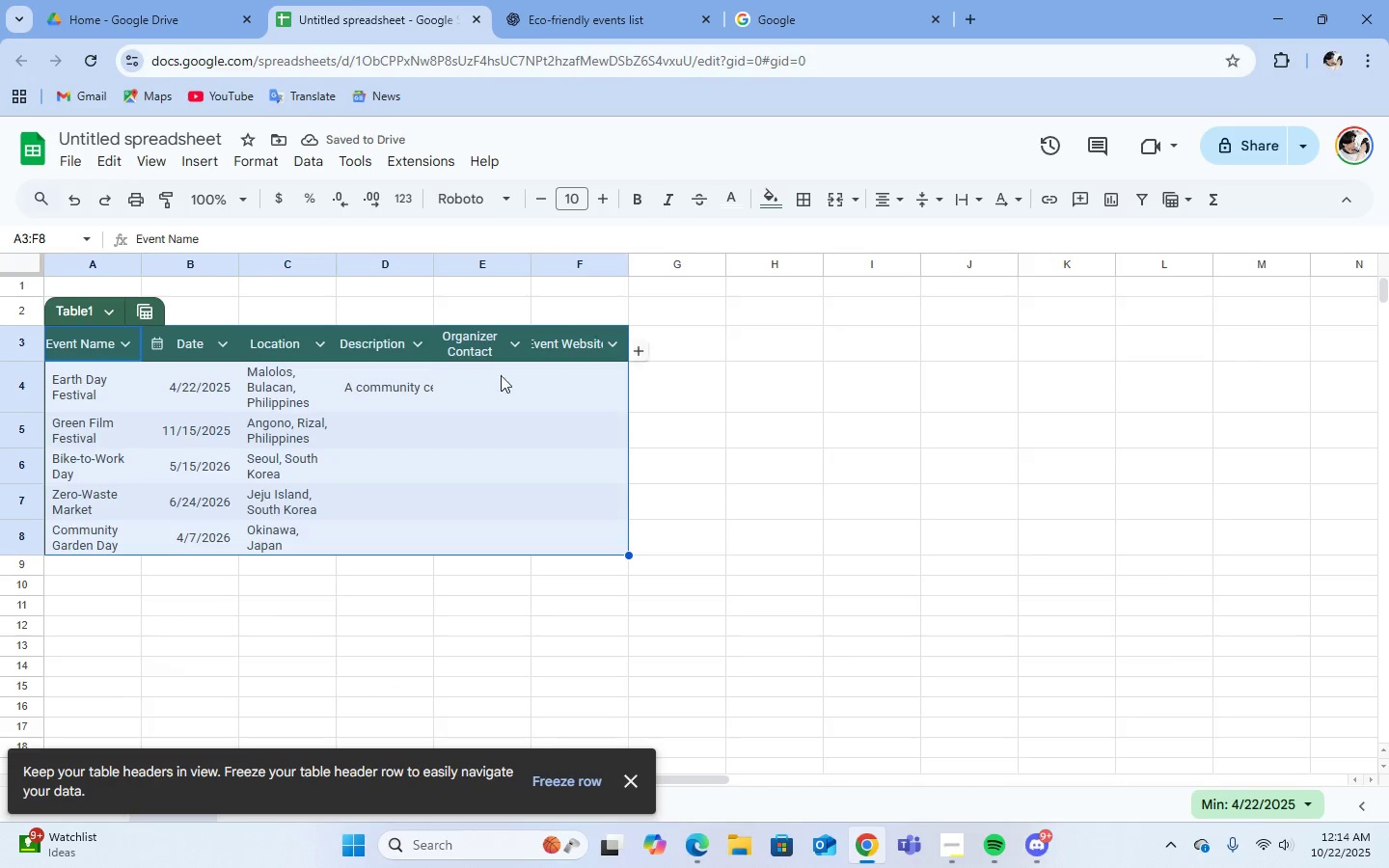 
left_click([104, 284])
 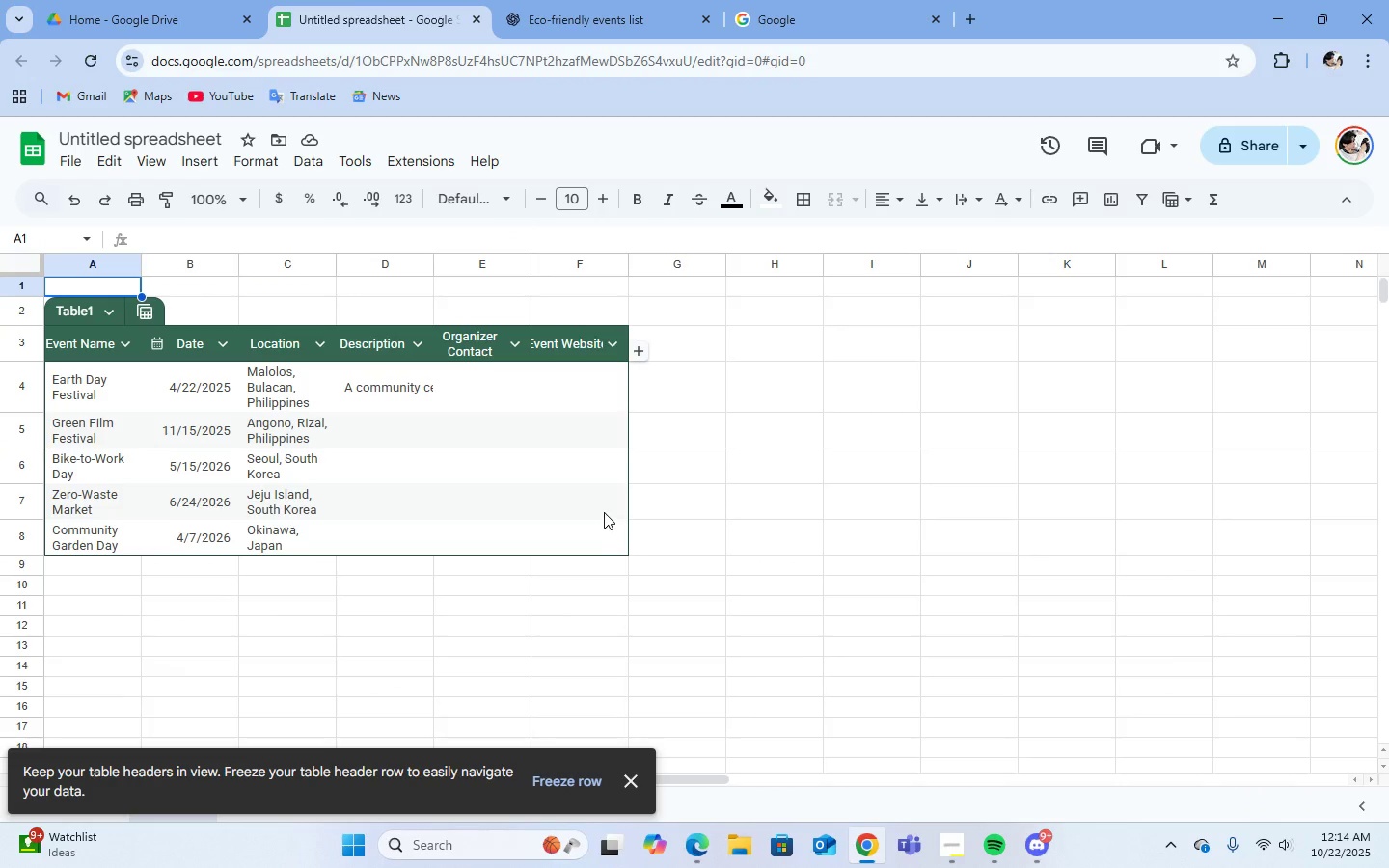 
wait(6.11)
 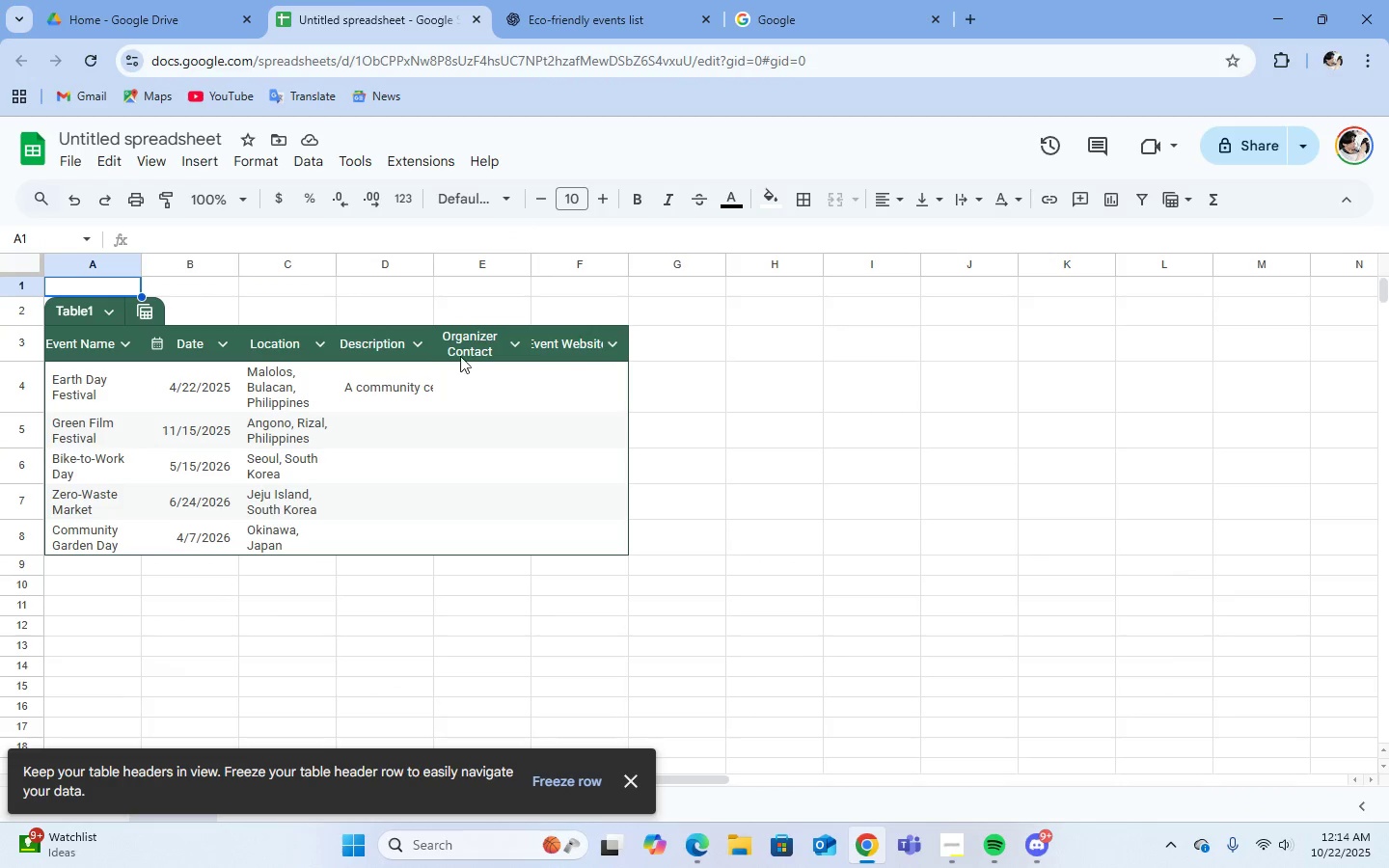 
left_click([110, 309])
 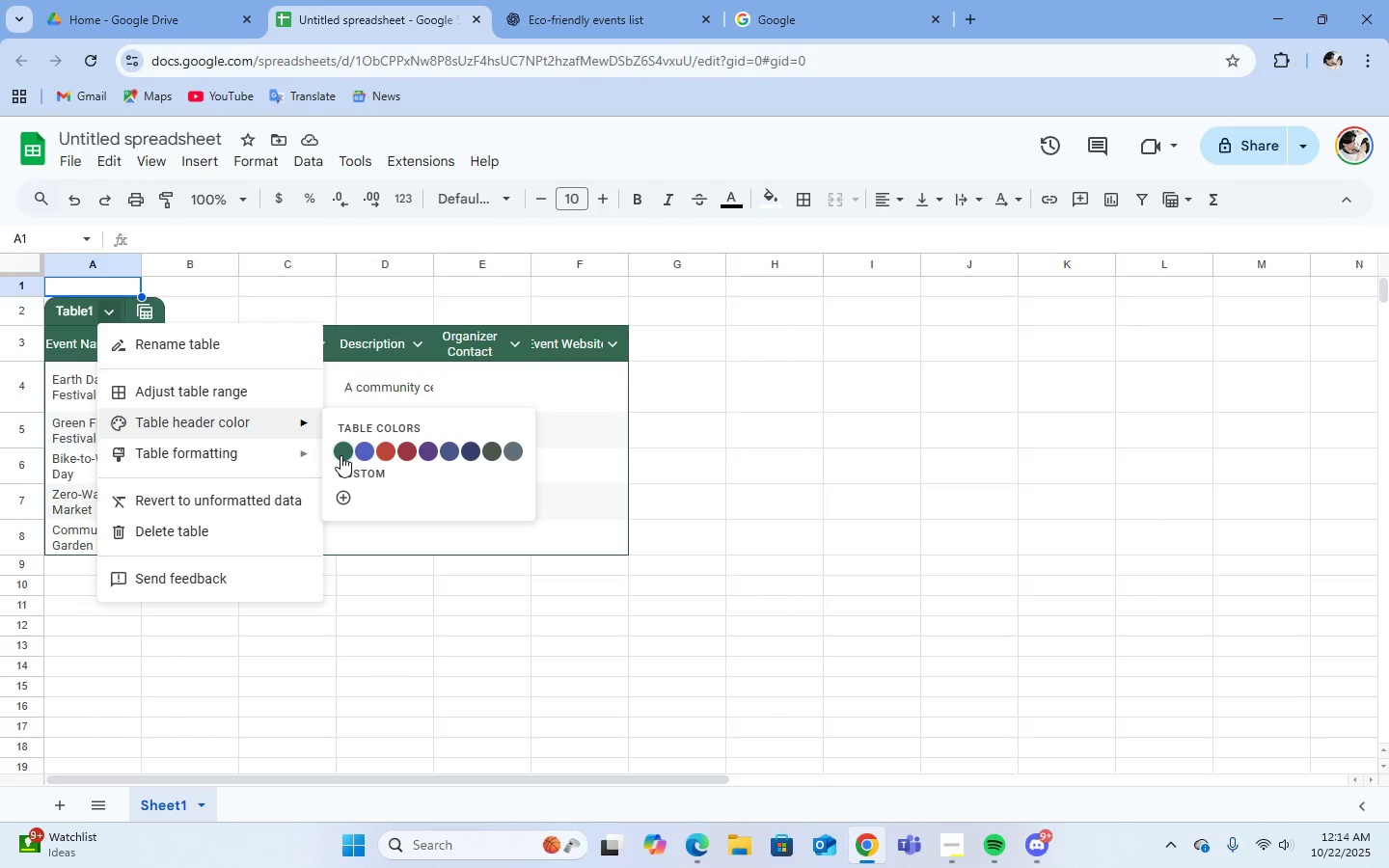 
wait(6.18)
 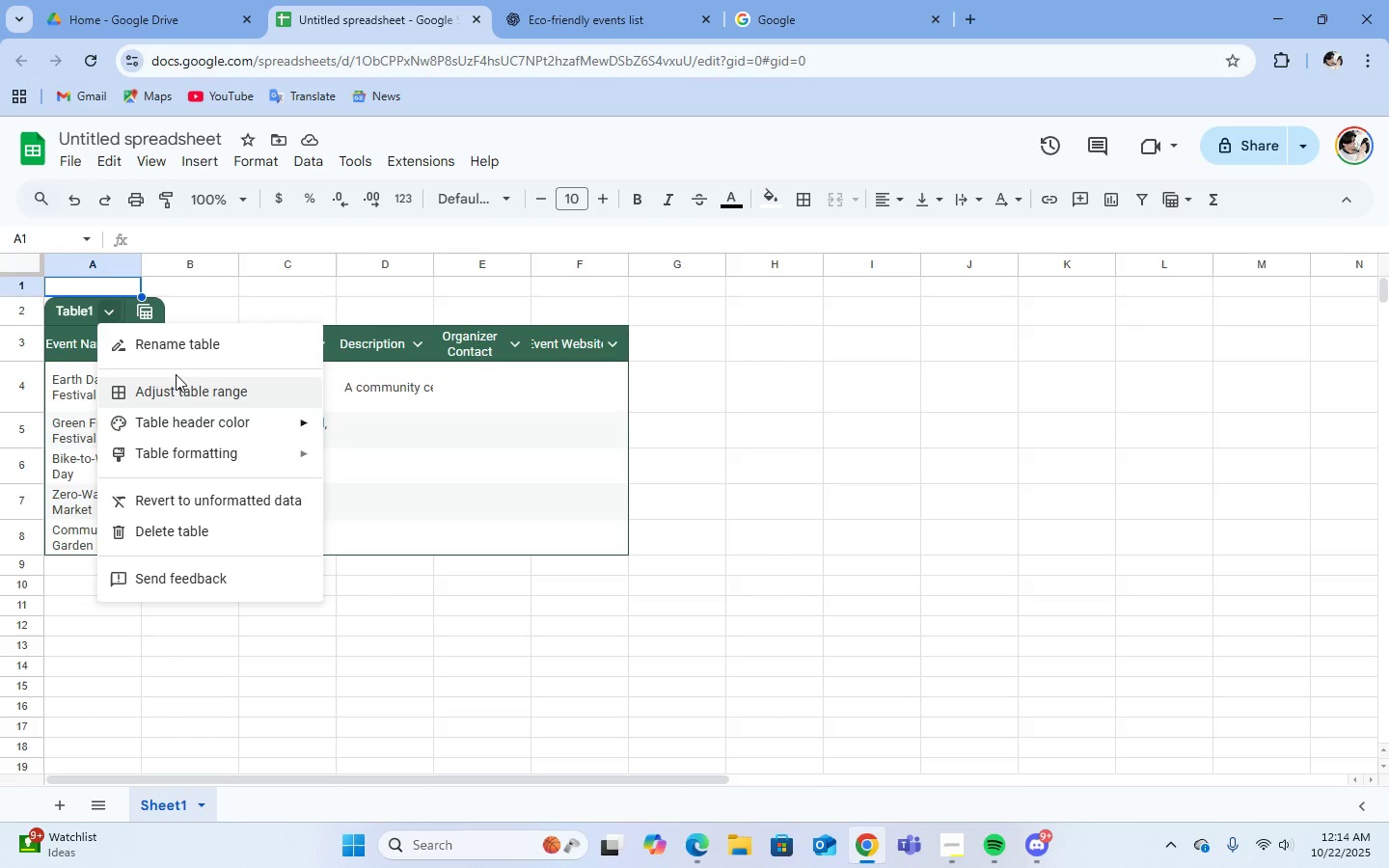 
left_click([509, 507])
 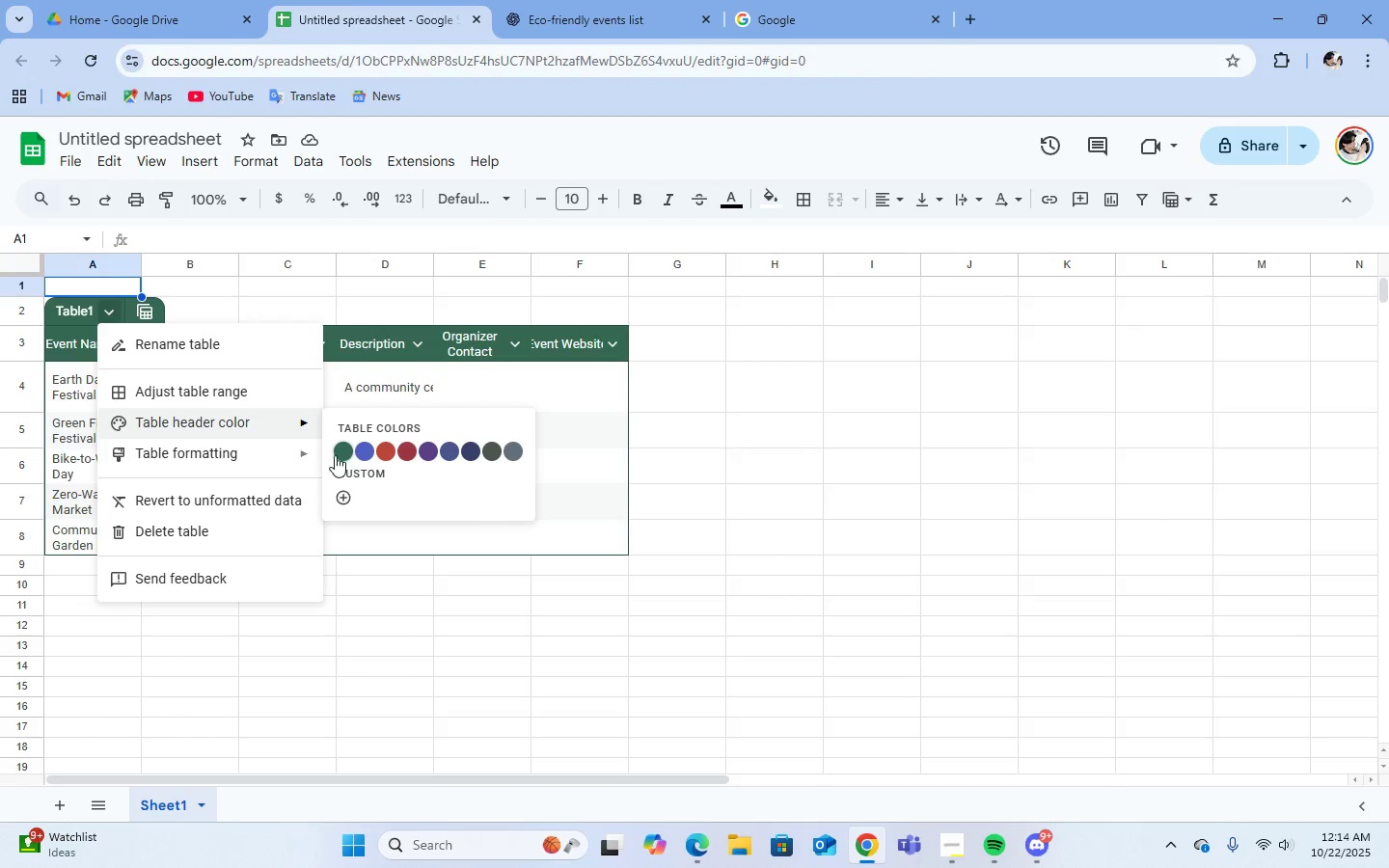 
left_click([343, 452])
 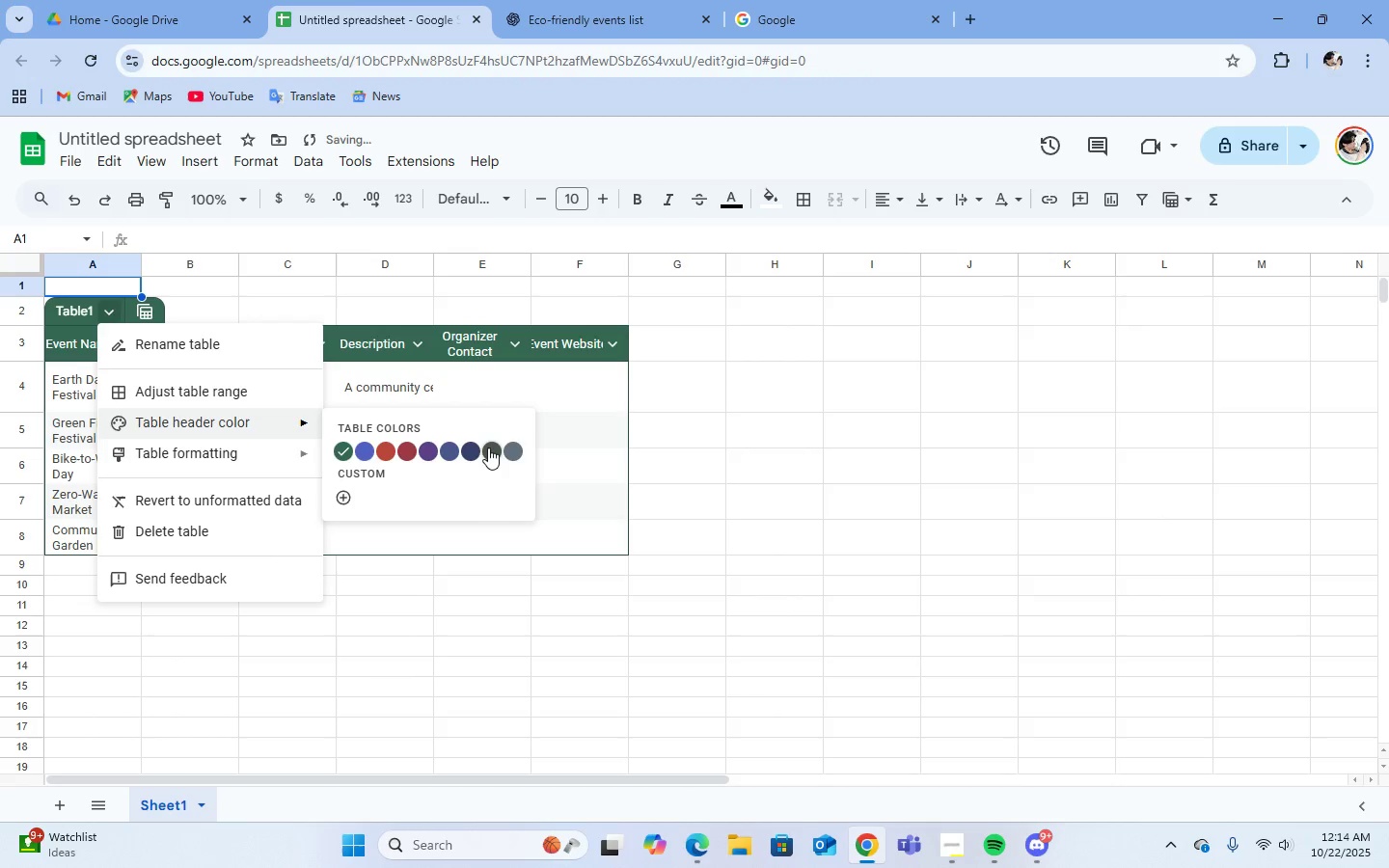 
left_click([491, 449])
 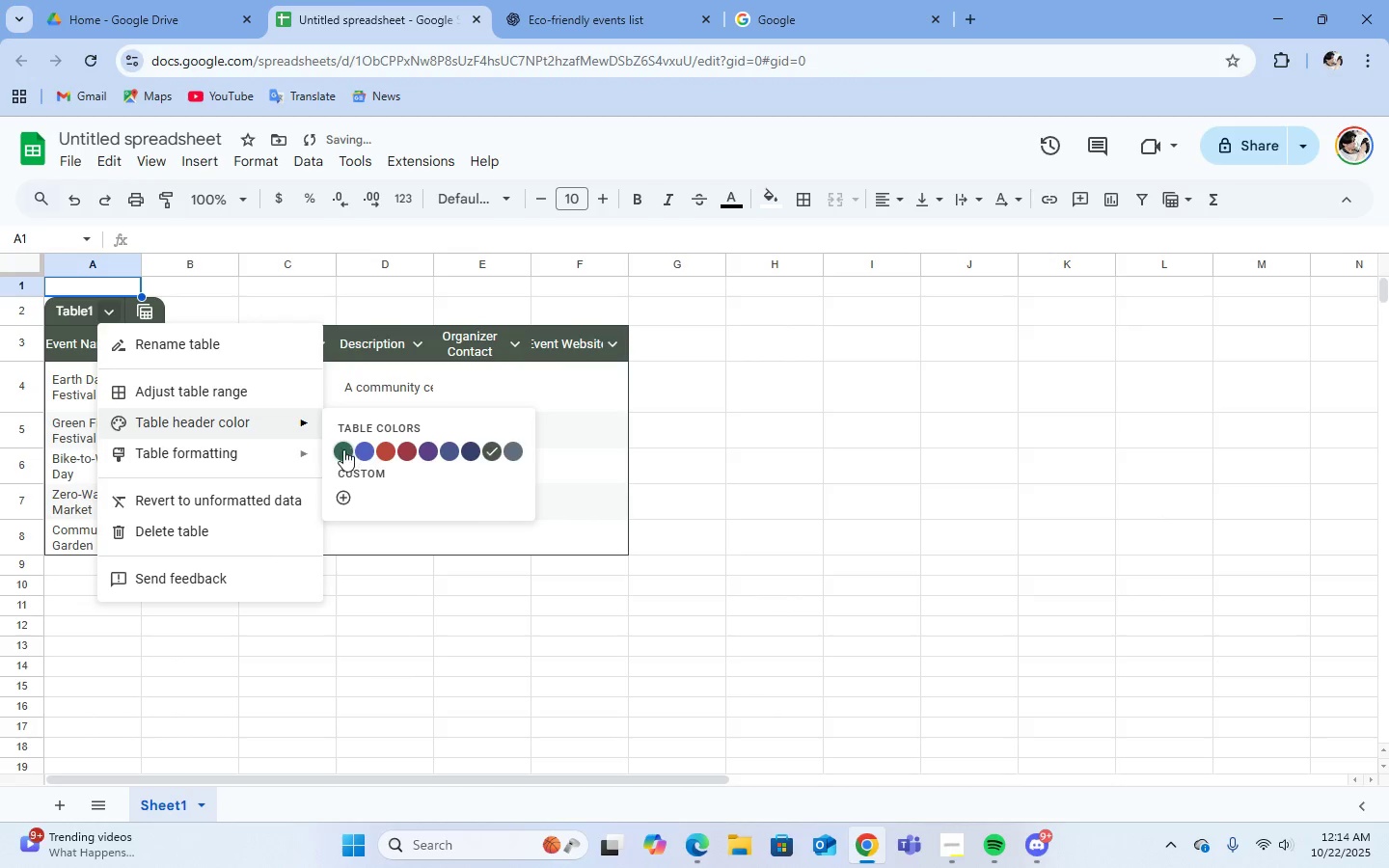 
left_click([342, 449])
 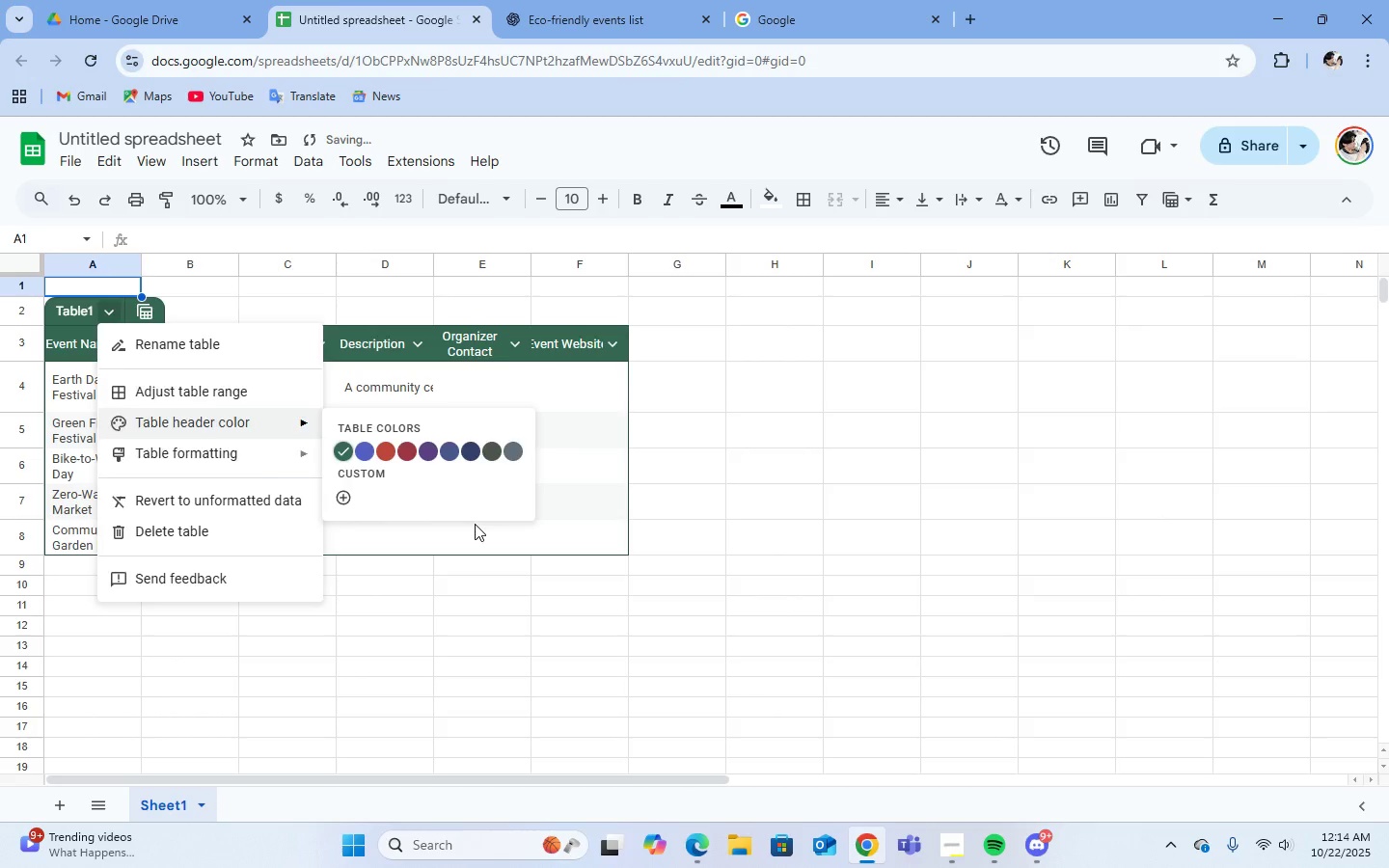 
left_click([475, 524])
 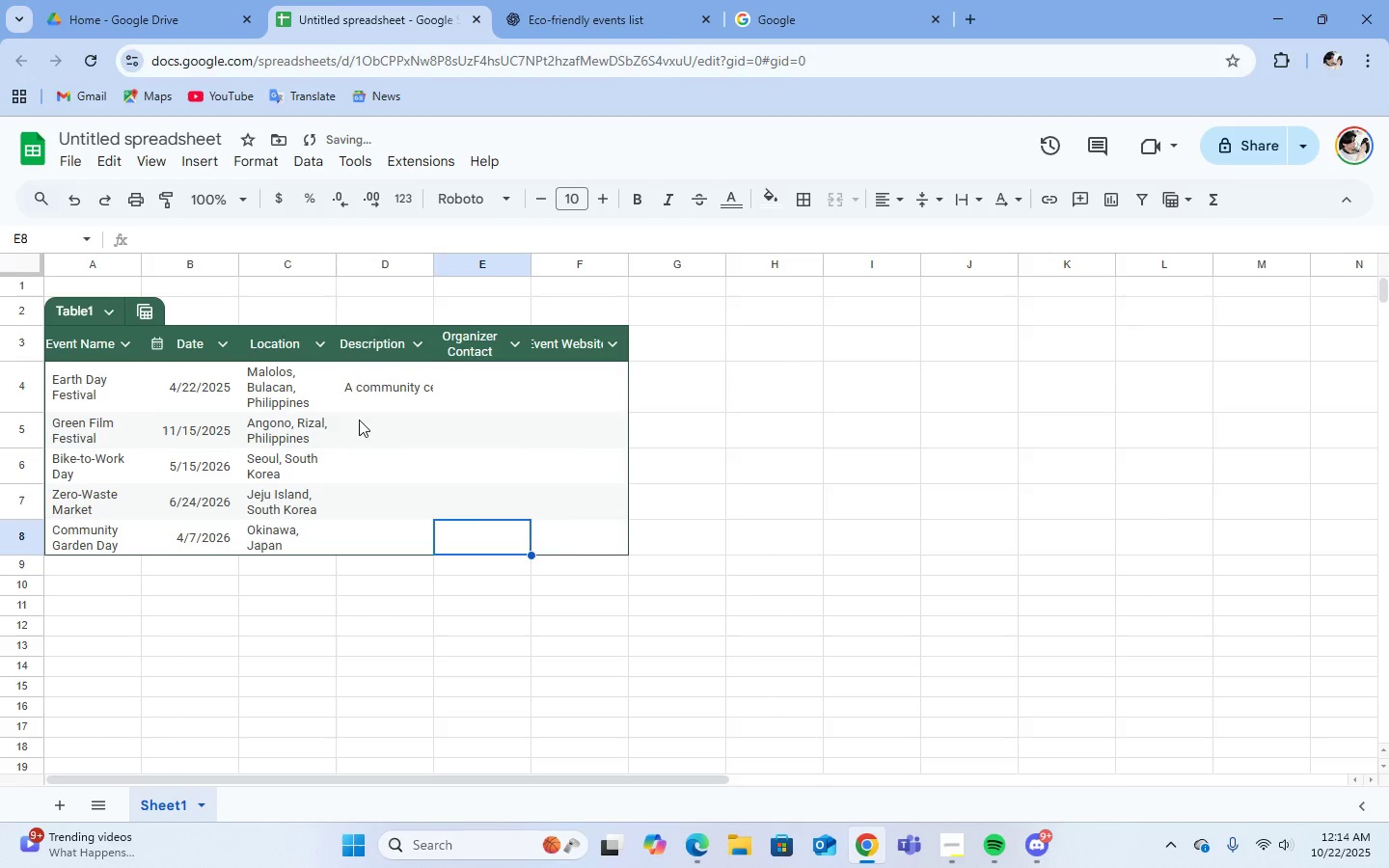 
left_click([359, 413])
 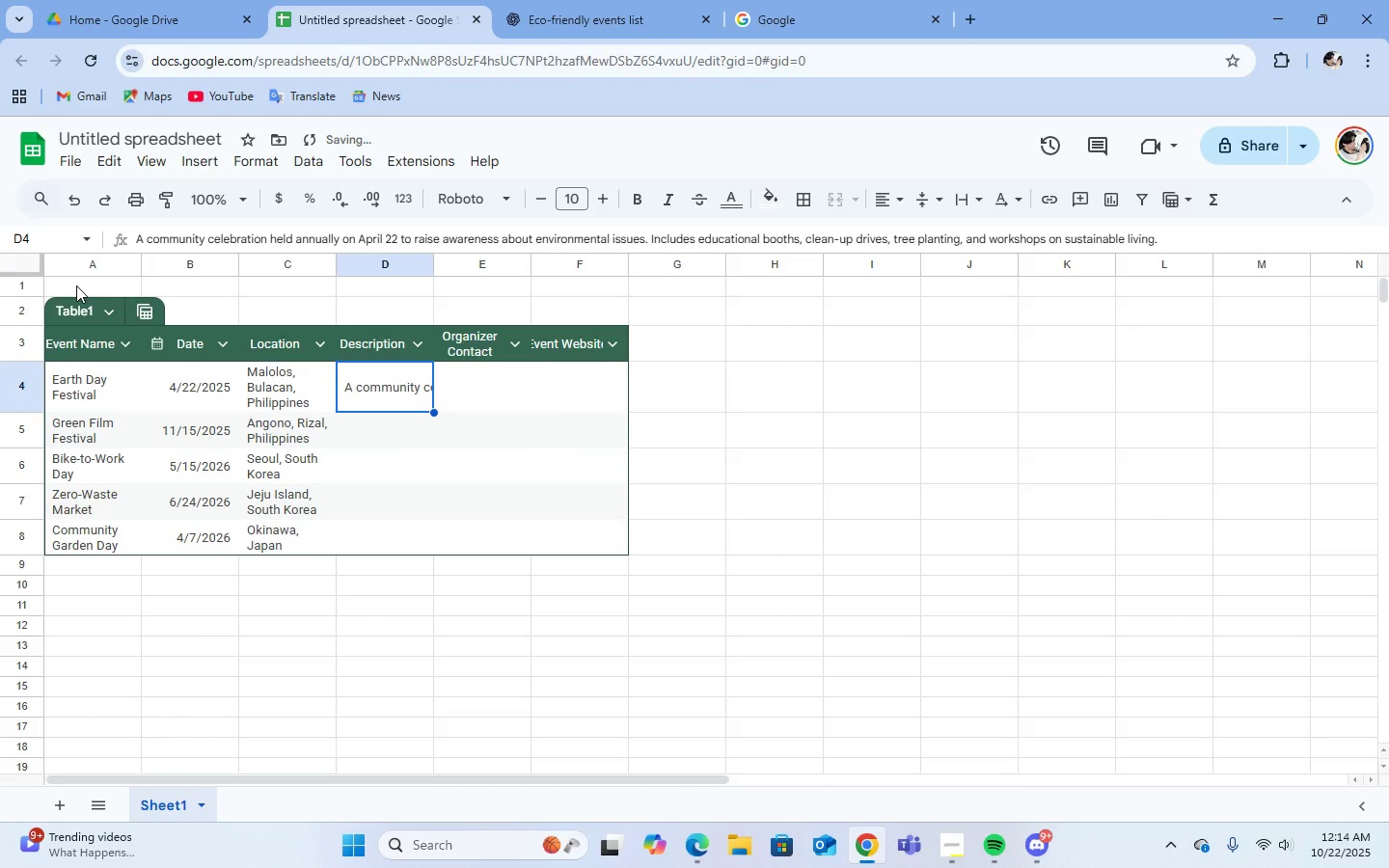 
left_click([76, 285])
 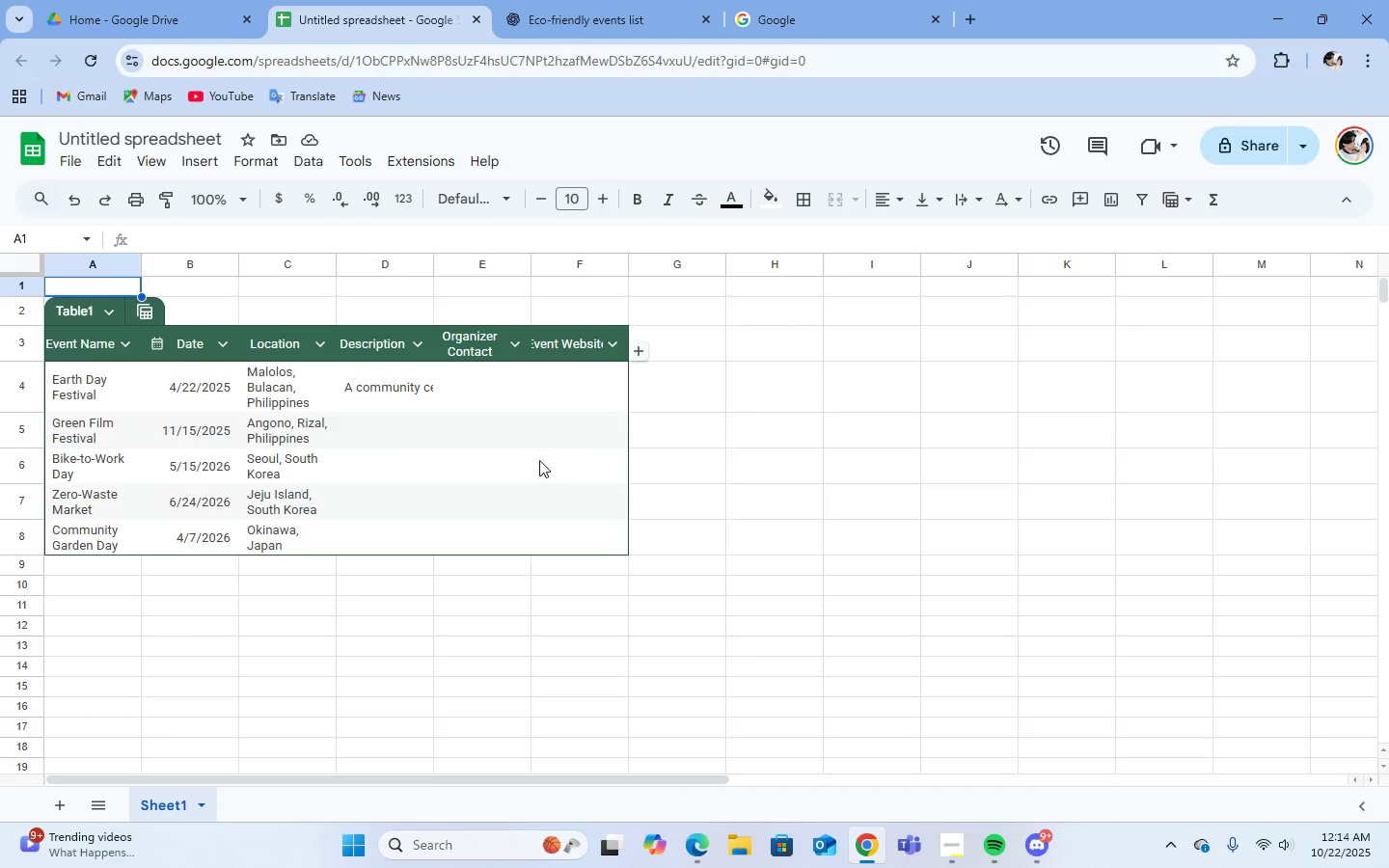 
mouse_move([635, 352])
 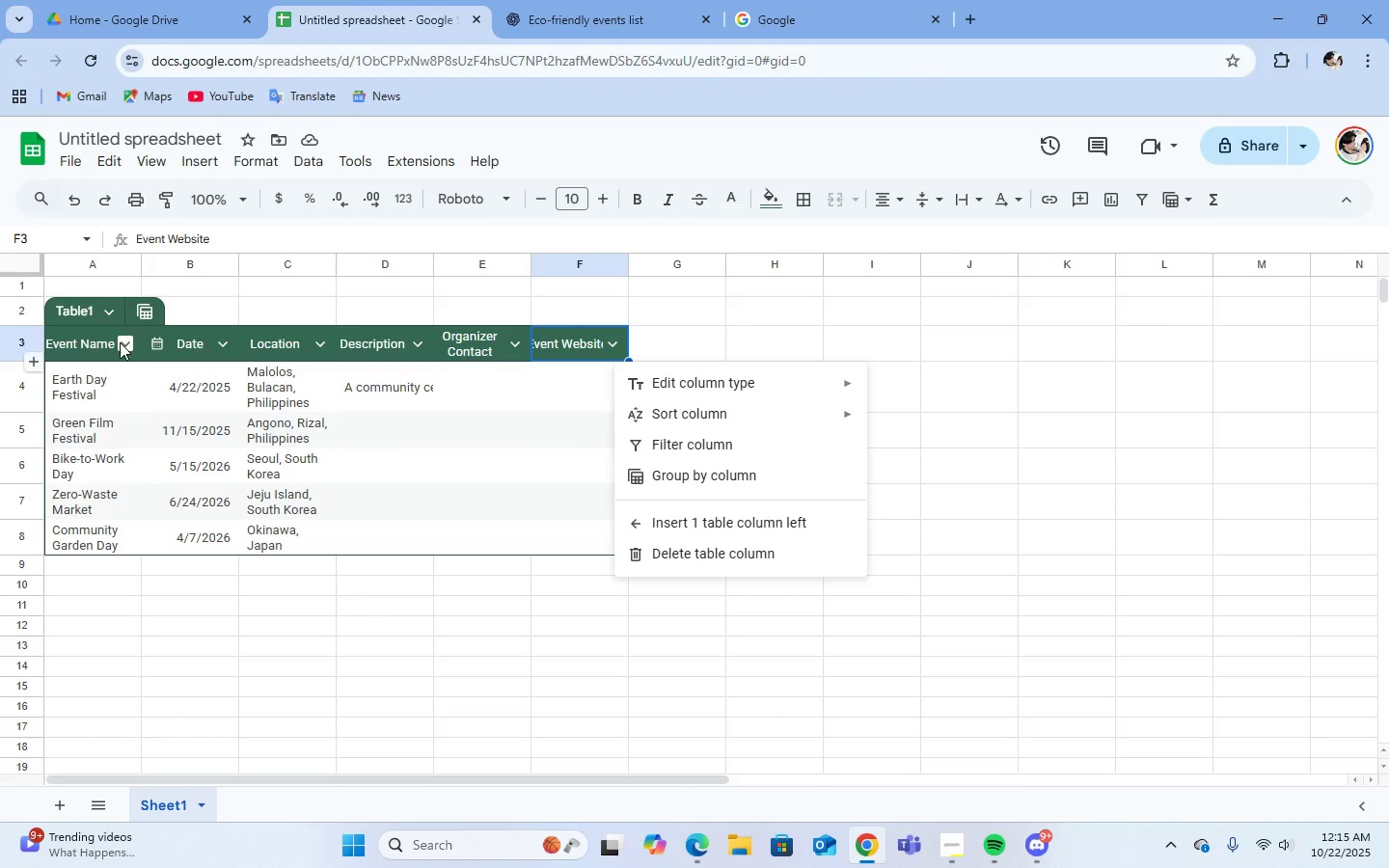 
left_click([120, 342])
 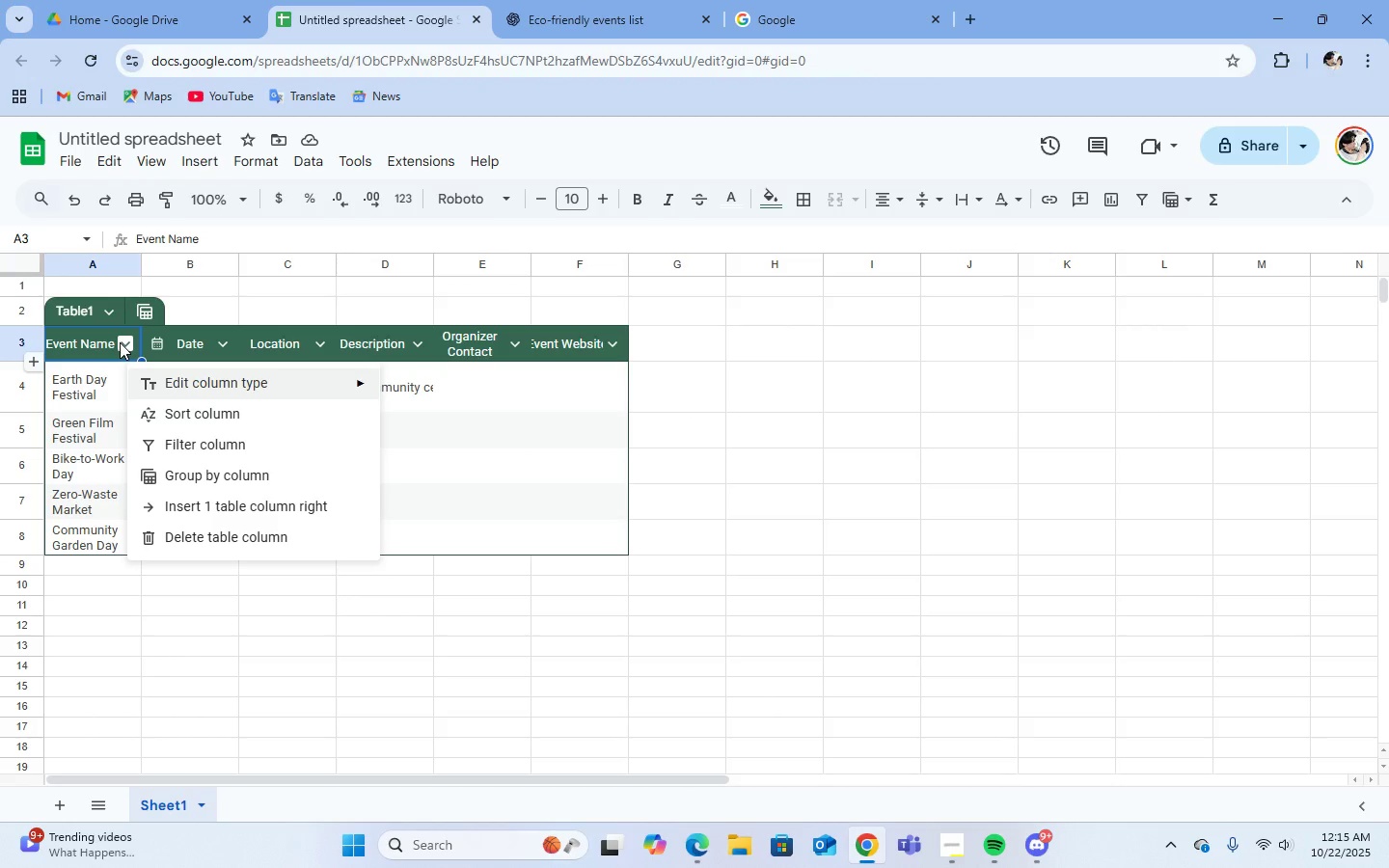 
left_click([120, 342])
 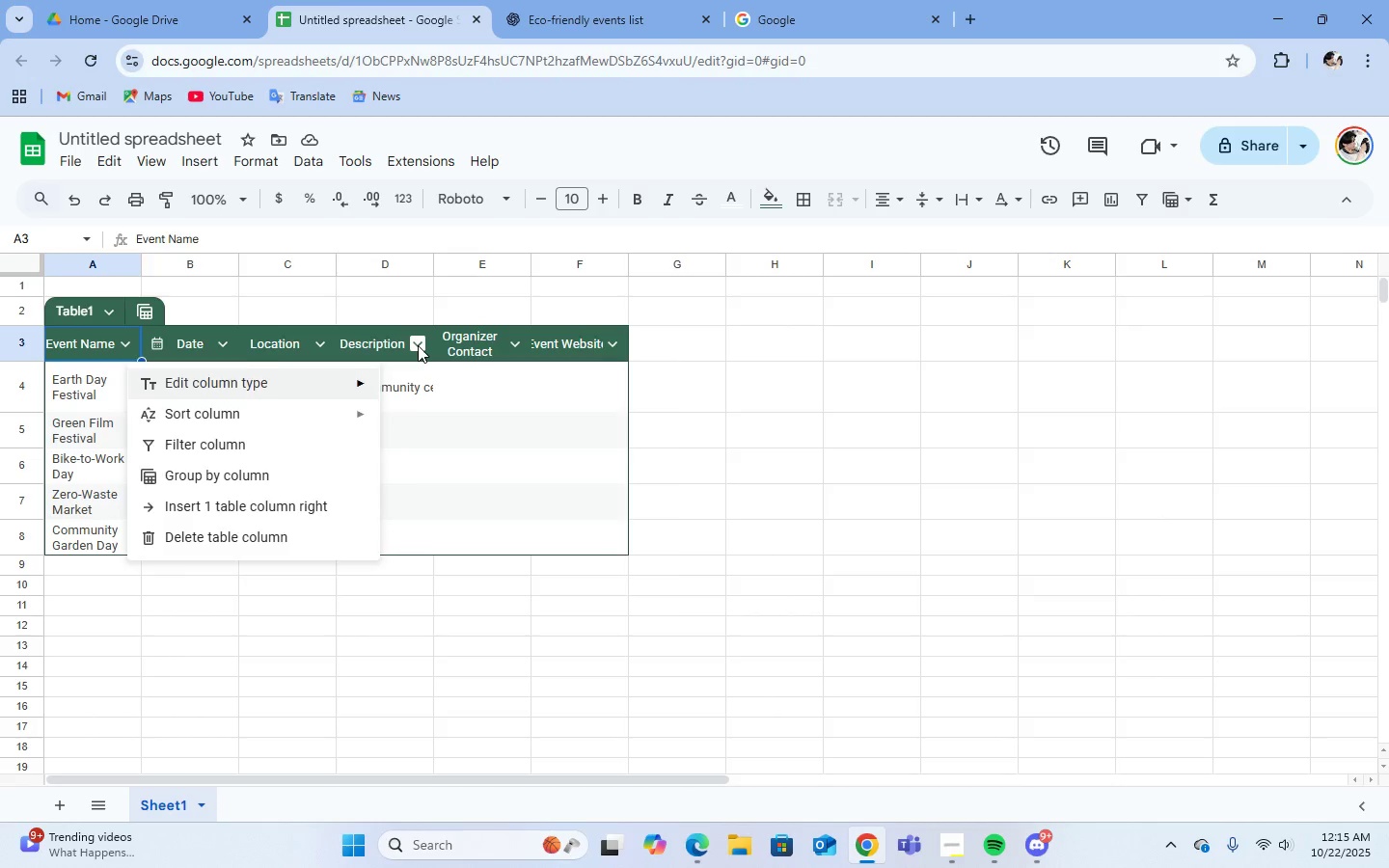 
left_click([418, 345])
 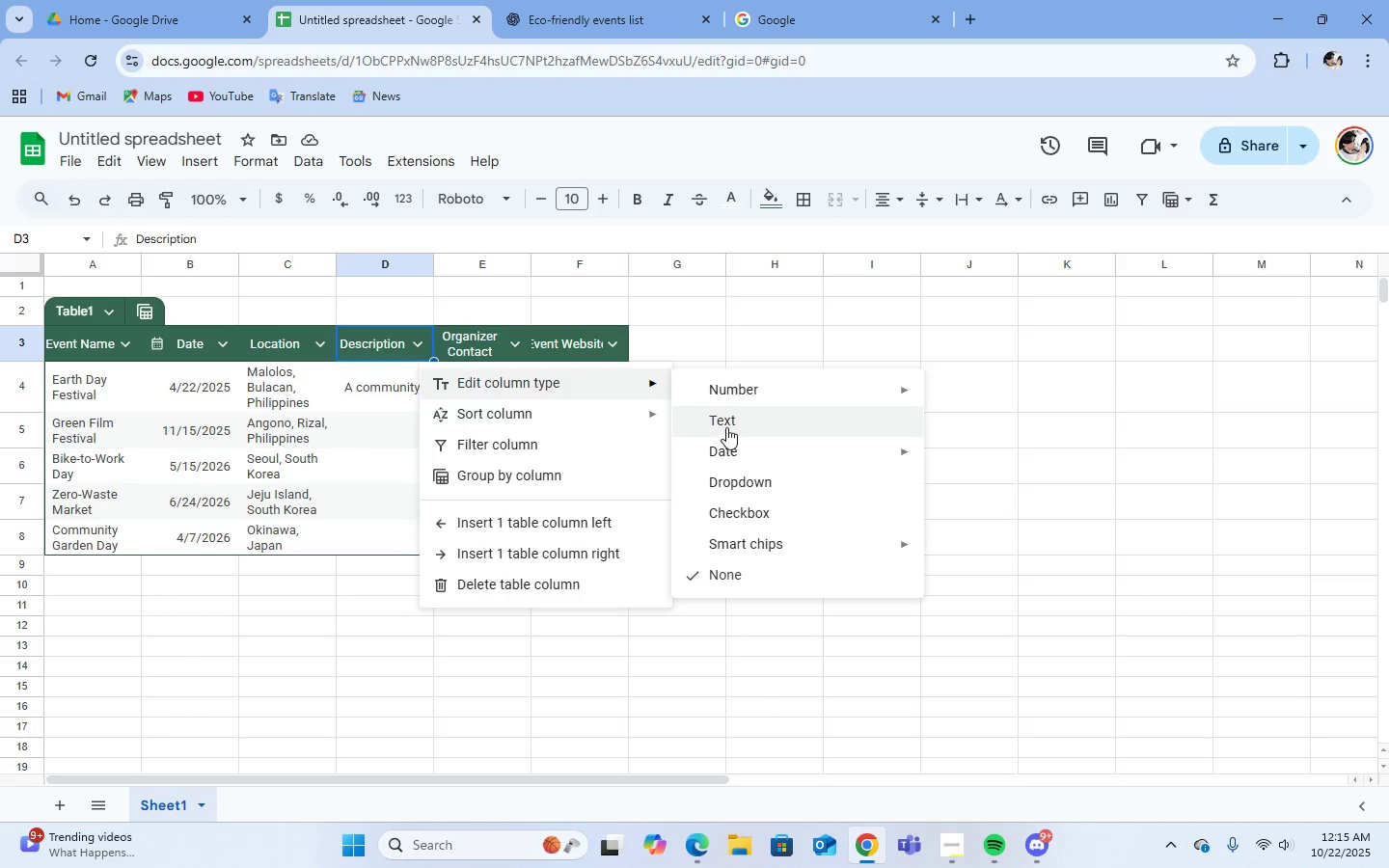 
left_click([727, 420])
 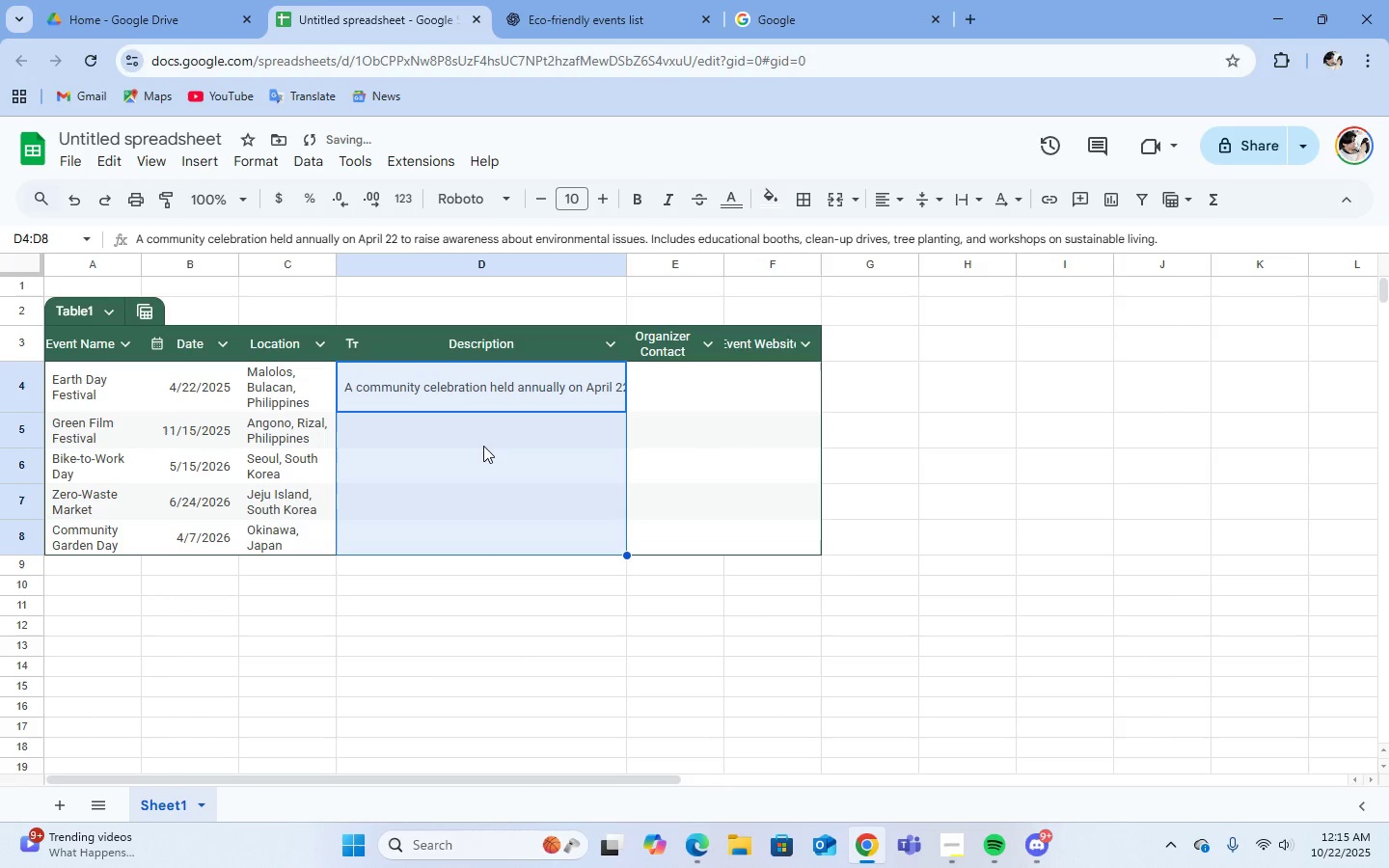 
left_click([479, 446])
 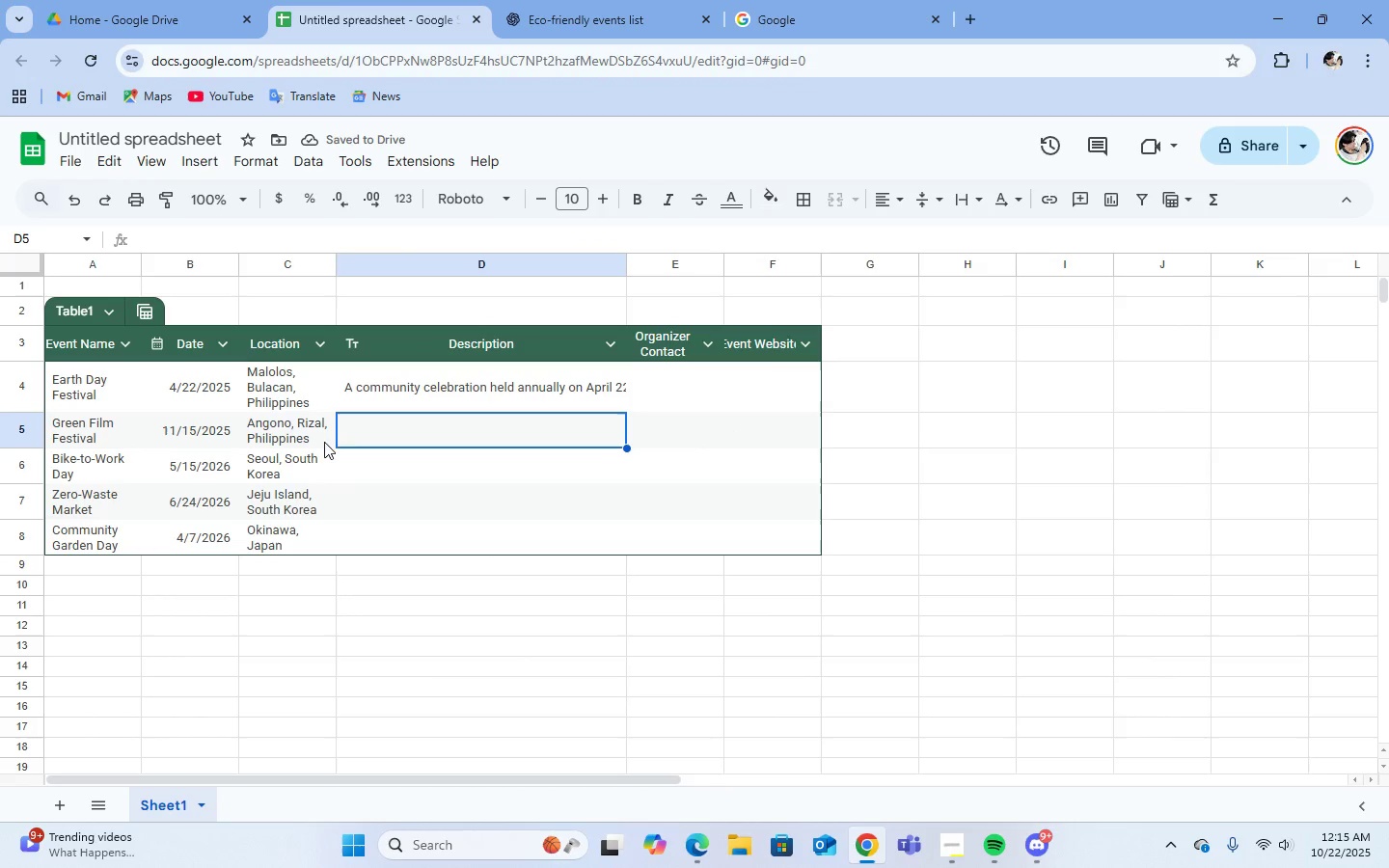 
left_click([318, 442])
 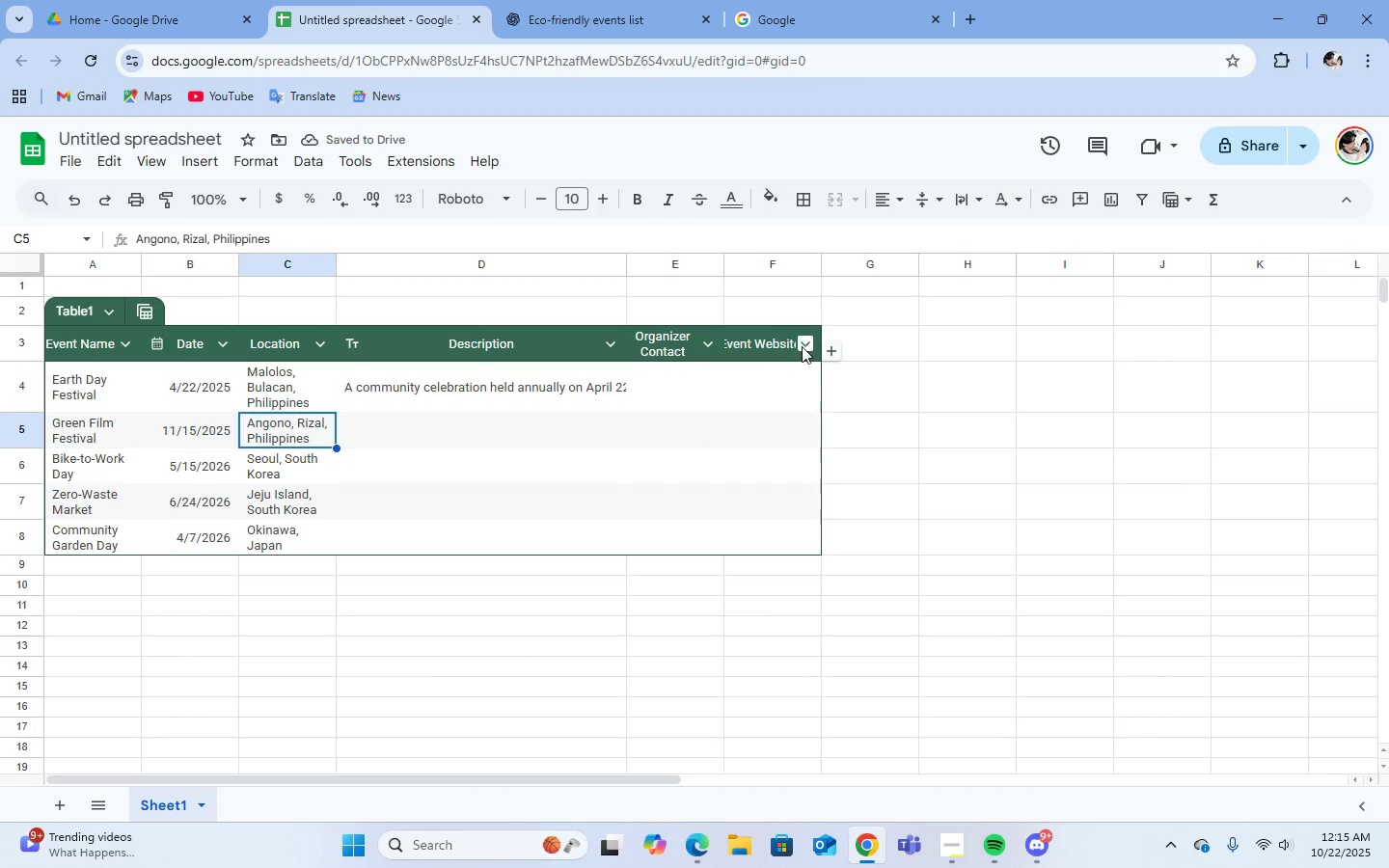 
left_click([808, 342])
 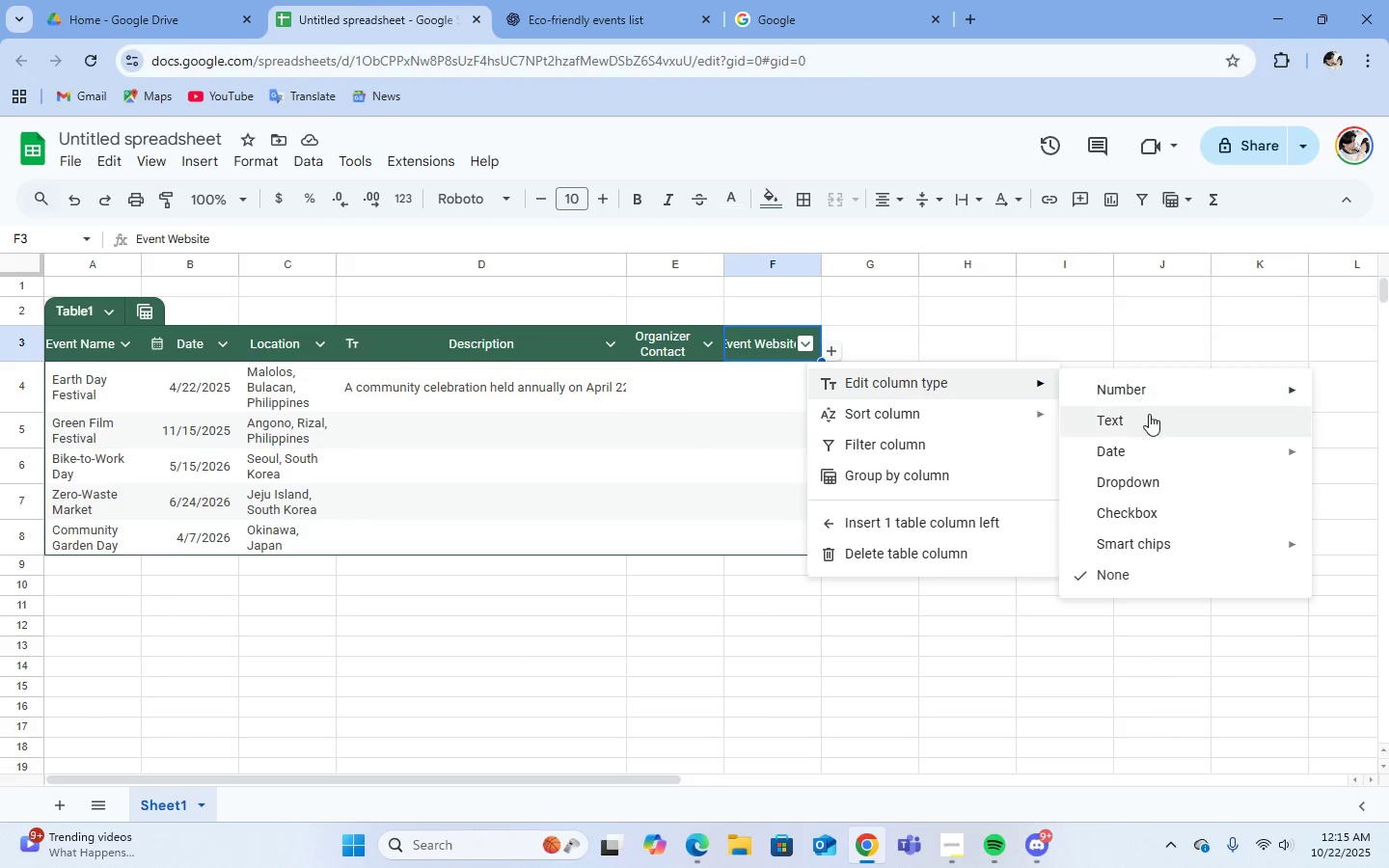 
left_click([1139, 421])
 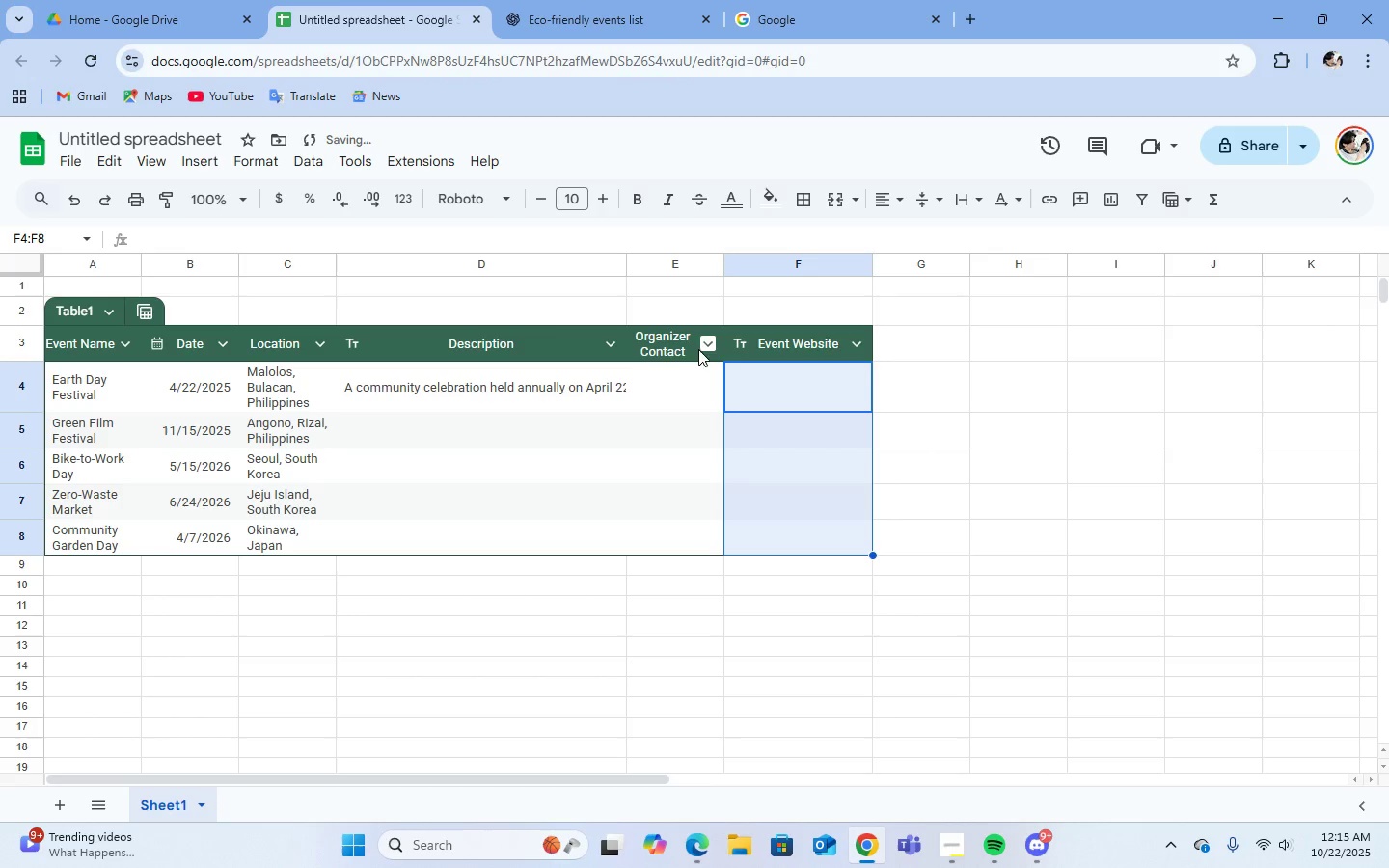 
left_click([705, 342])
 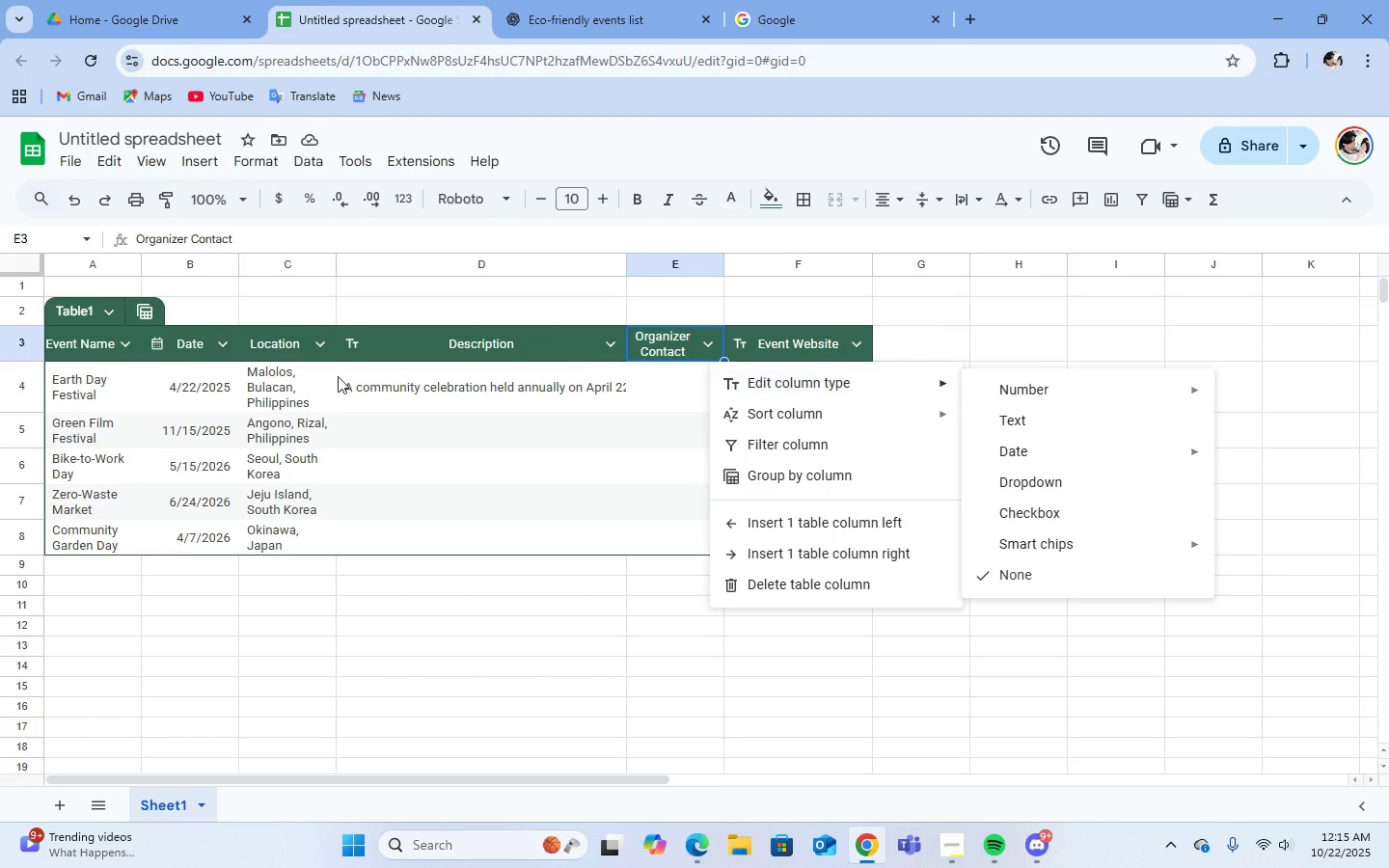 
left_click([225, 343])
 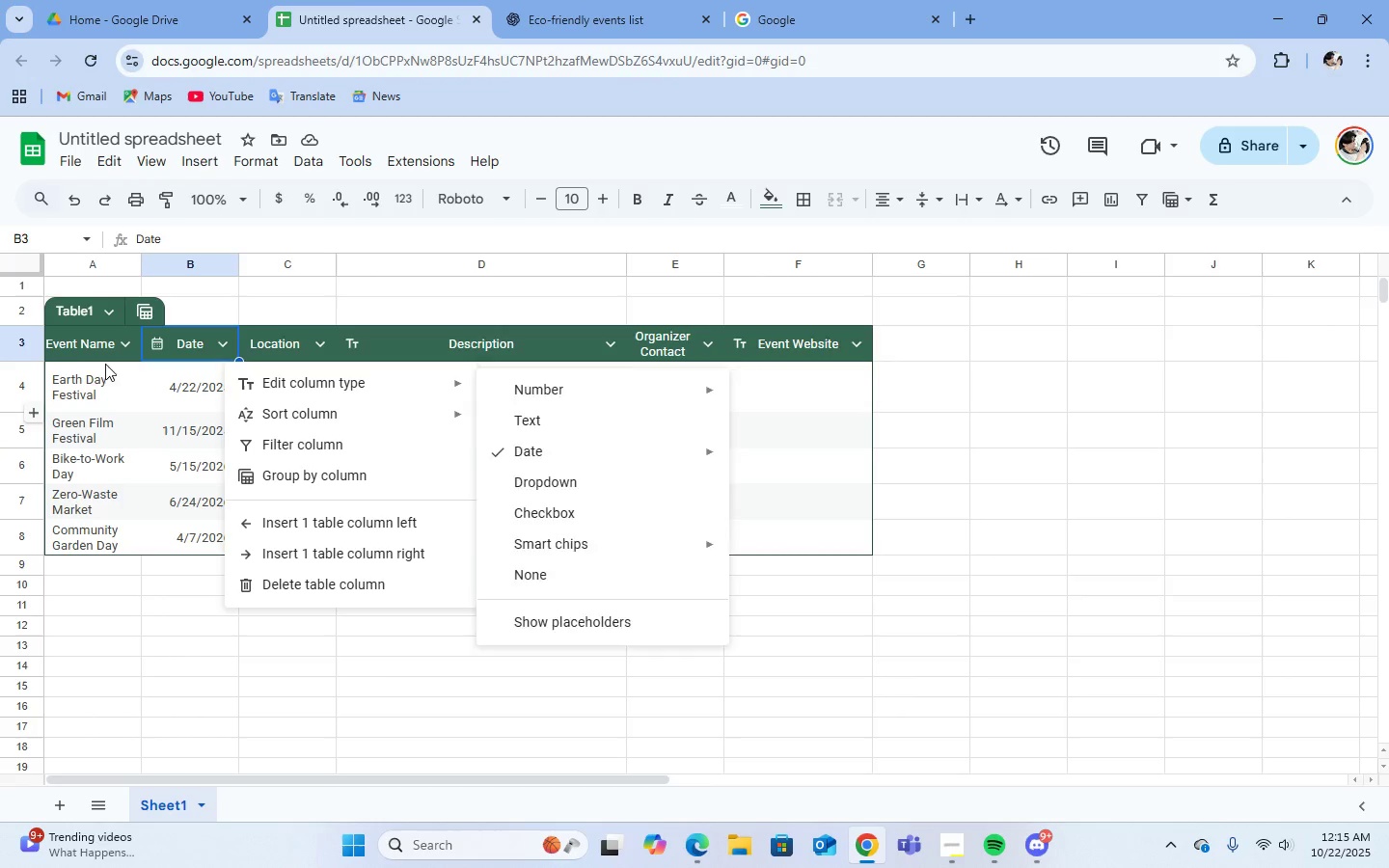 
left_click([124, 344])
 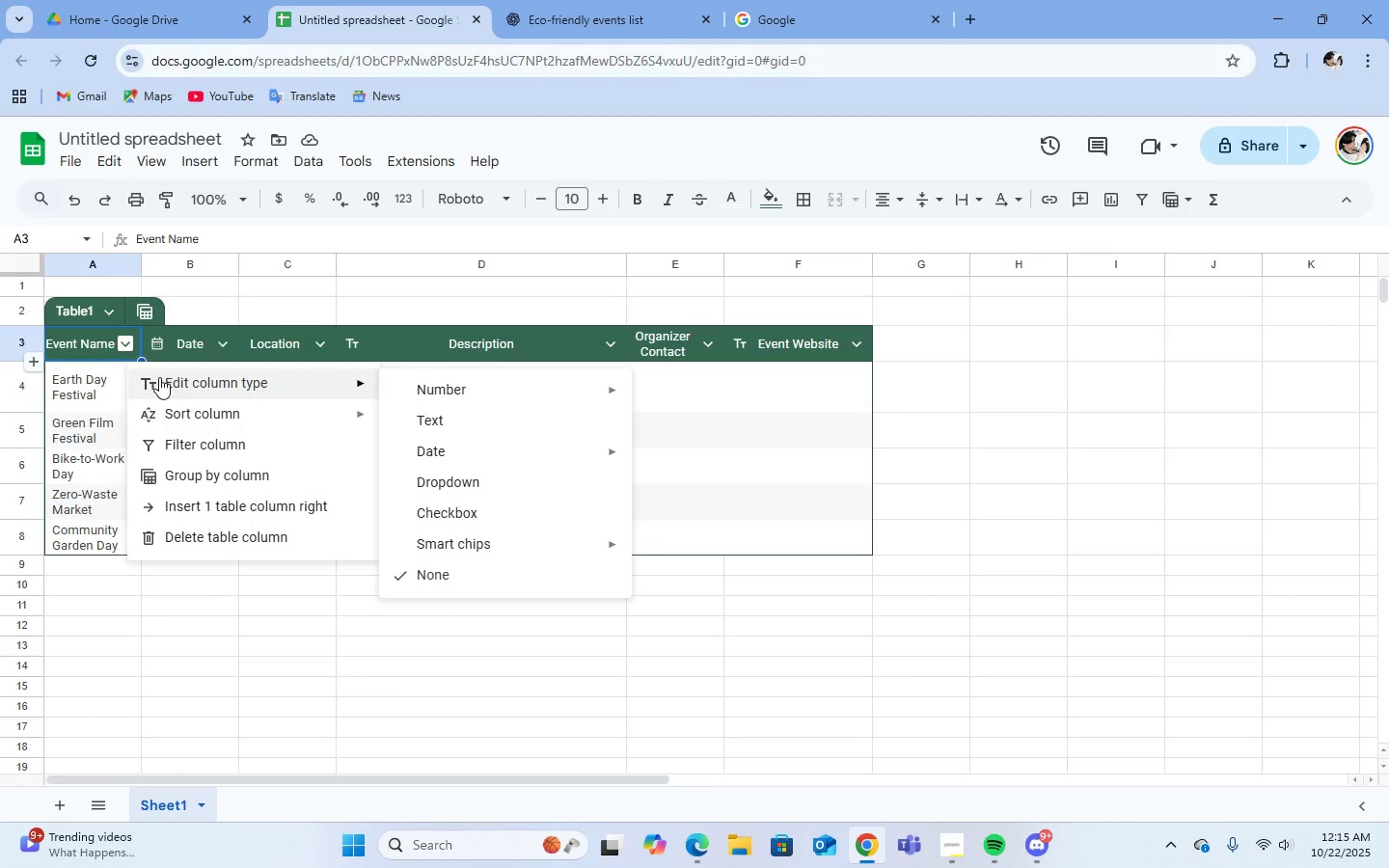 
left_click([443, 420])
 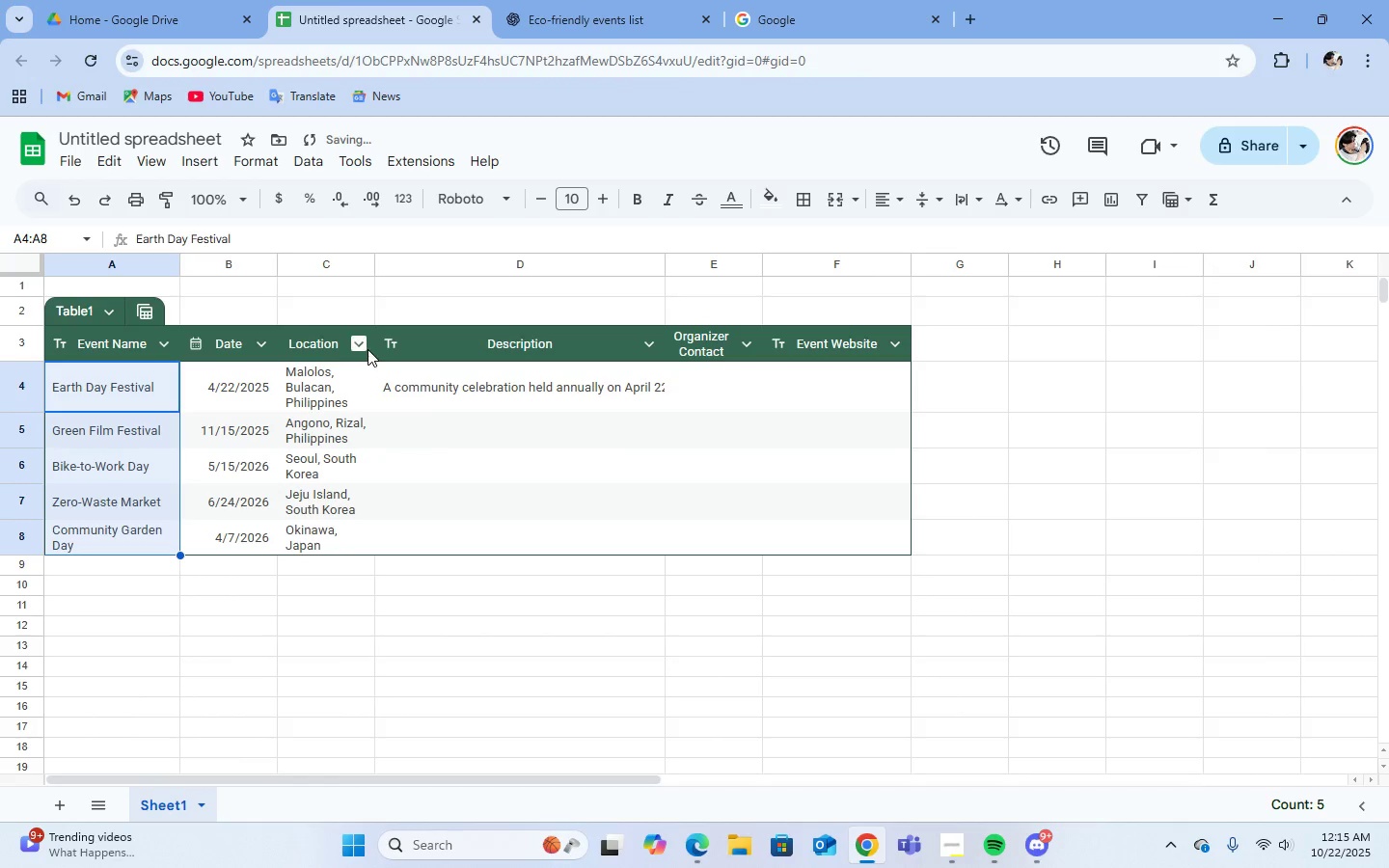 
left_click([367, 346])
 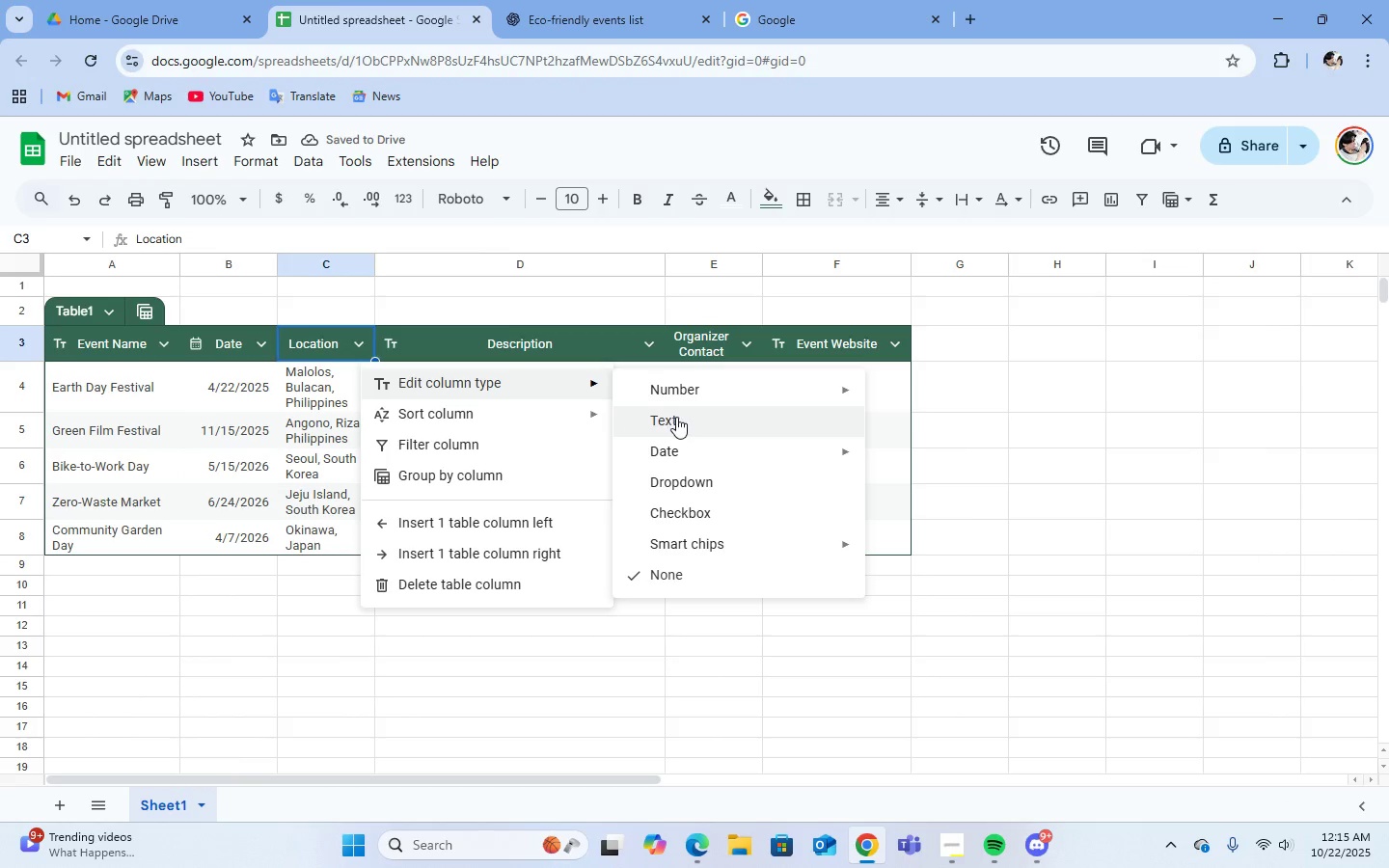 
left_click([676, 417])
 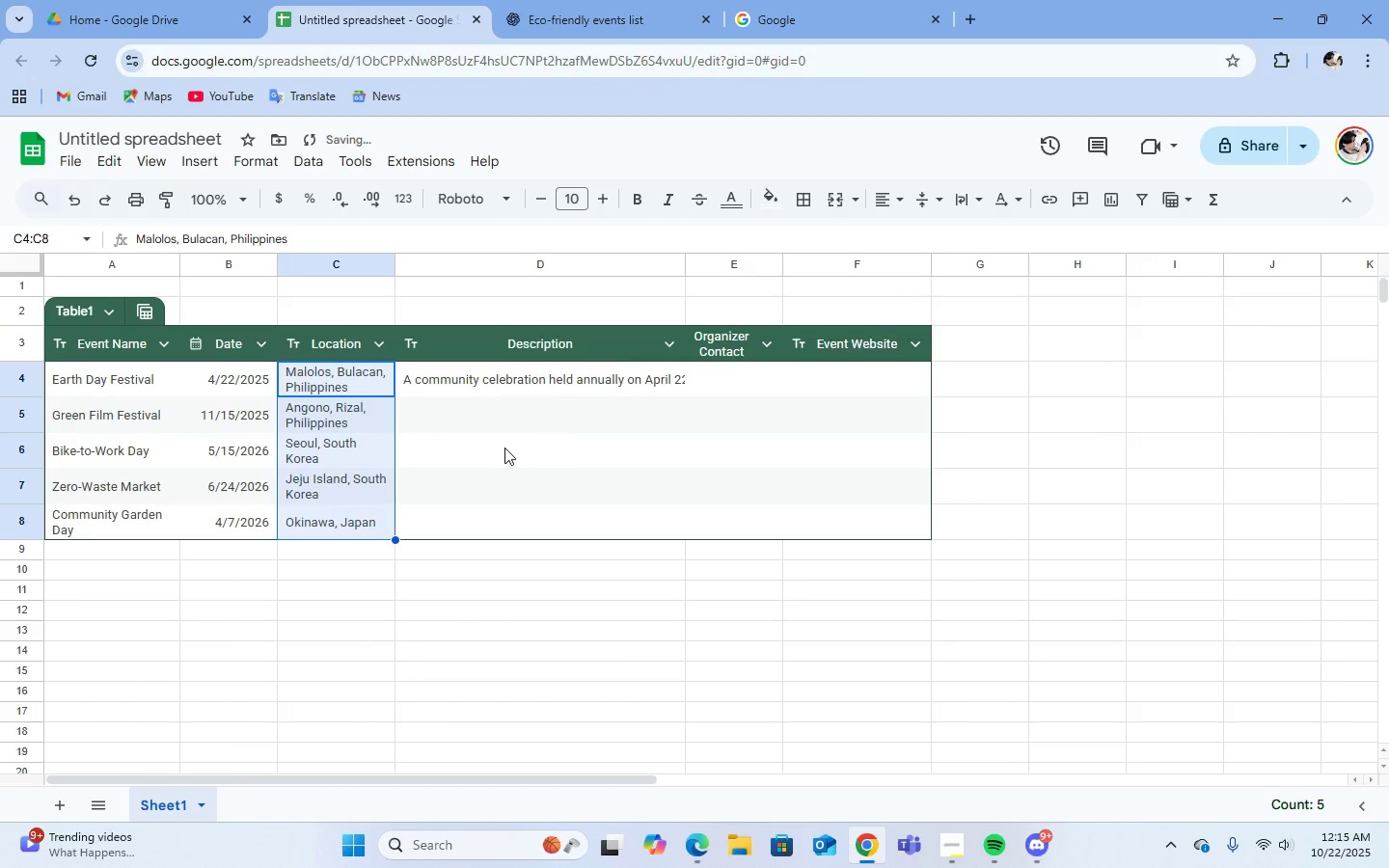 
left_click([504, 448])
 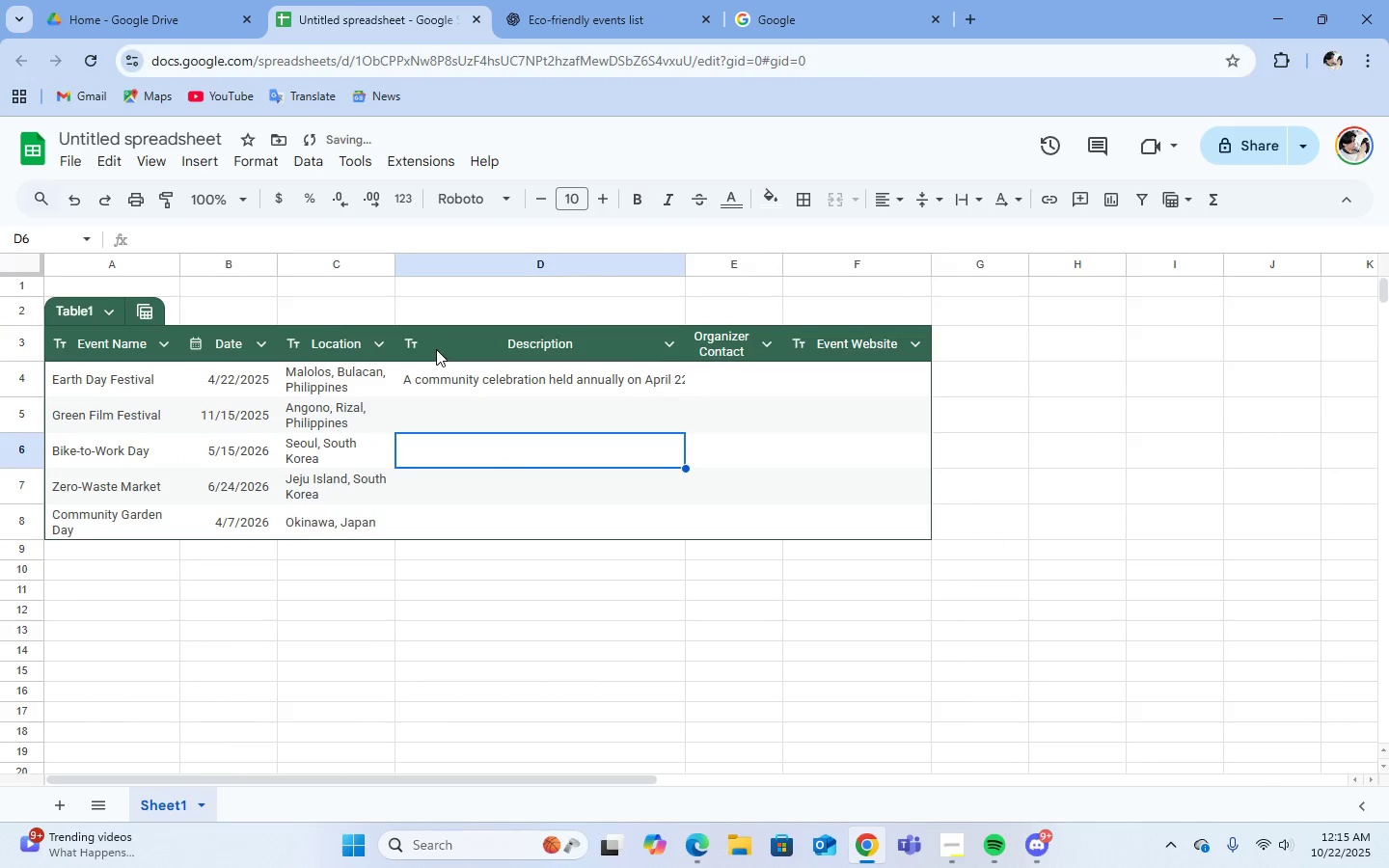 
left_click([436, 349])
 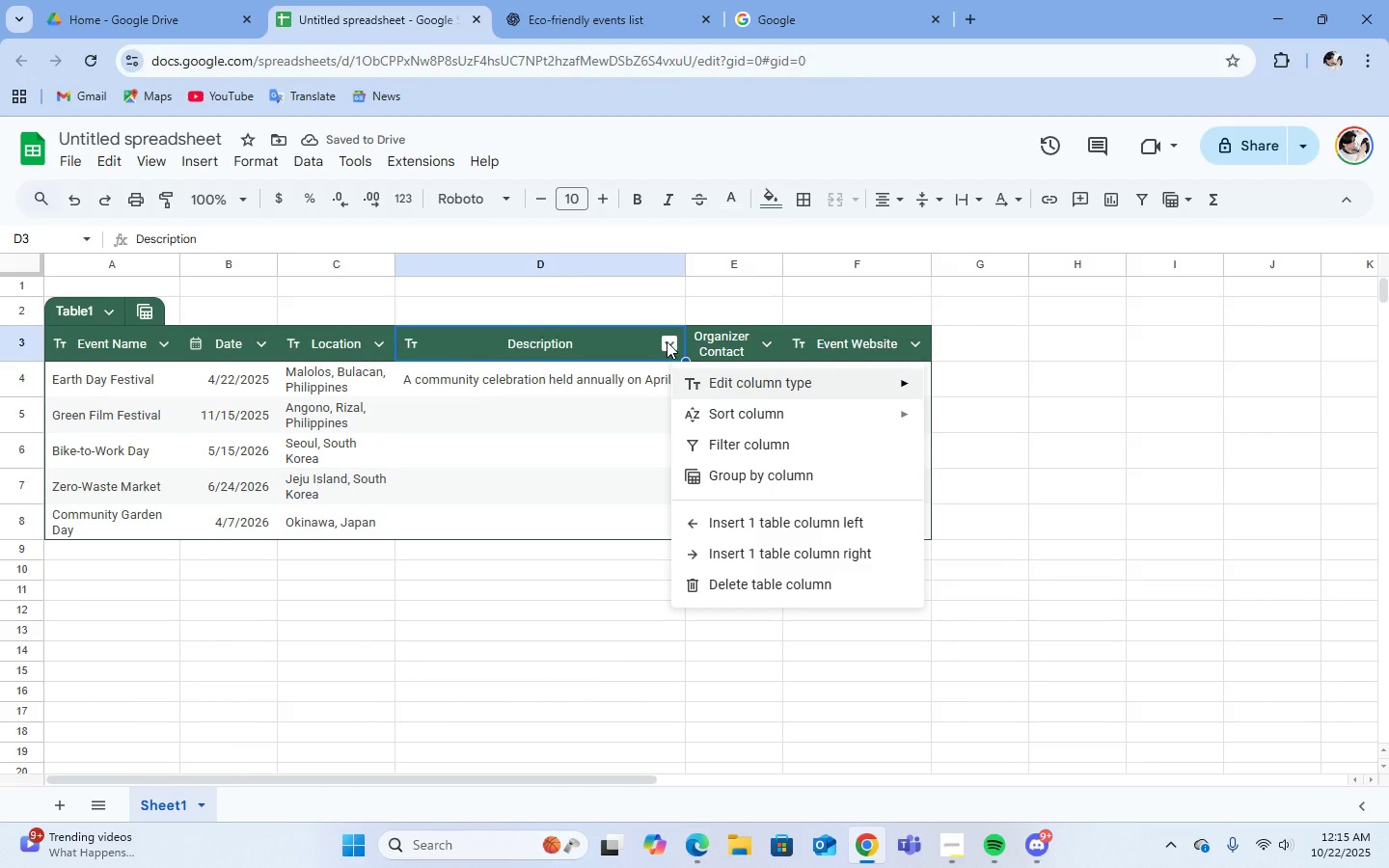 
double_click([667, 341])
 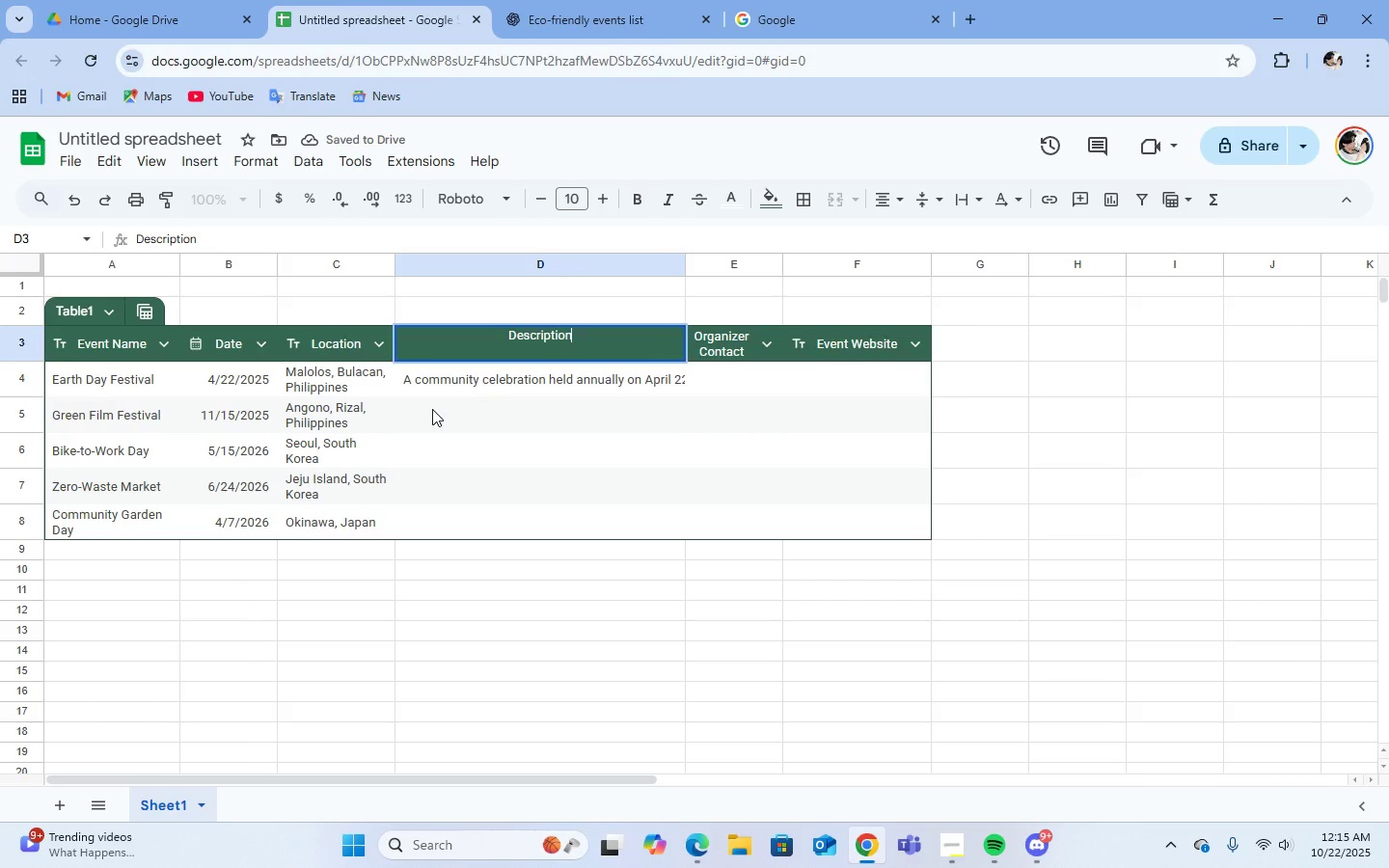 
left_click([432, 409])
 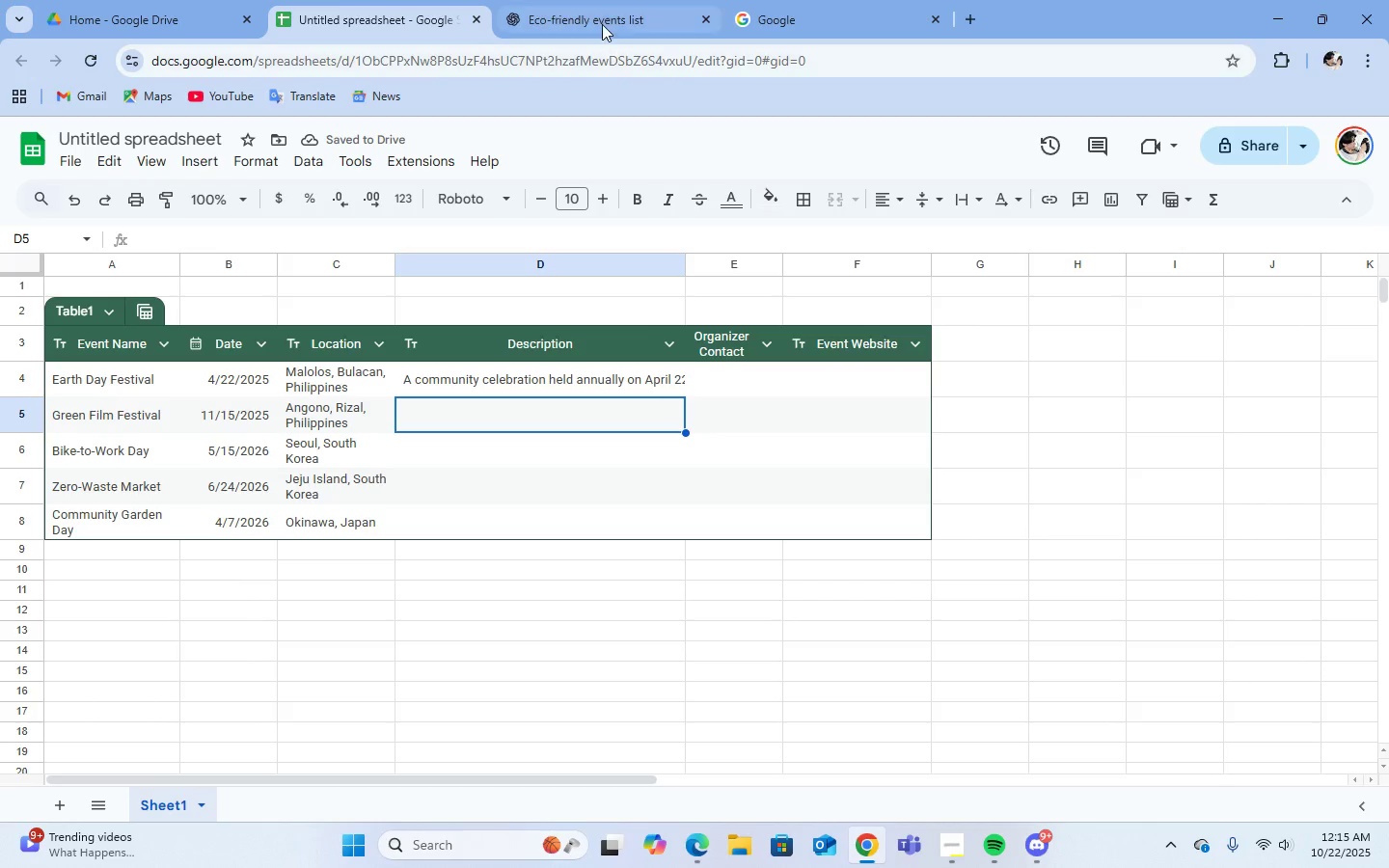 
left_click([602, 24])
 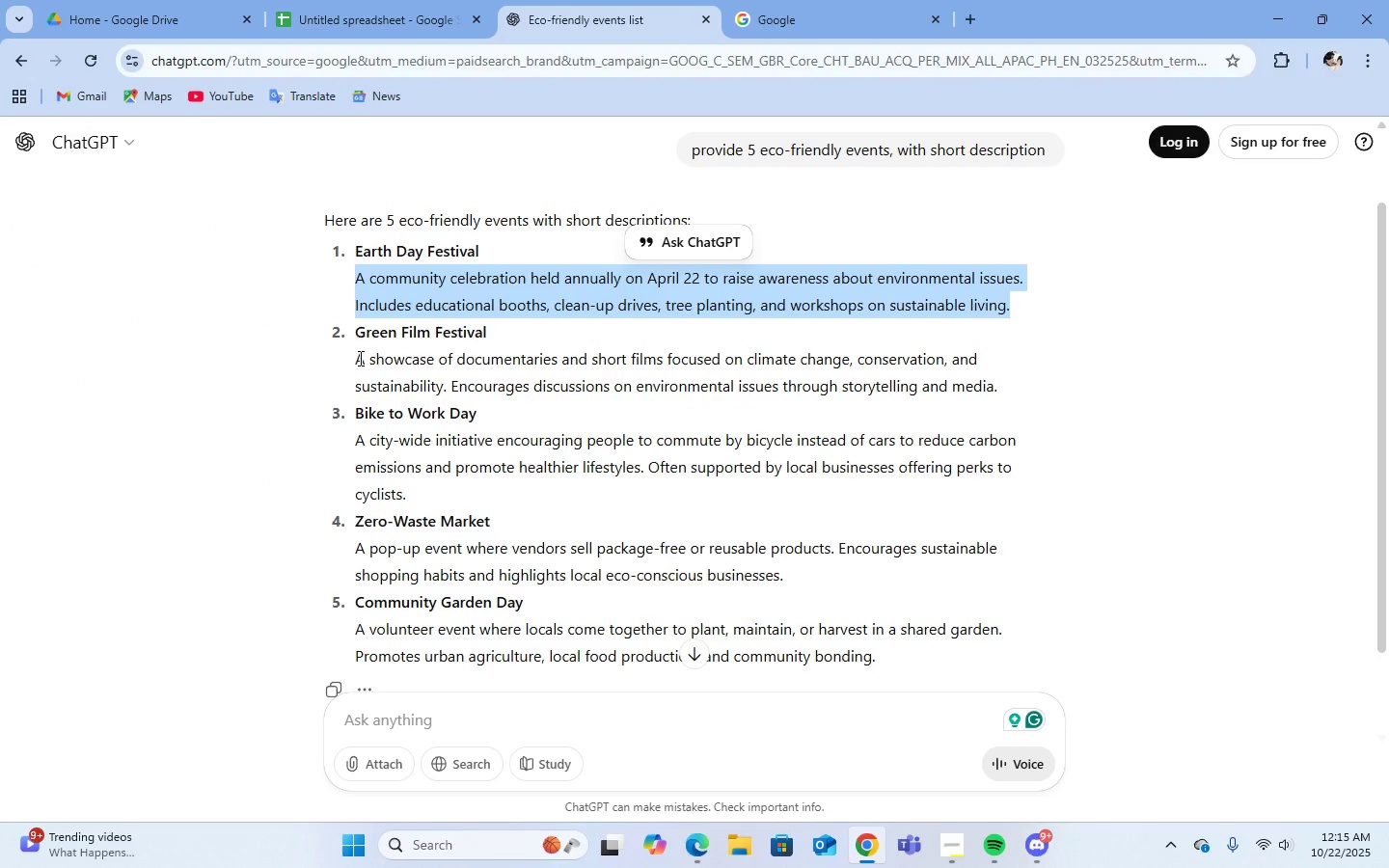 
left_click_drag(start_coordinate=[359, 358], to_coordinate=[1001, 390])
 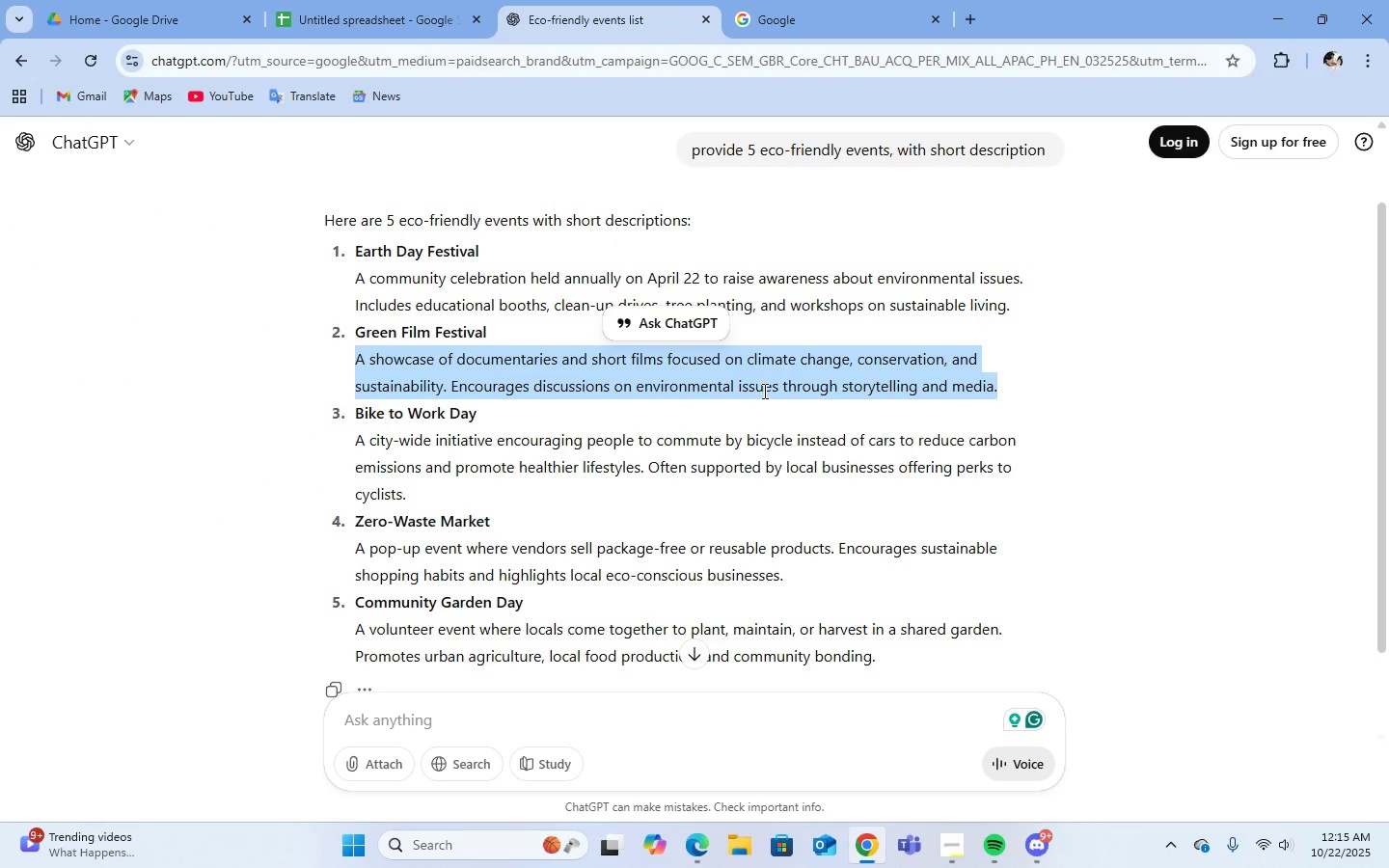 
right_click([763, 391])
 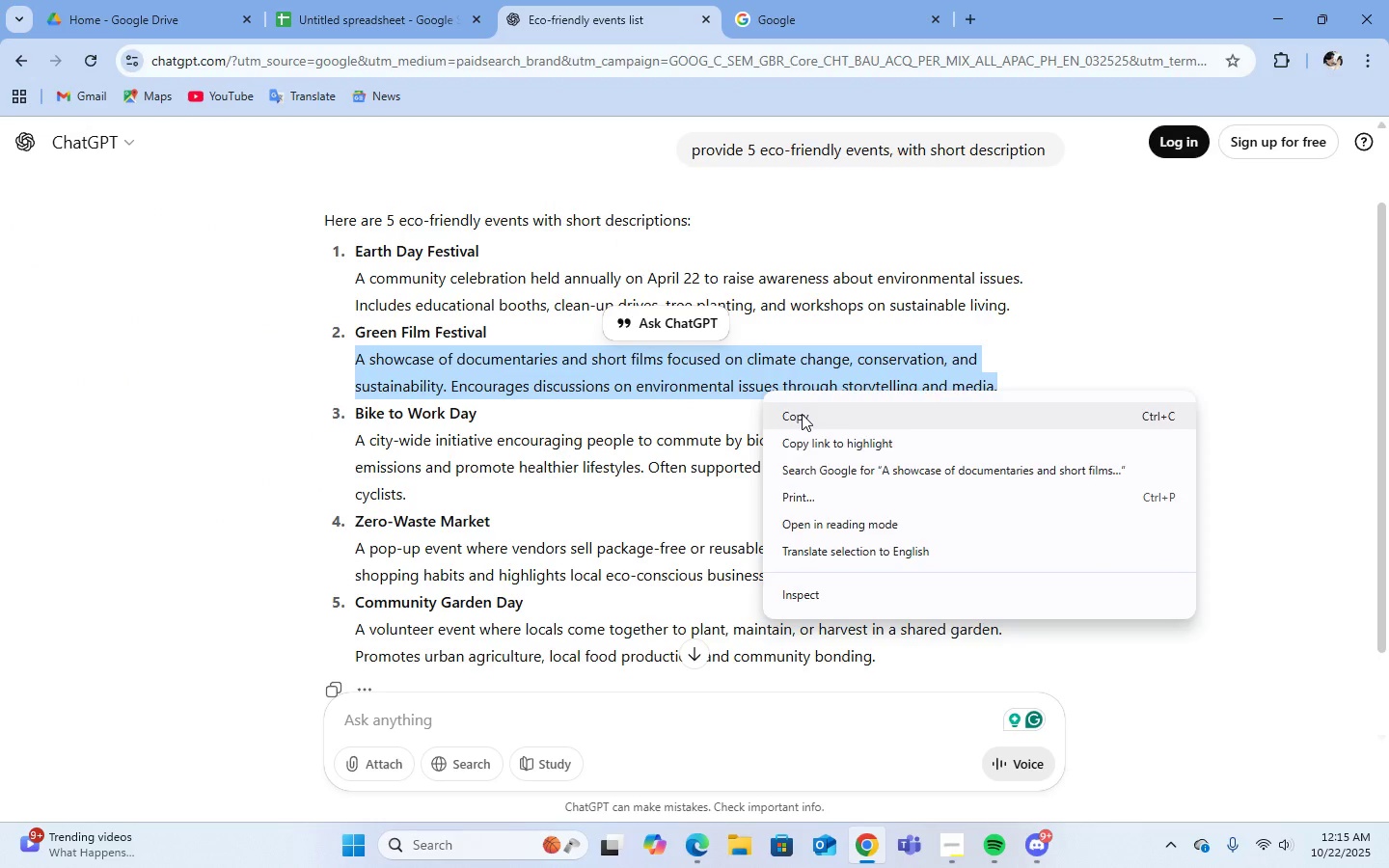 
left_click([802, 414])
 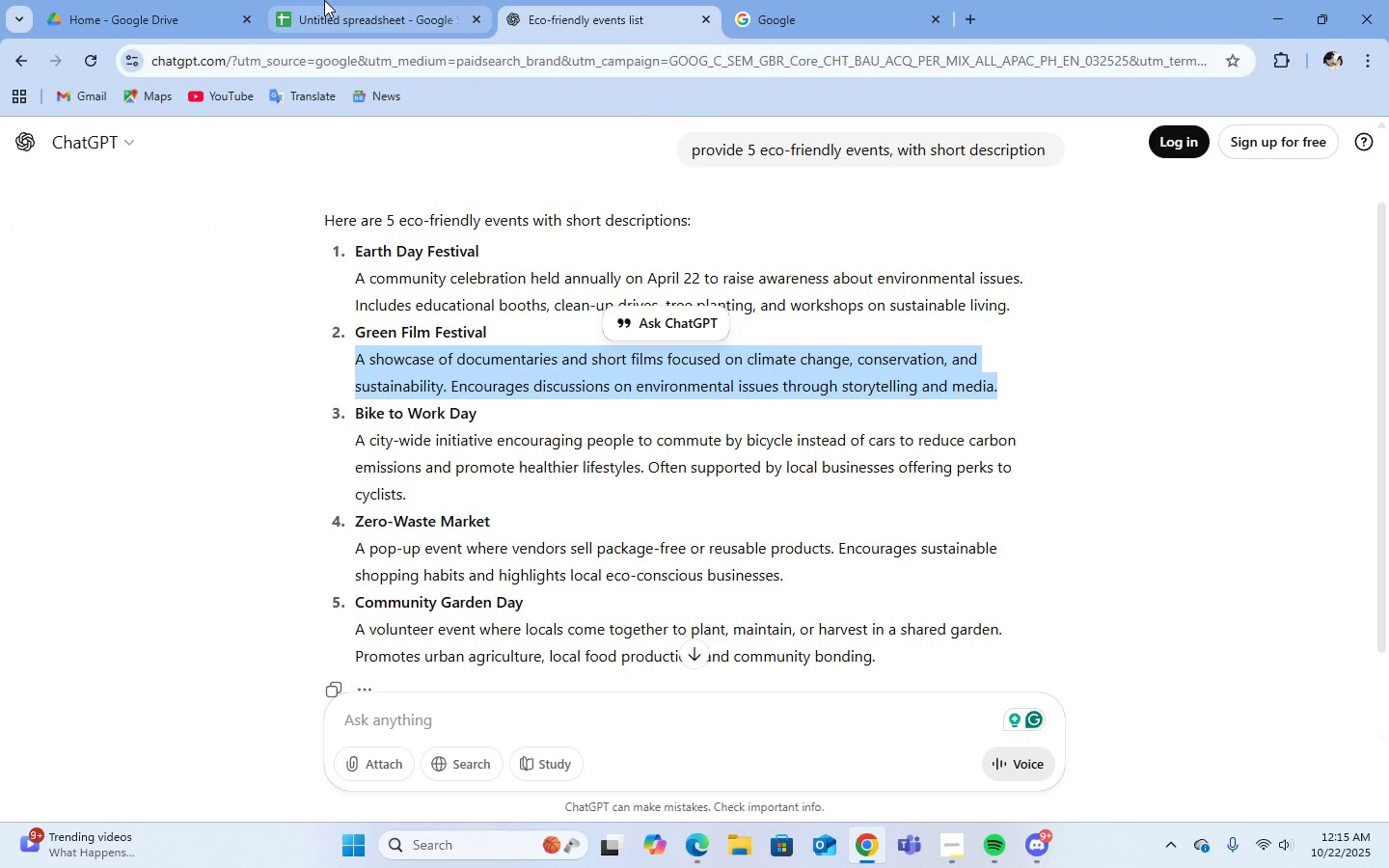 
left_click([323, 1])
 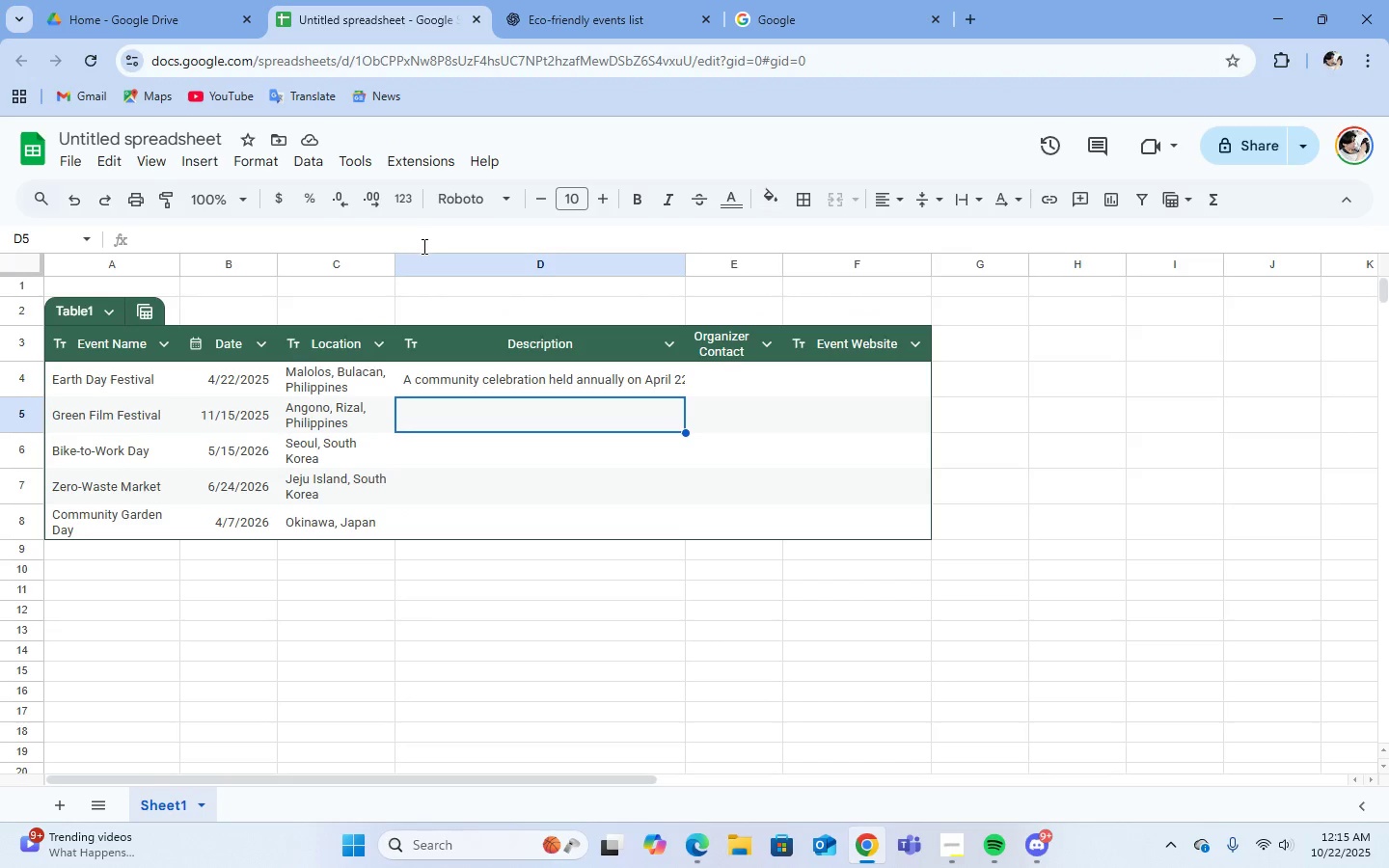 
left_click([421, 245])
 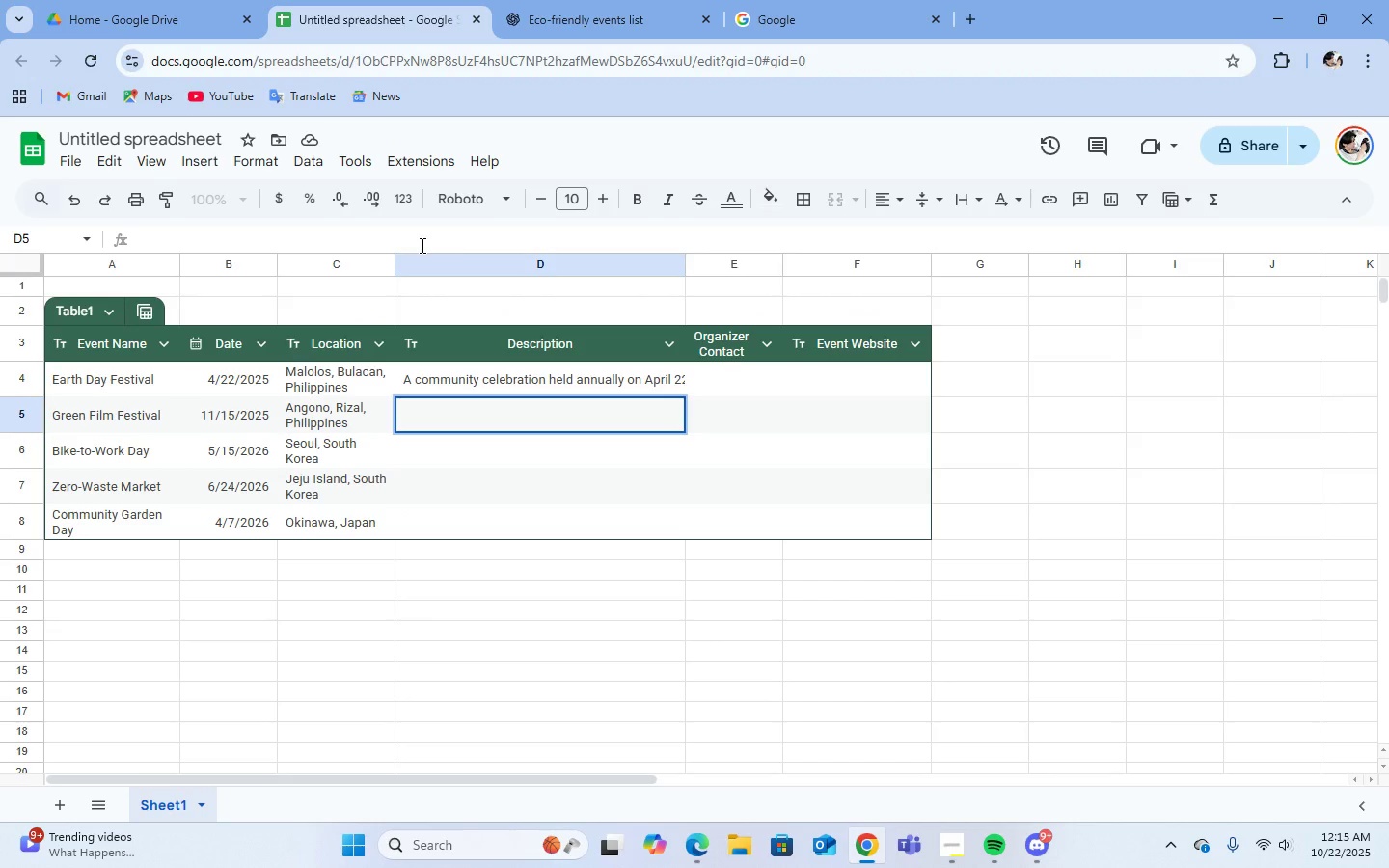 
key(Control+V)
 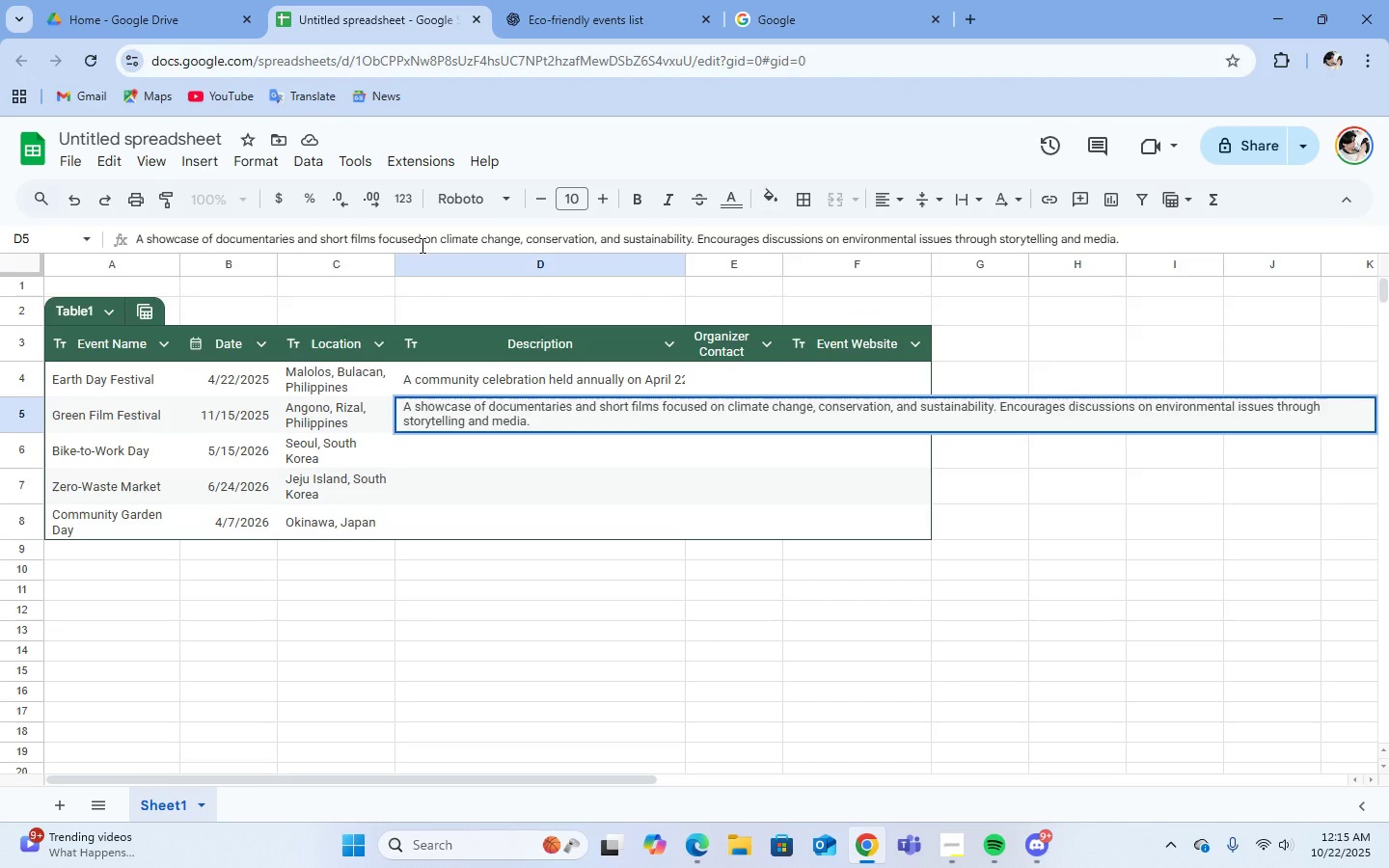 
key(Enter)
 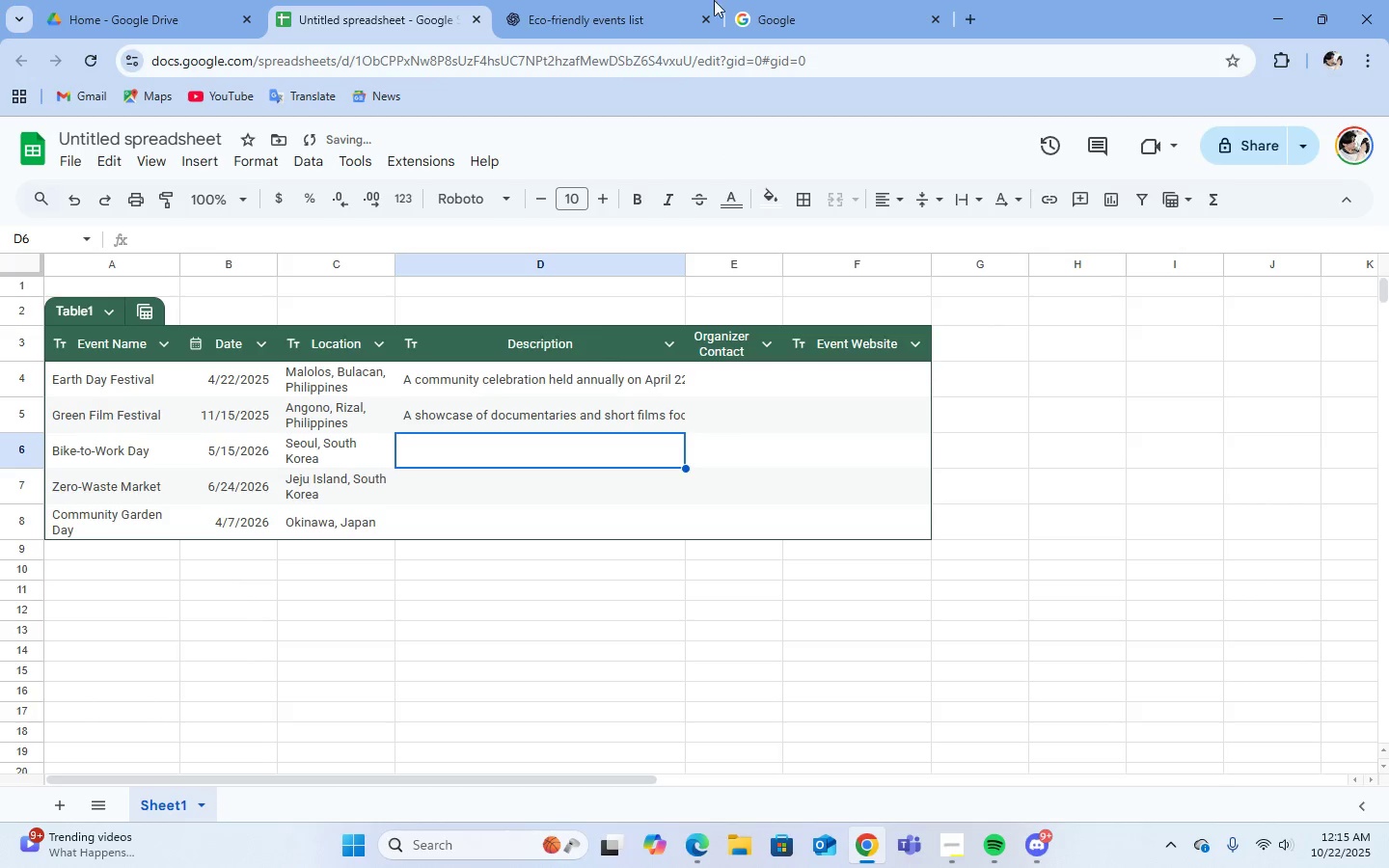 
left_click([570, 34])
 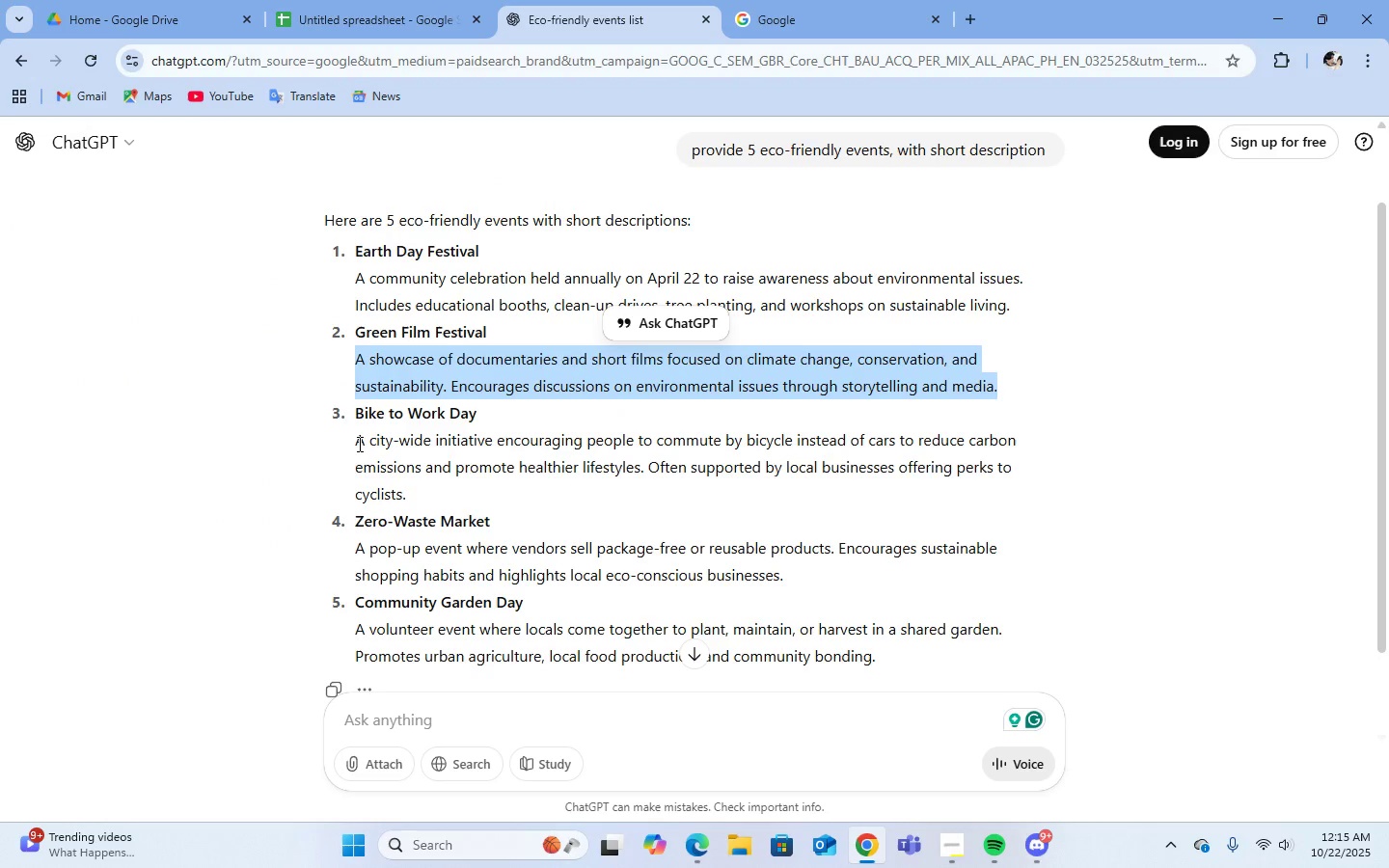 
left_click_drag(start_coordinate=[357, 440], to_coordinate=[408, 497])
 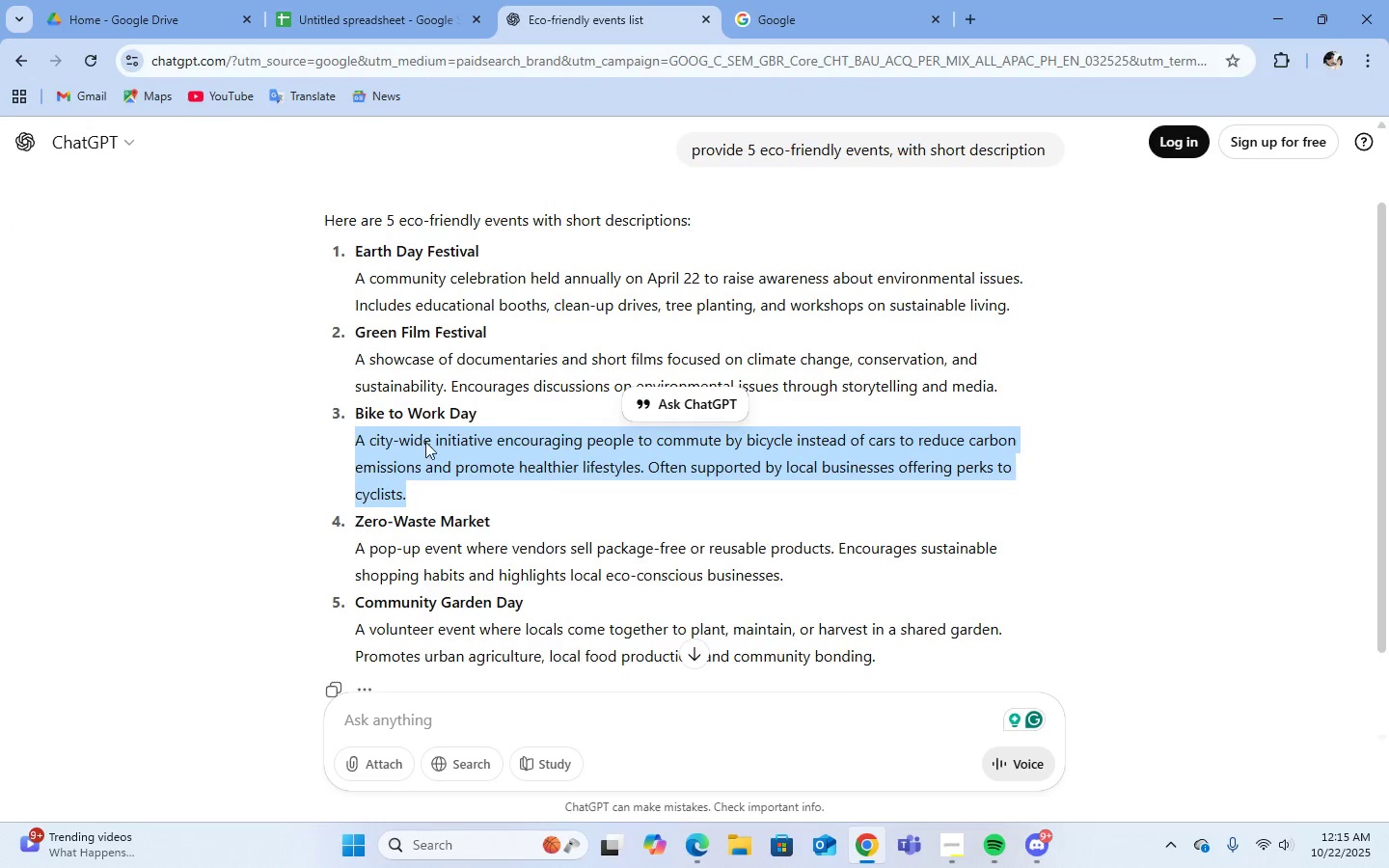 
right_click([425, 442])
 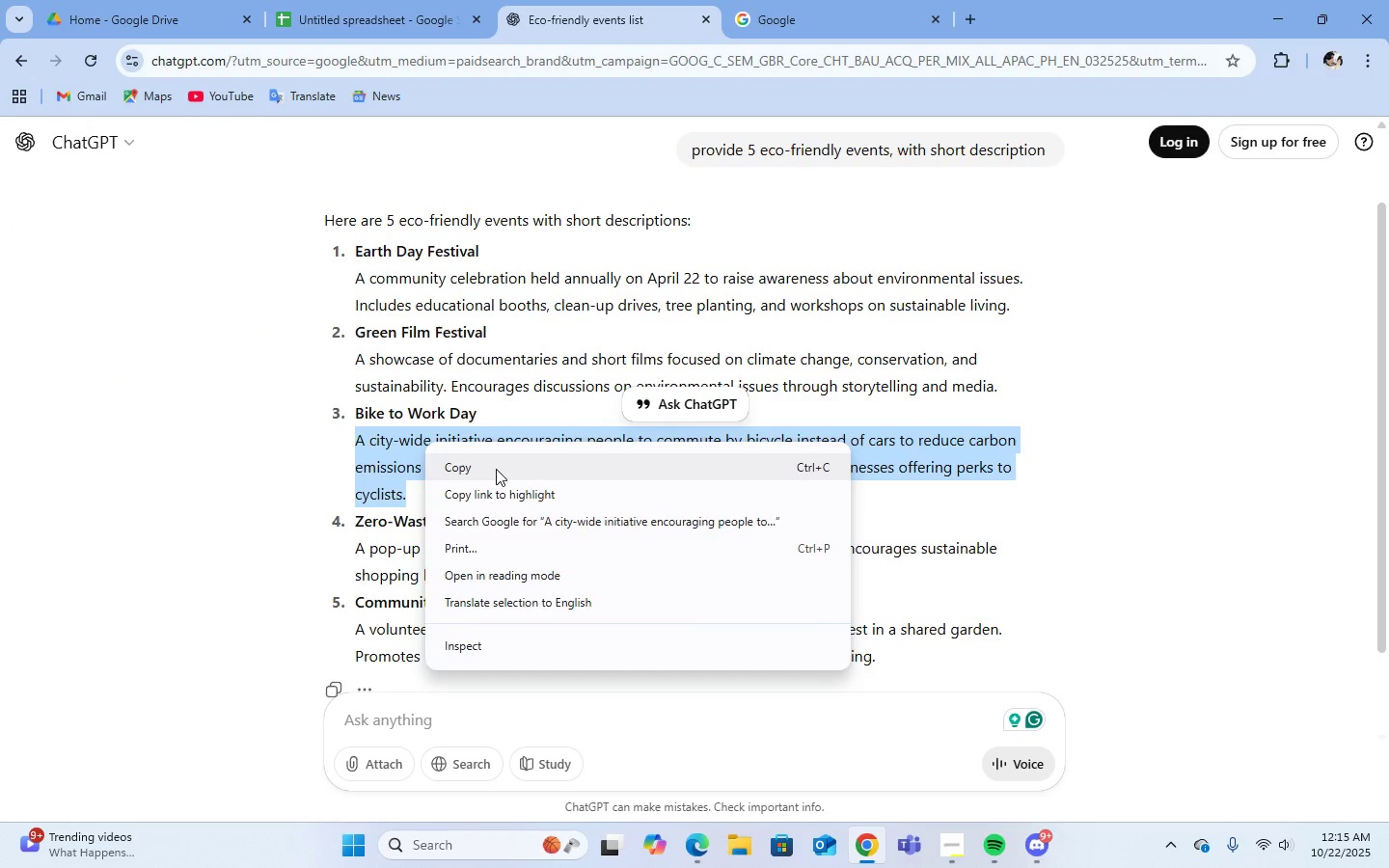 
left_click([496, 469])
 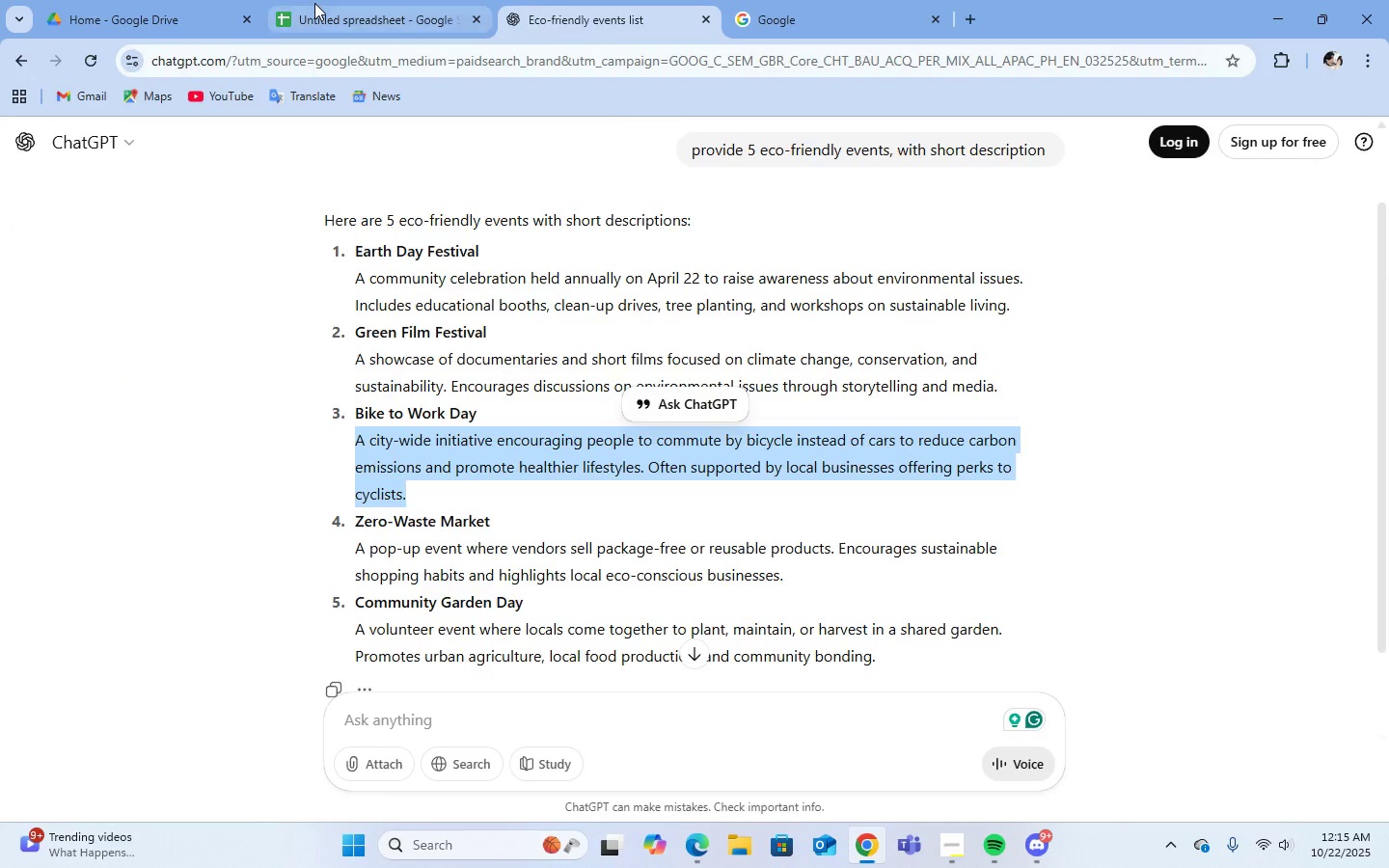 
left_click([314, 3])
 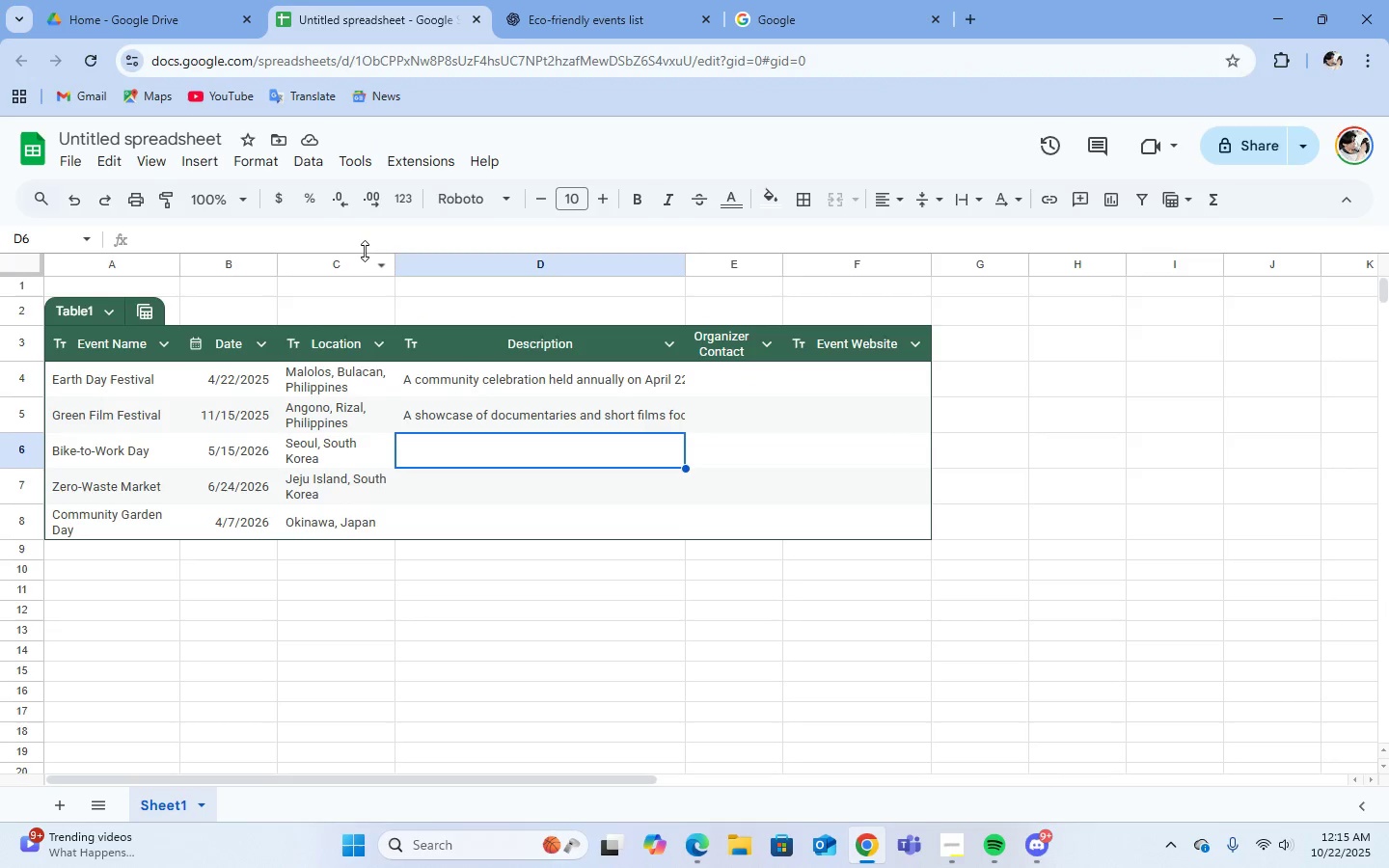 
left_click([361, 242])
 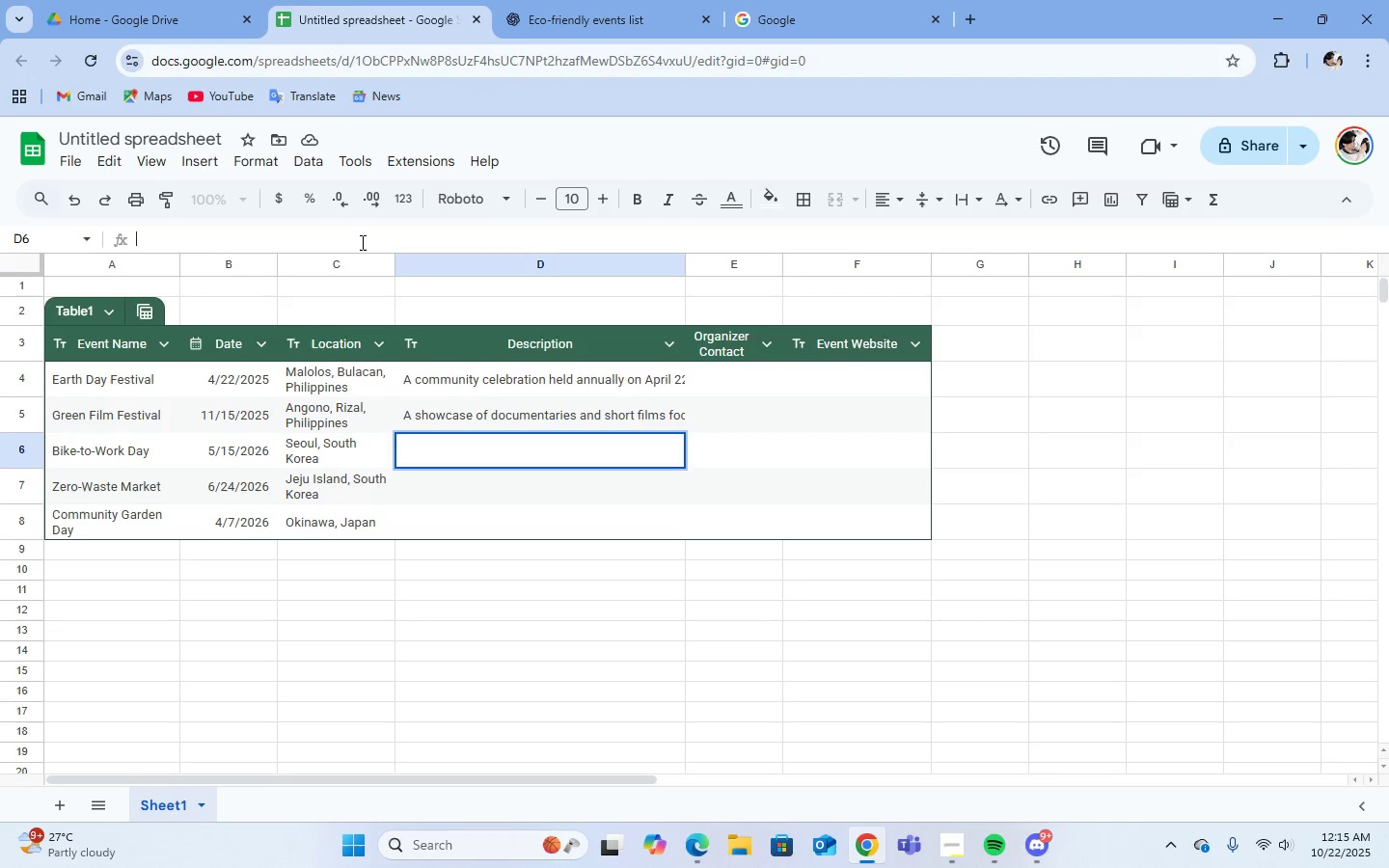 
key(Control+V)
 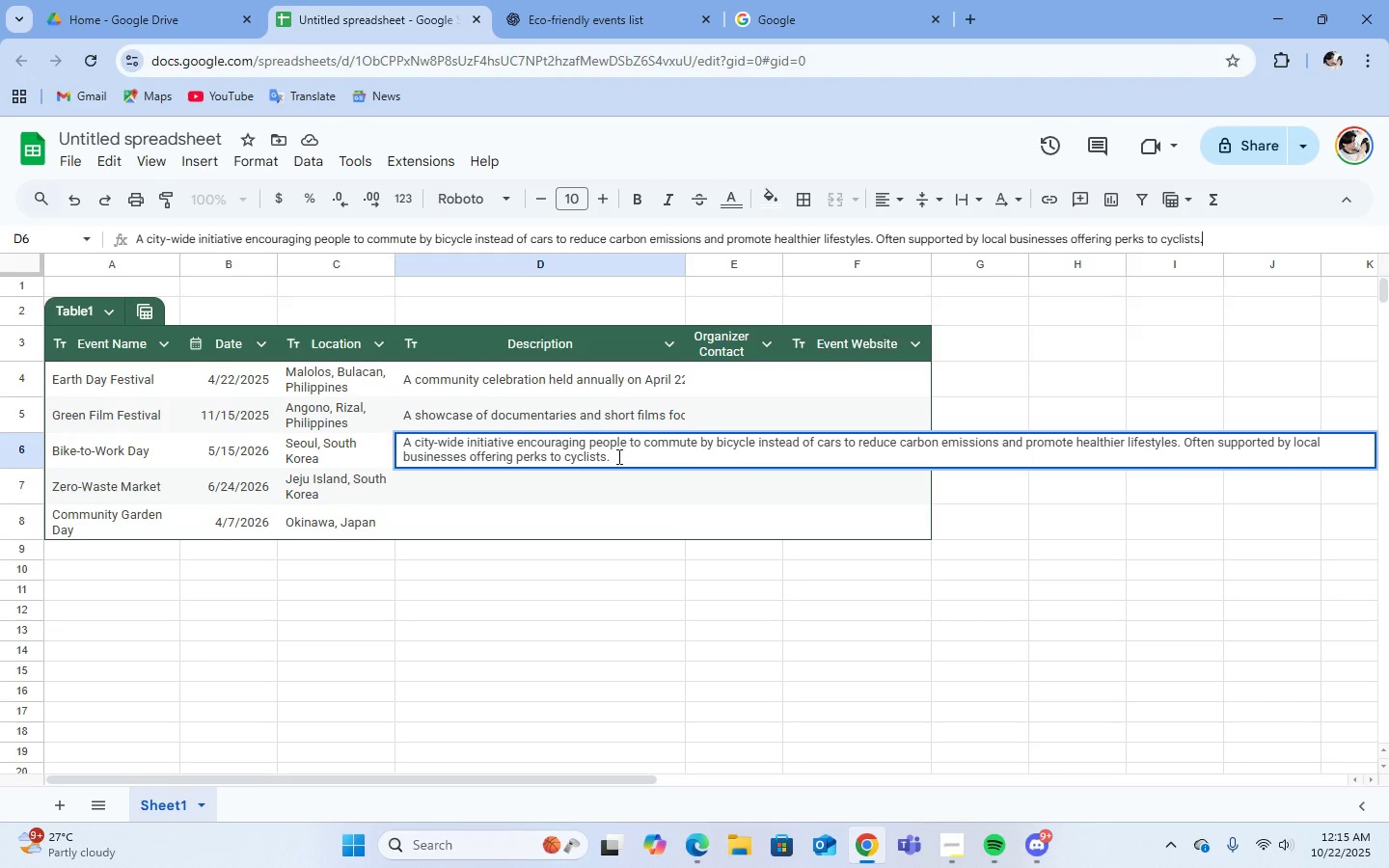 
key(Enter)
 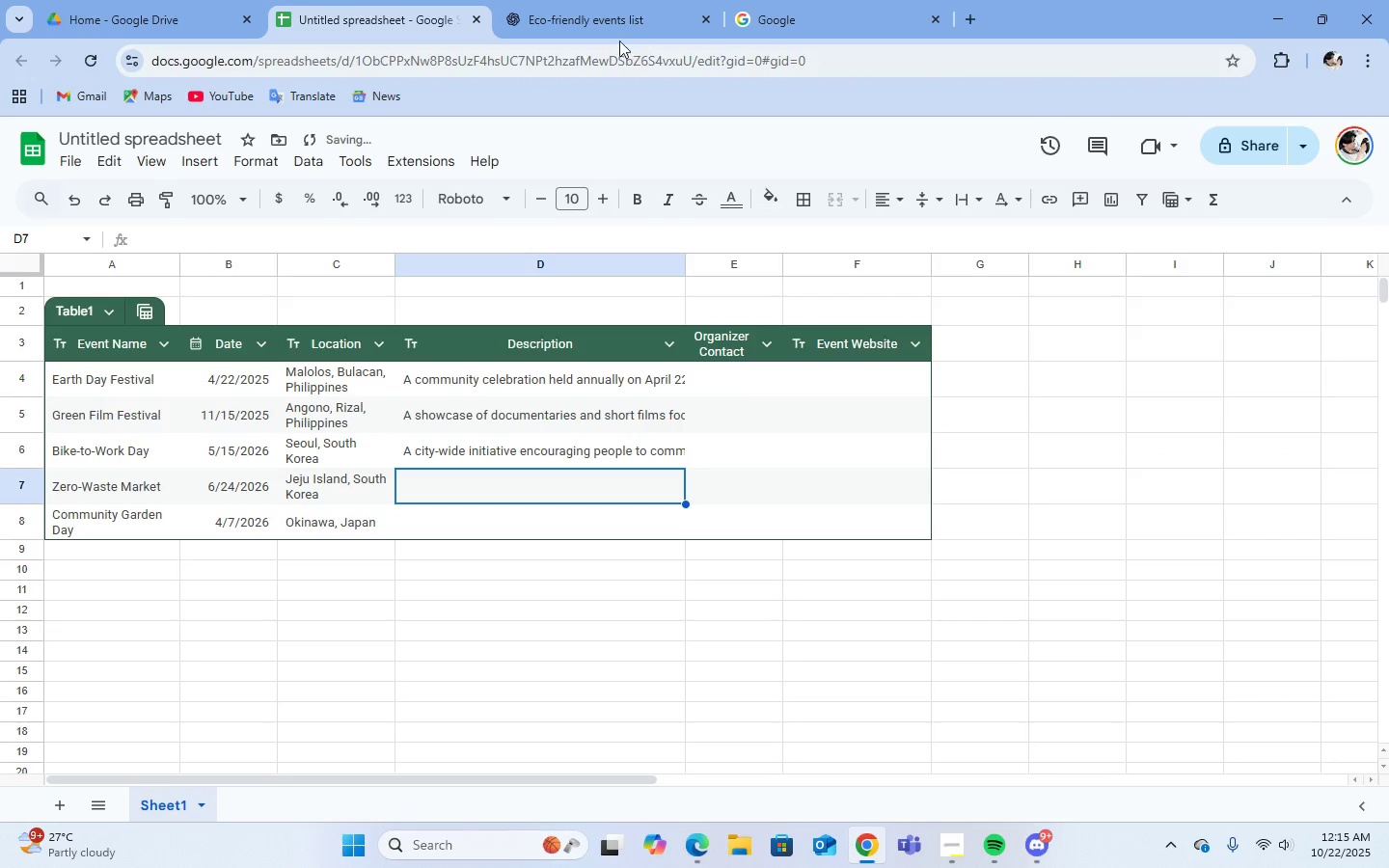 
left_click([610, 24])
 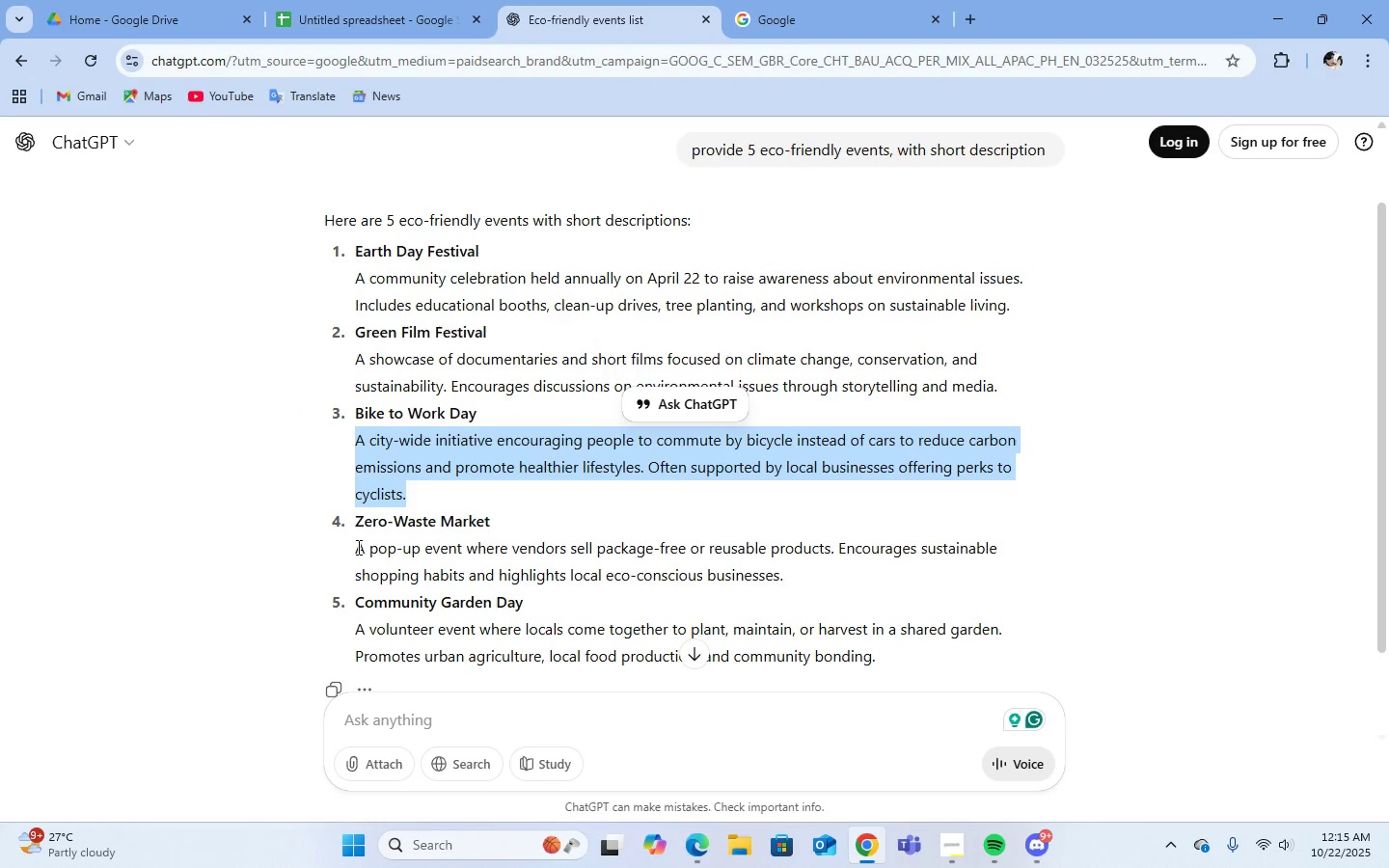 
left_click_drag(start_coordinate=[357, 547], to_coordinate=[775, 596])
 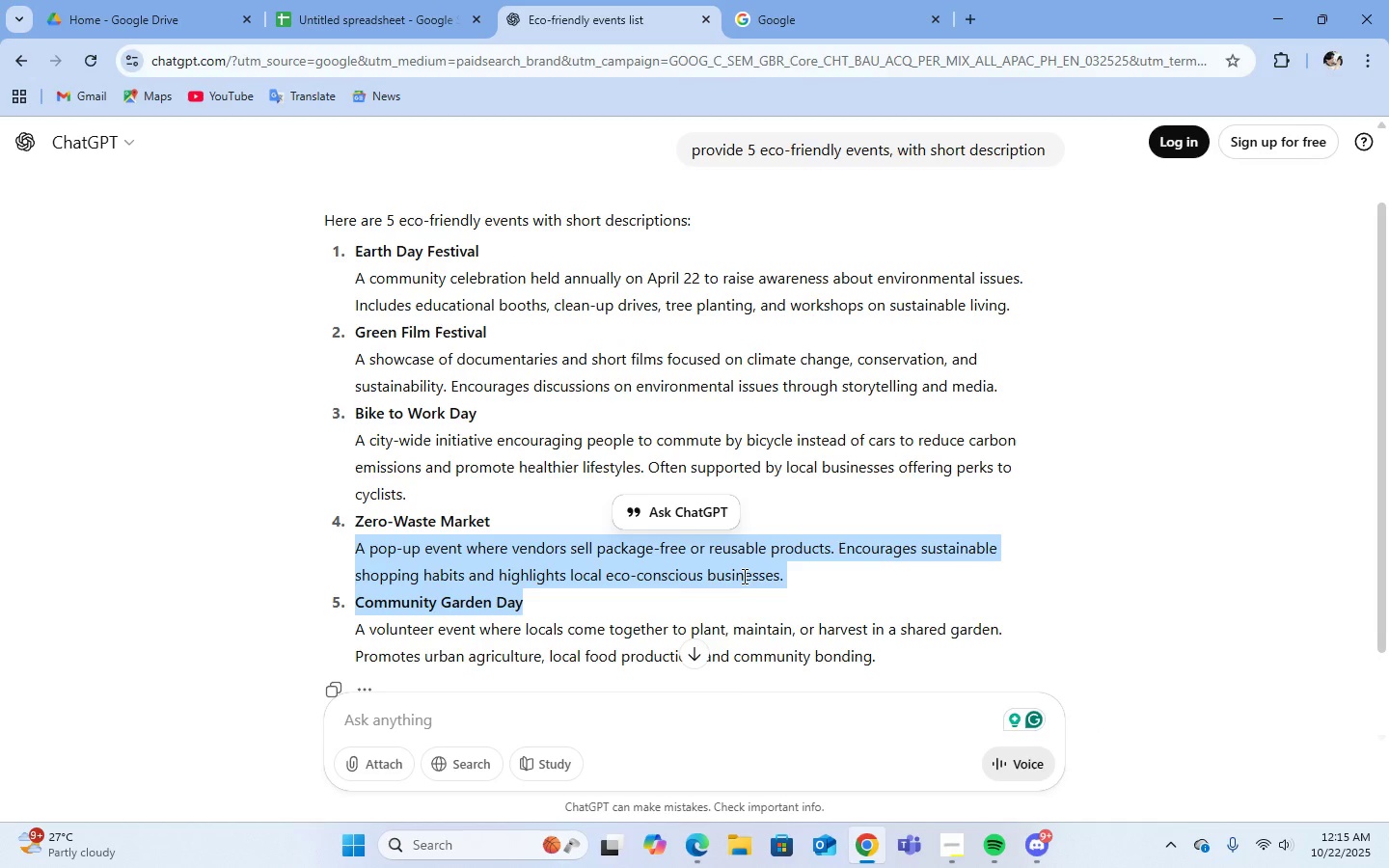 
right_click([743, 576])
 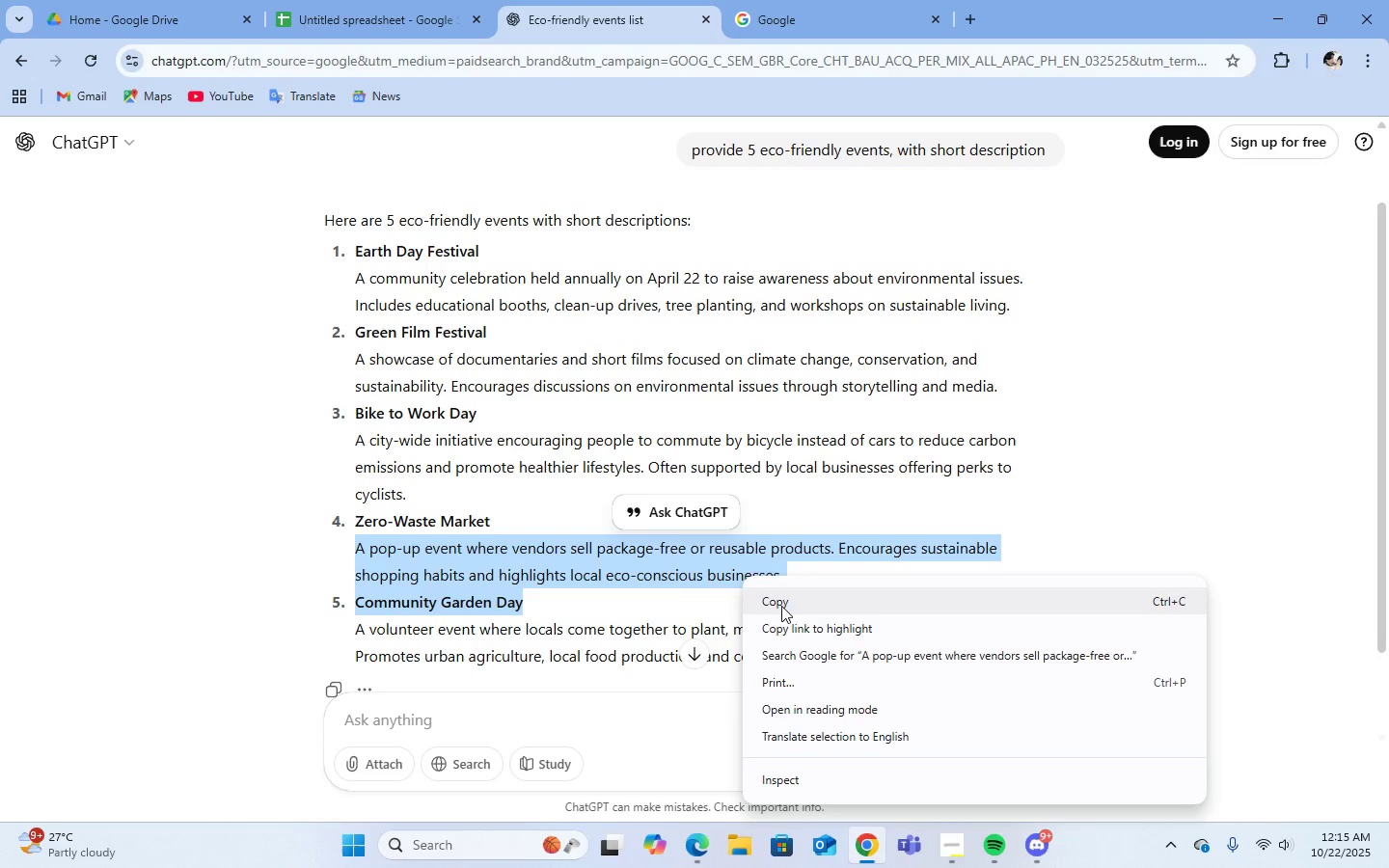 
left_click([781, 606])
 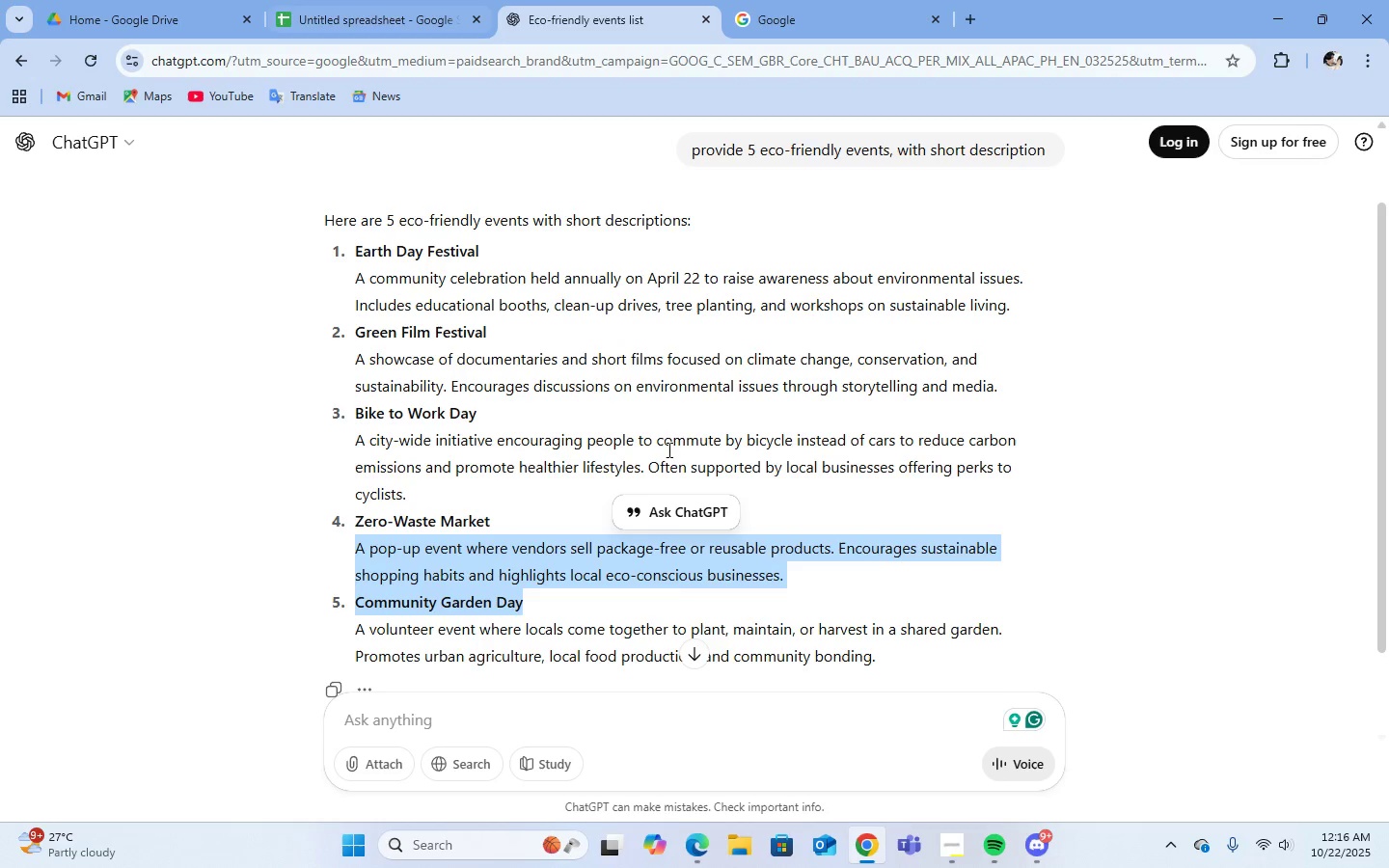 
left_click([801, 593])
 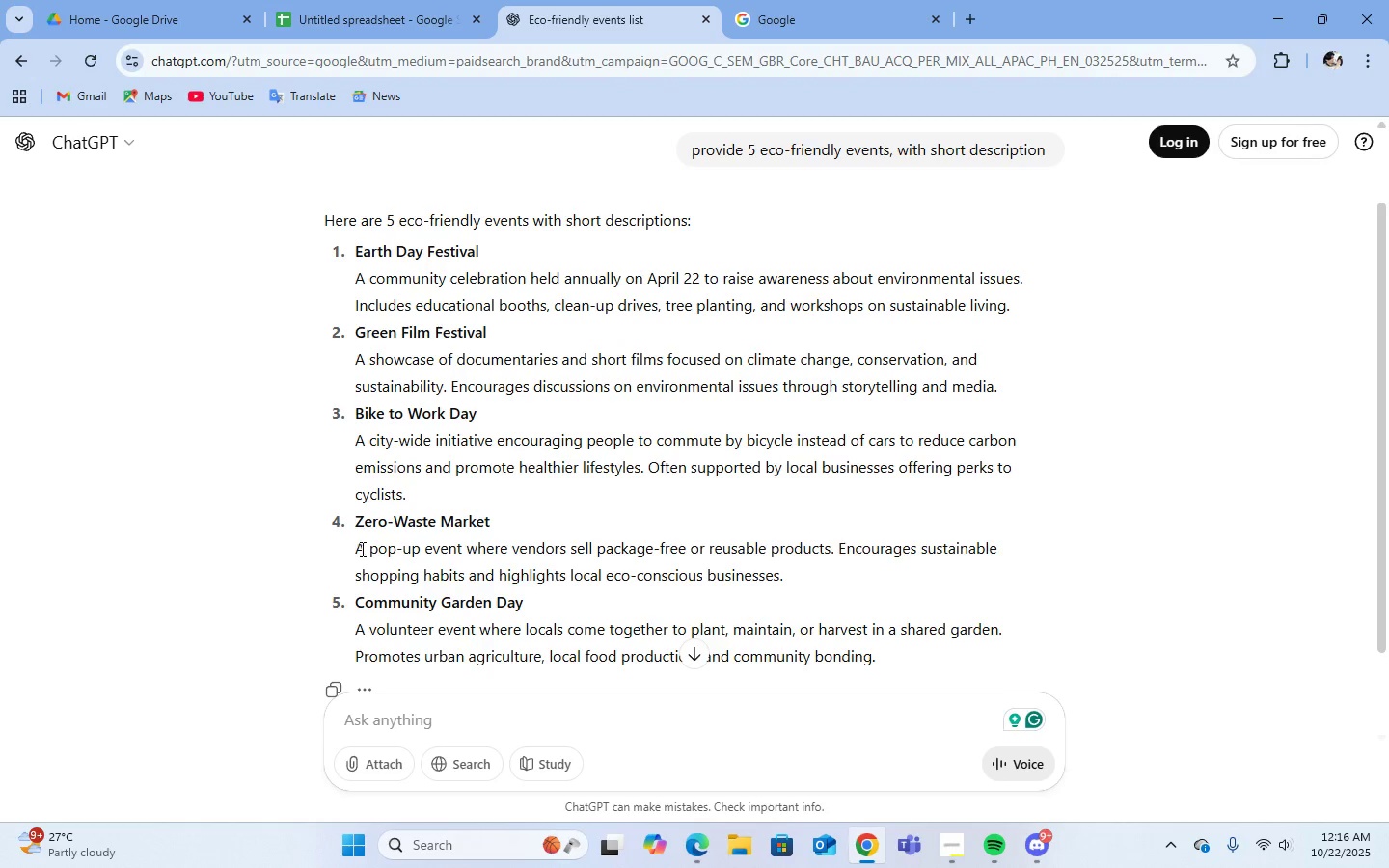 
left_click_drag(start_coordinate=[355, 552], to_coordinate=[785, 584])
 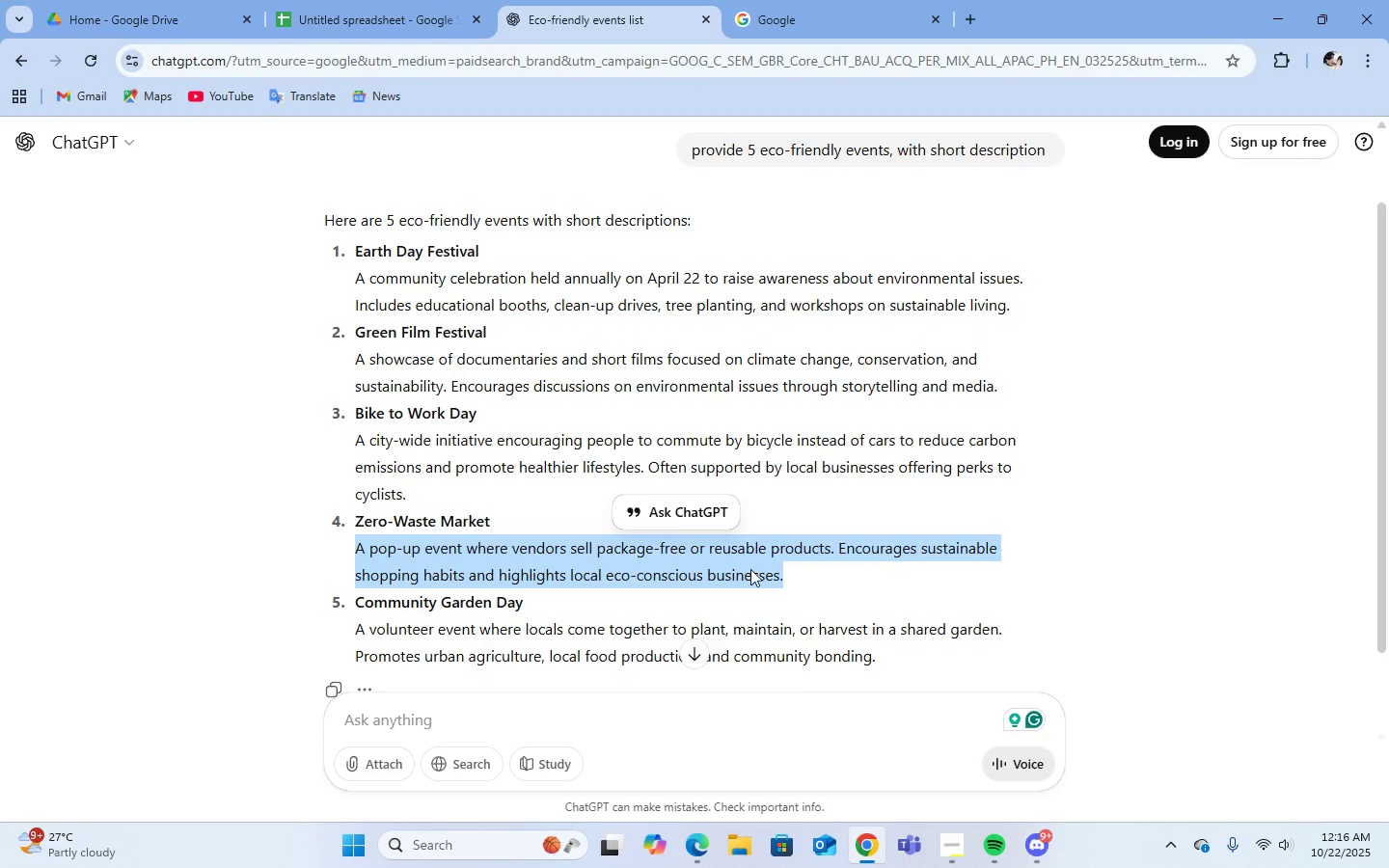 
right_click([750, 569])
 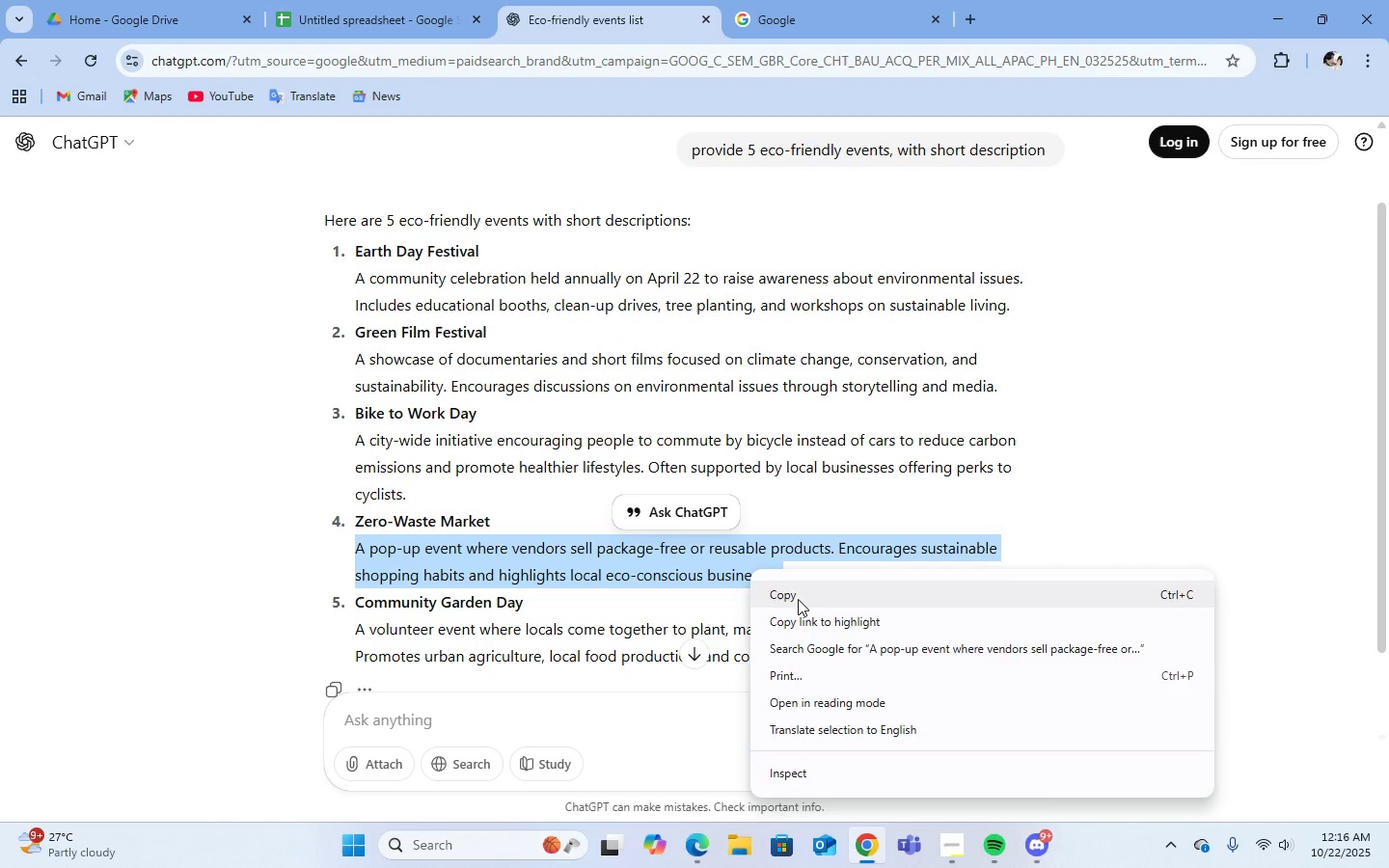 
left_click([798, 599])
 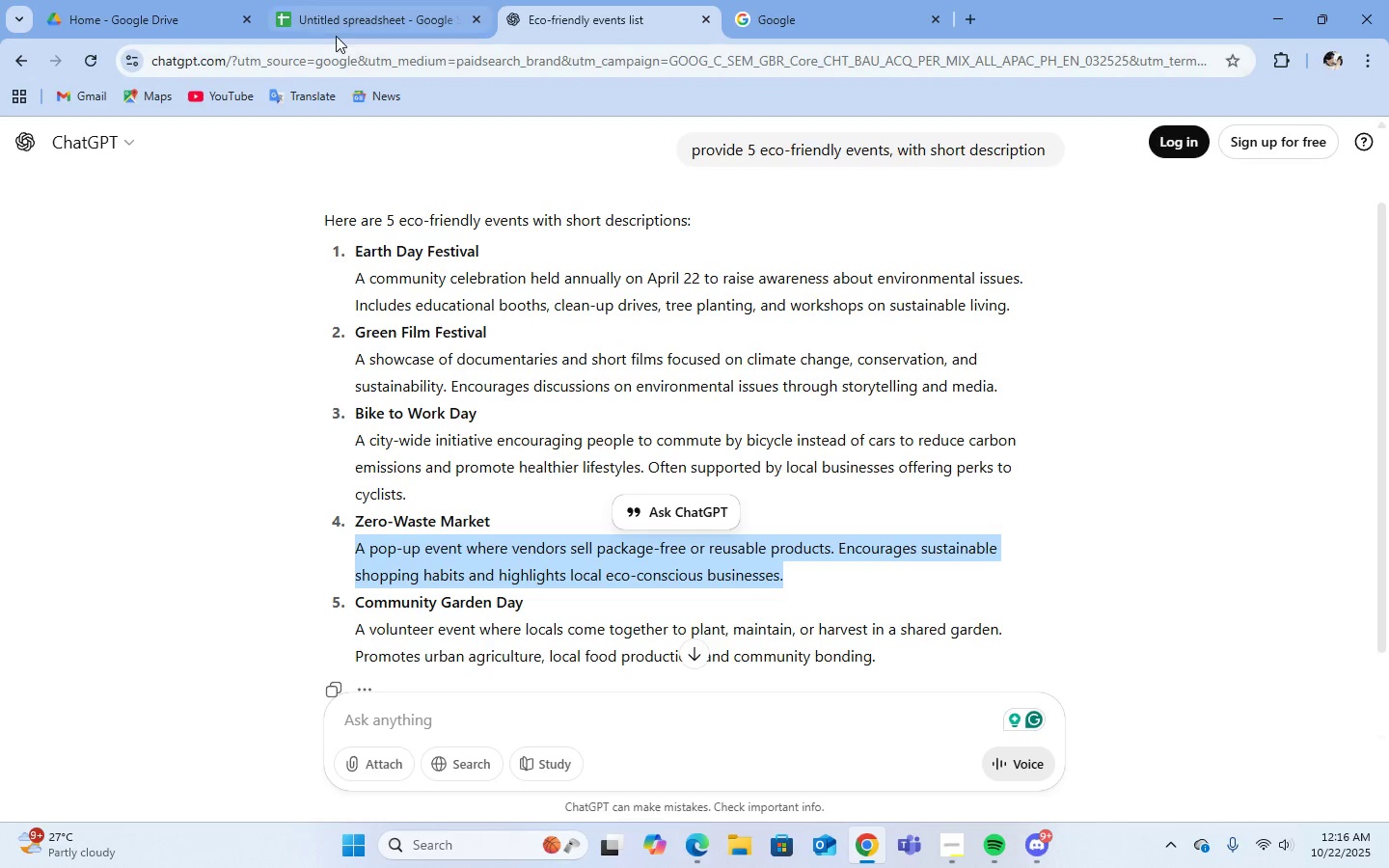 
left_click([336, 36])
 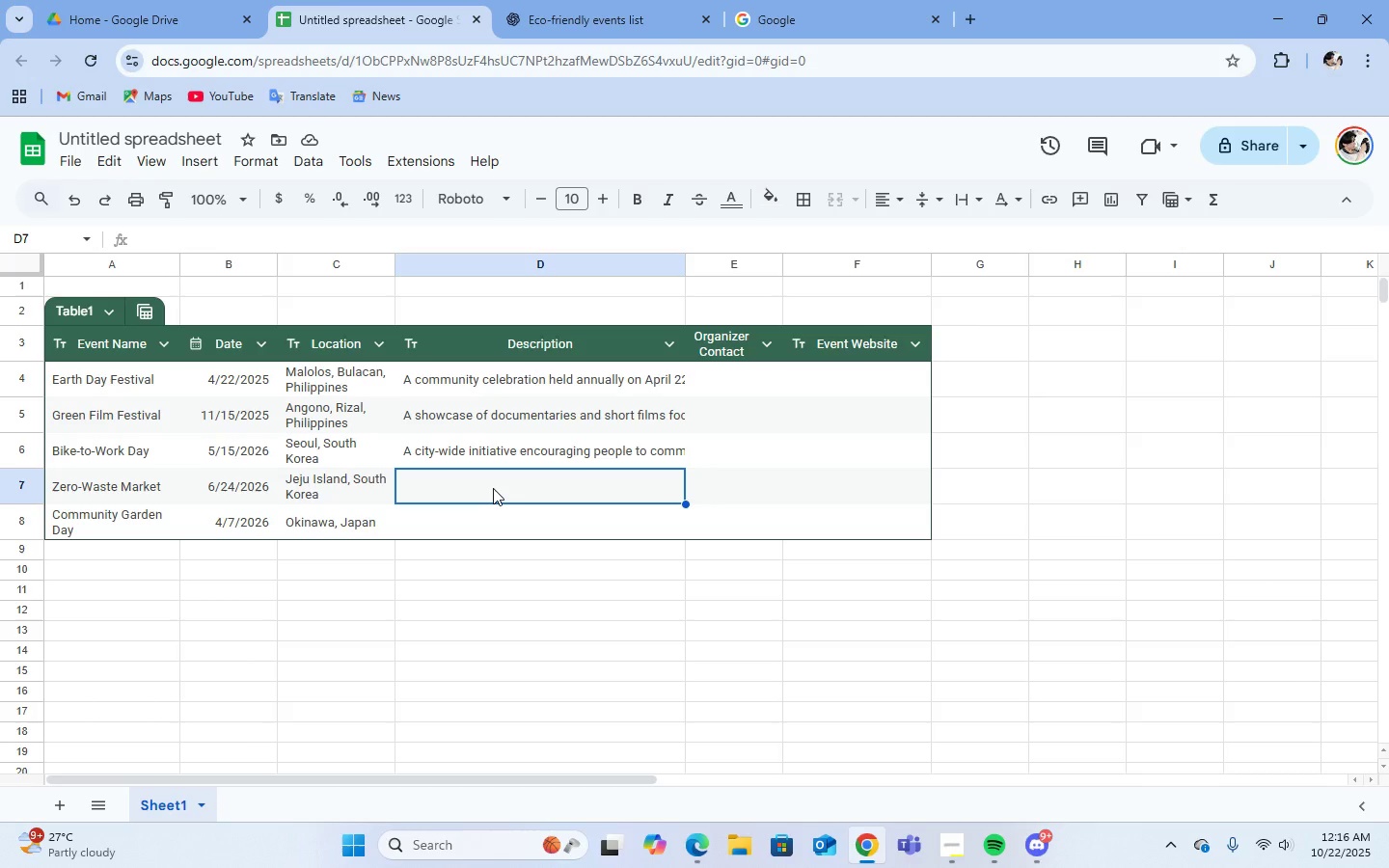 
key(Control+V)
 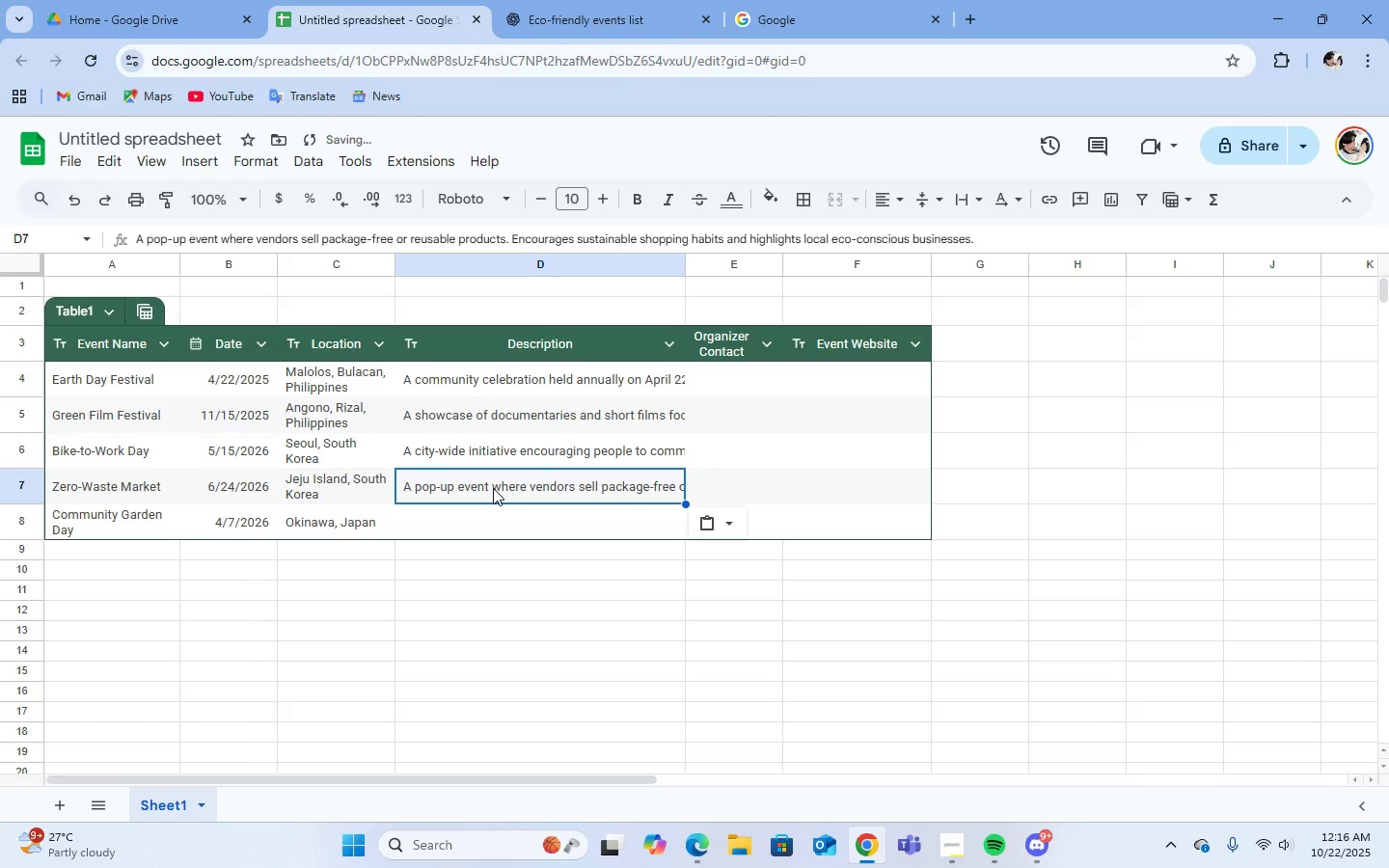 
key(Enter)
 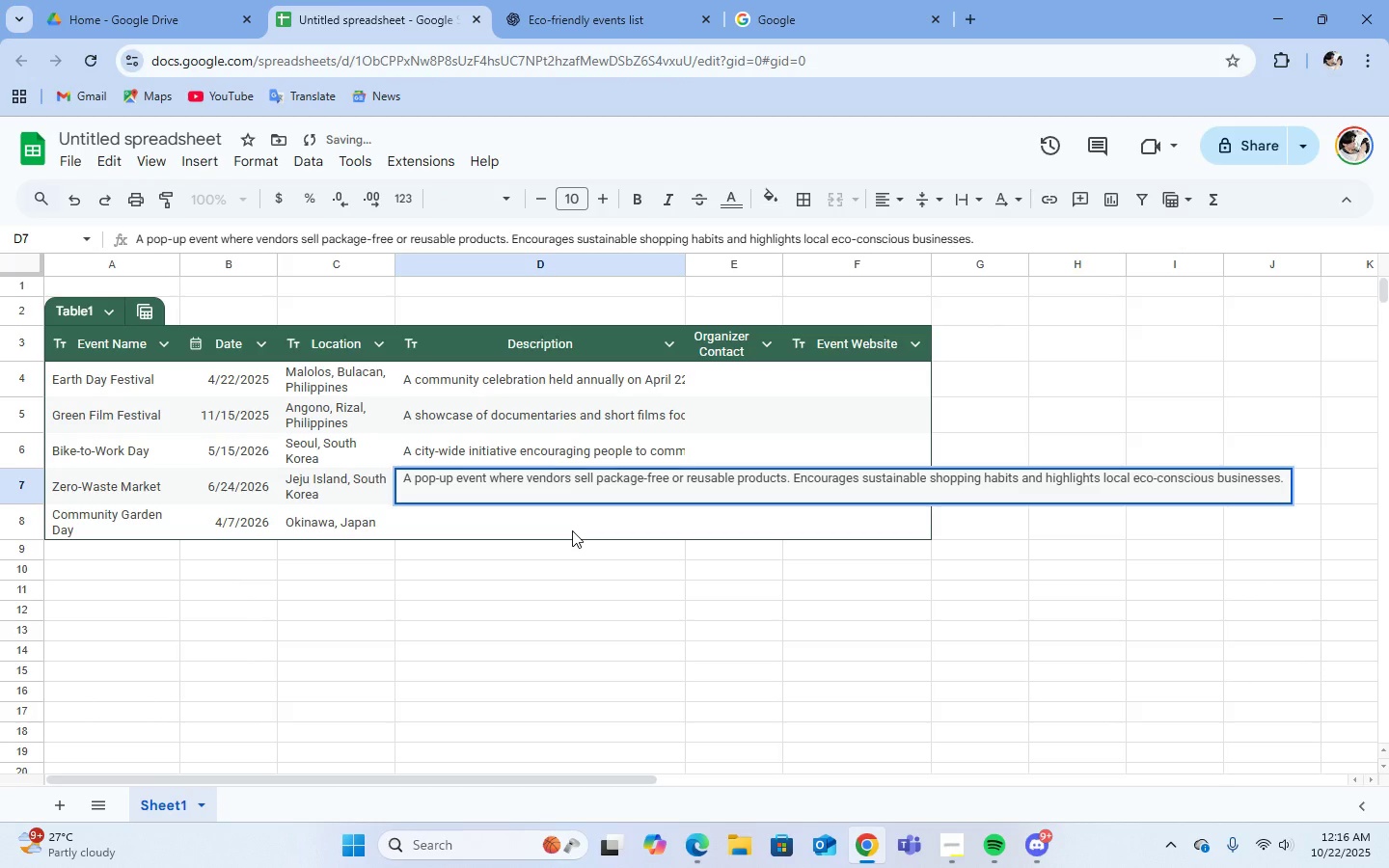 
key(Enter)
 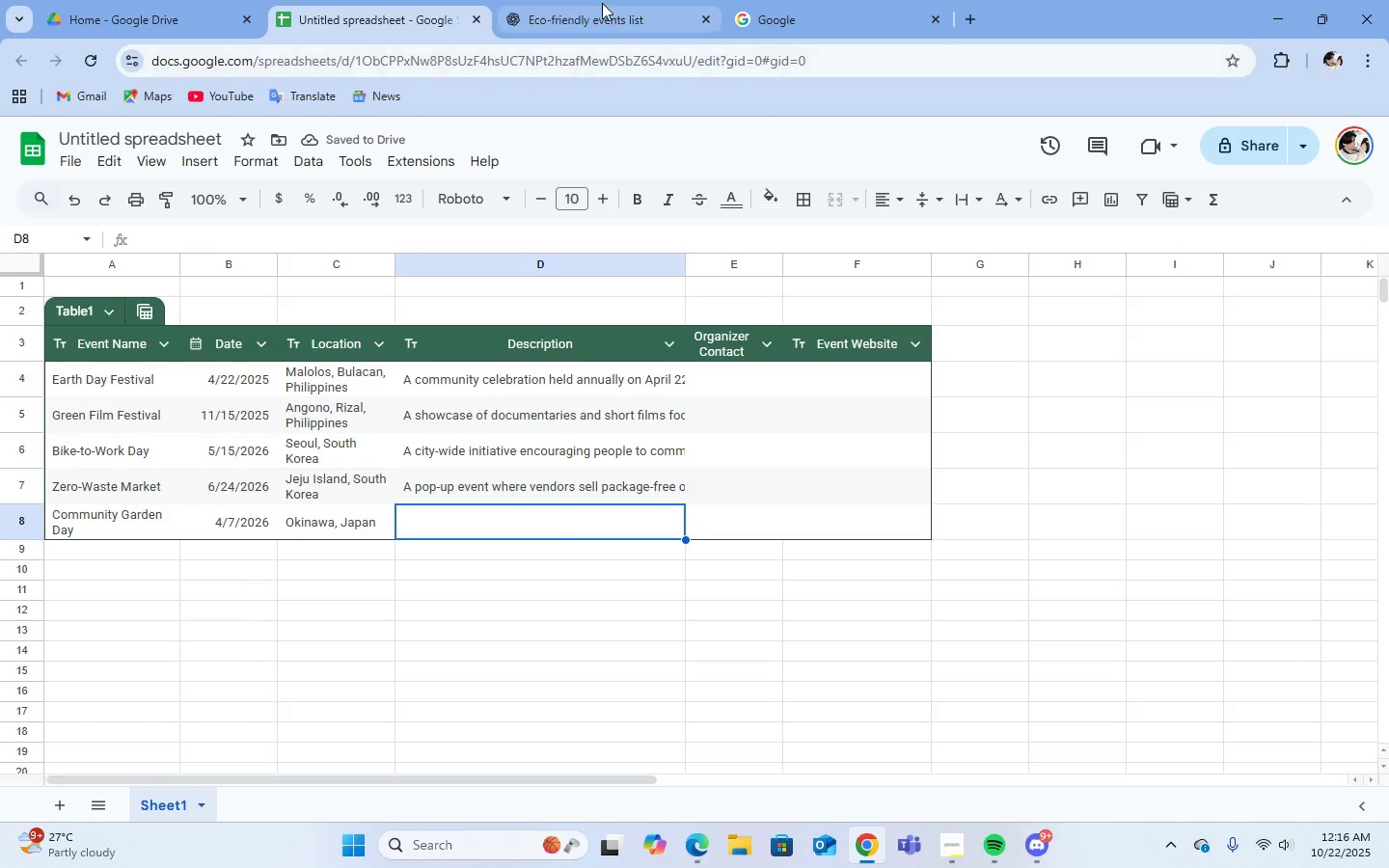 
left_click([606, 2])
 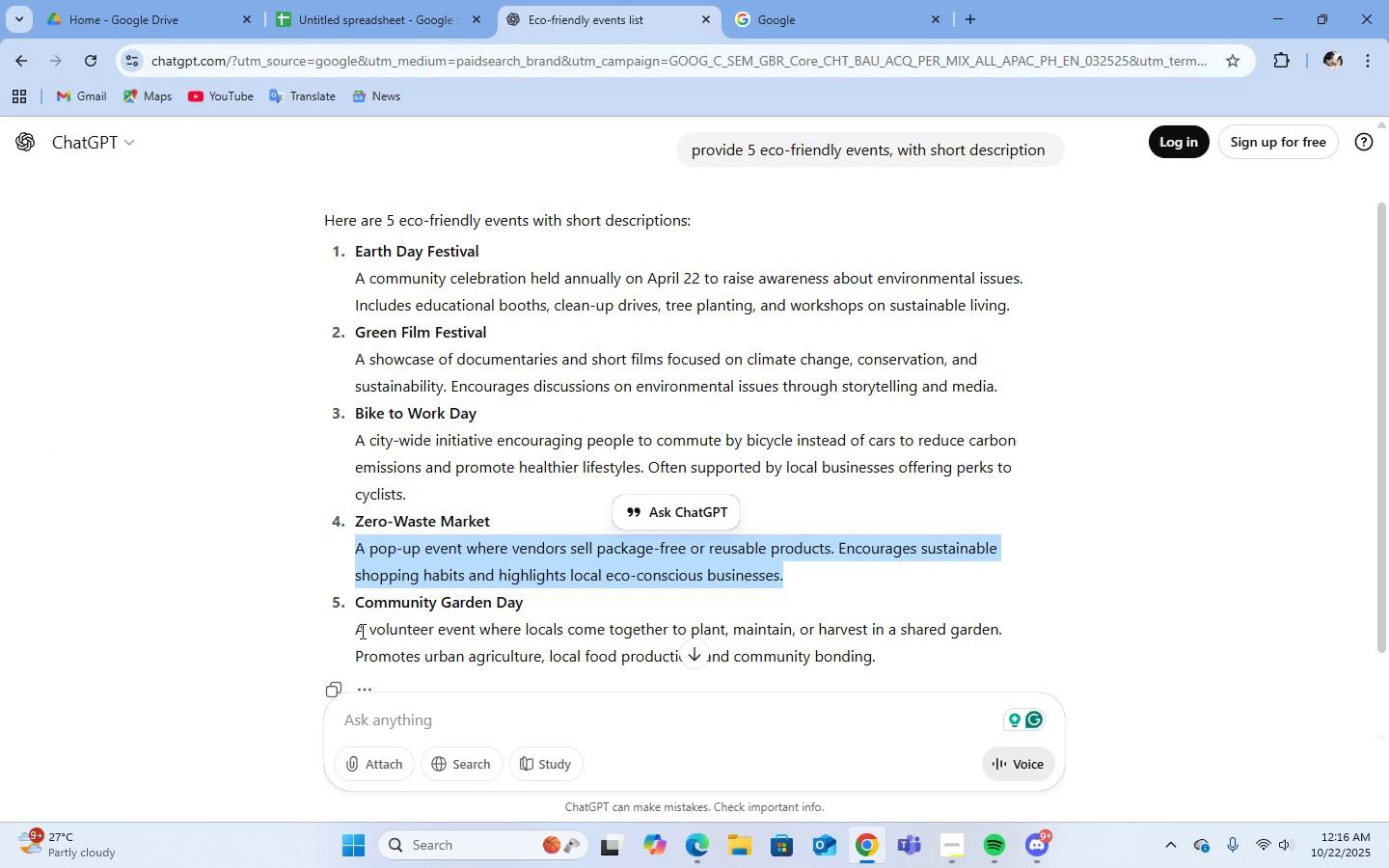 
left_click_drag(start_coordinate=[361, 631], to_coordinate=[870, 665])
 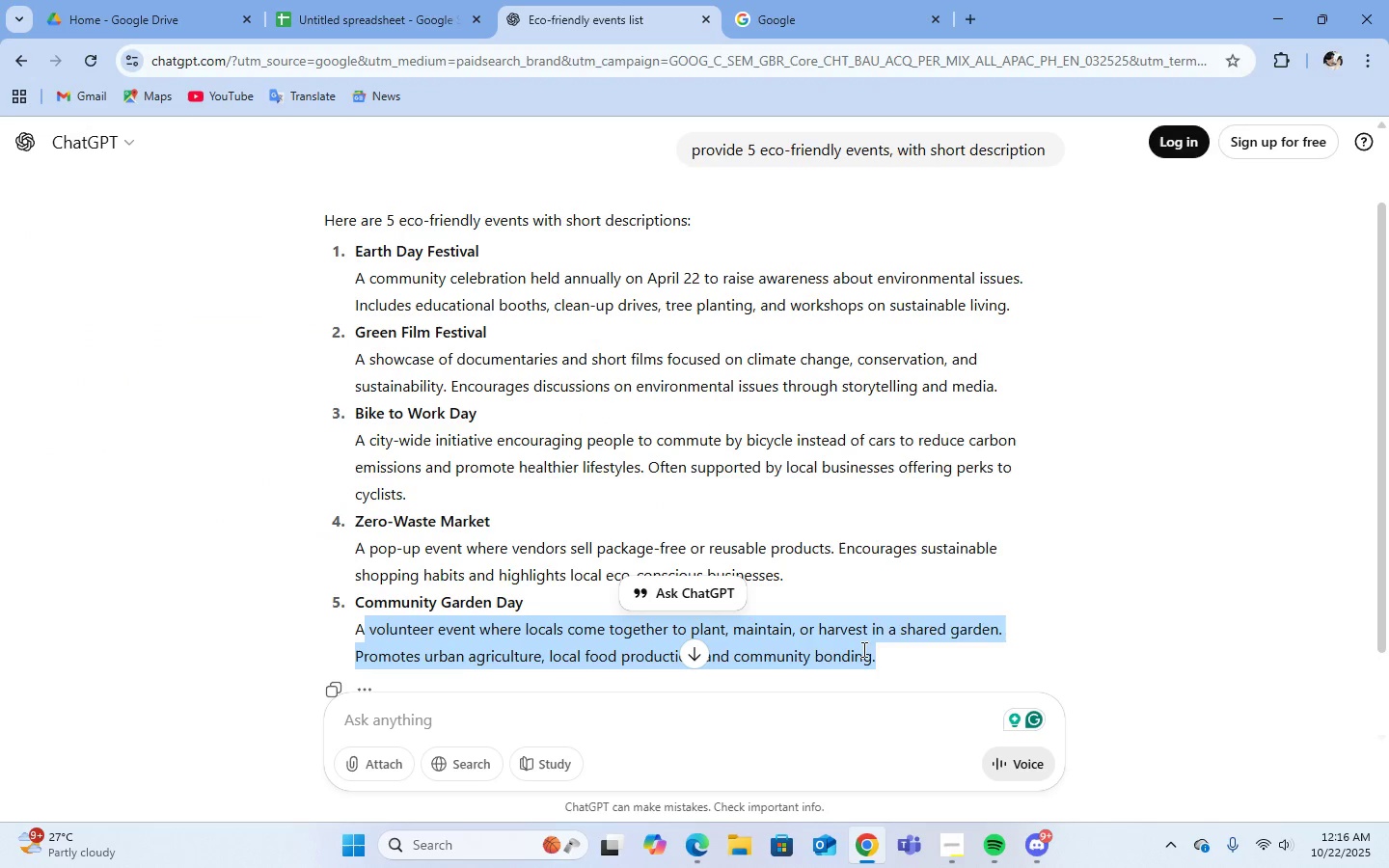 
right_click([862, 649])
 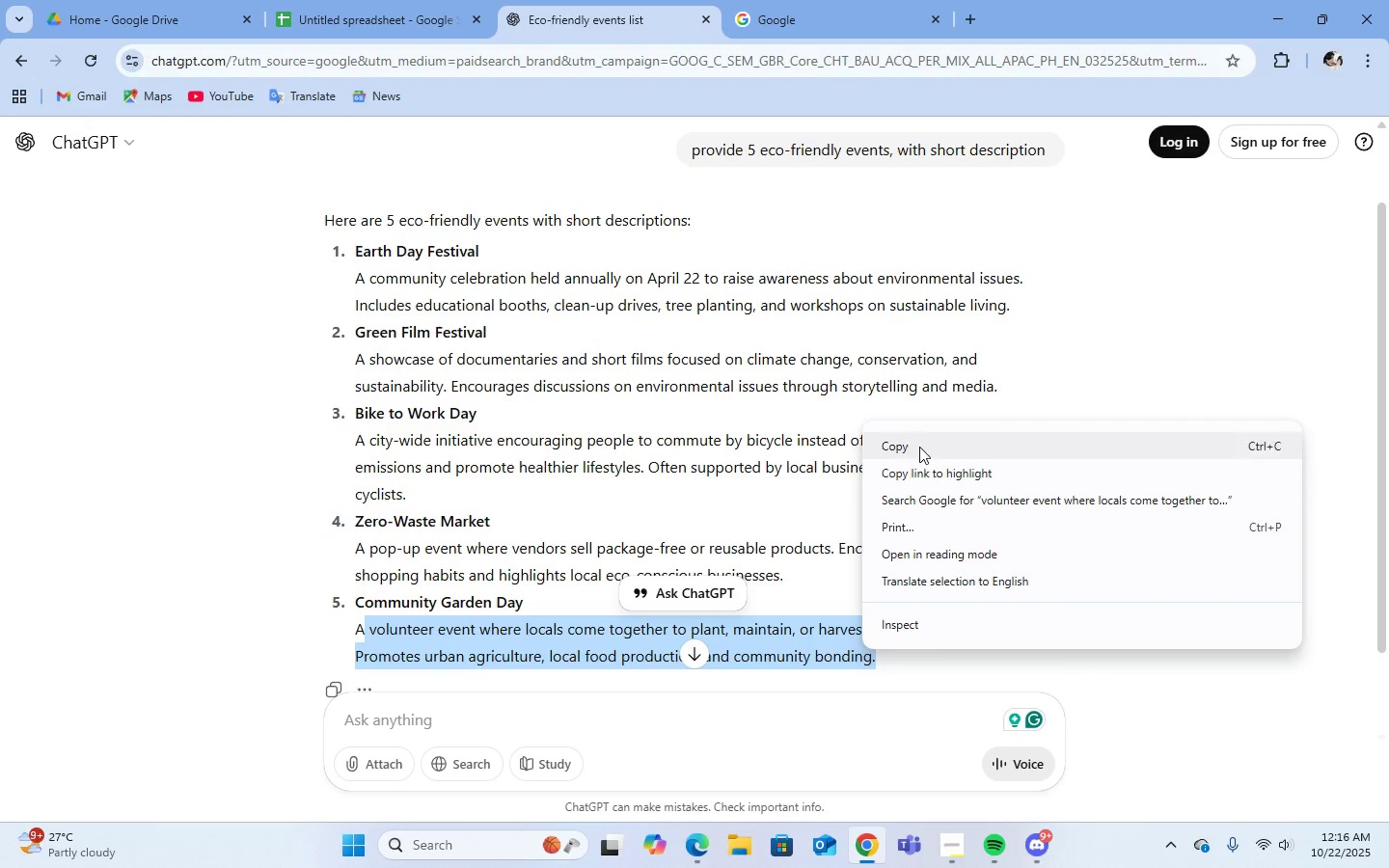 
left_click([917, 444])
 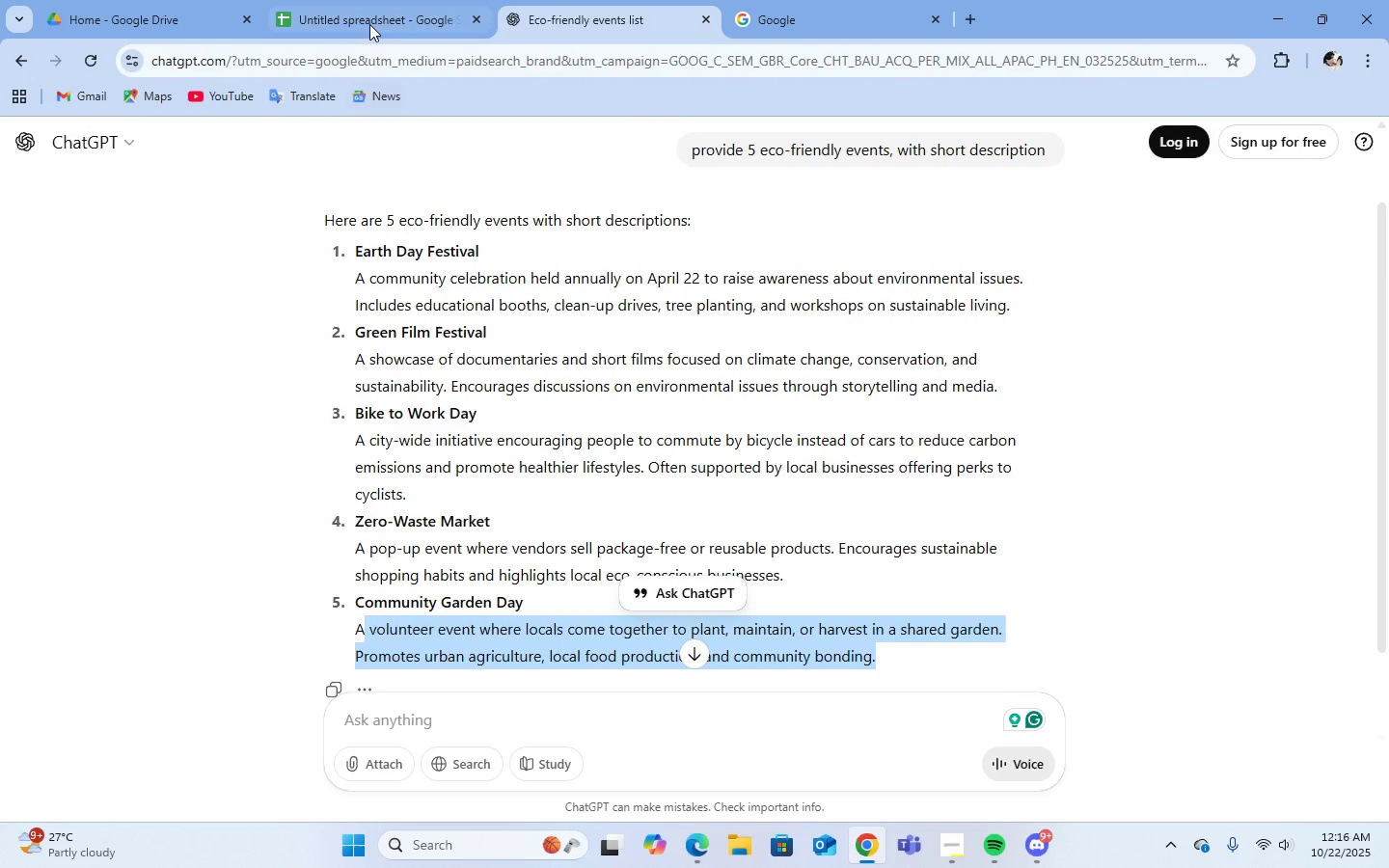 
left_click([368, 22])
 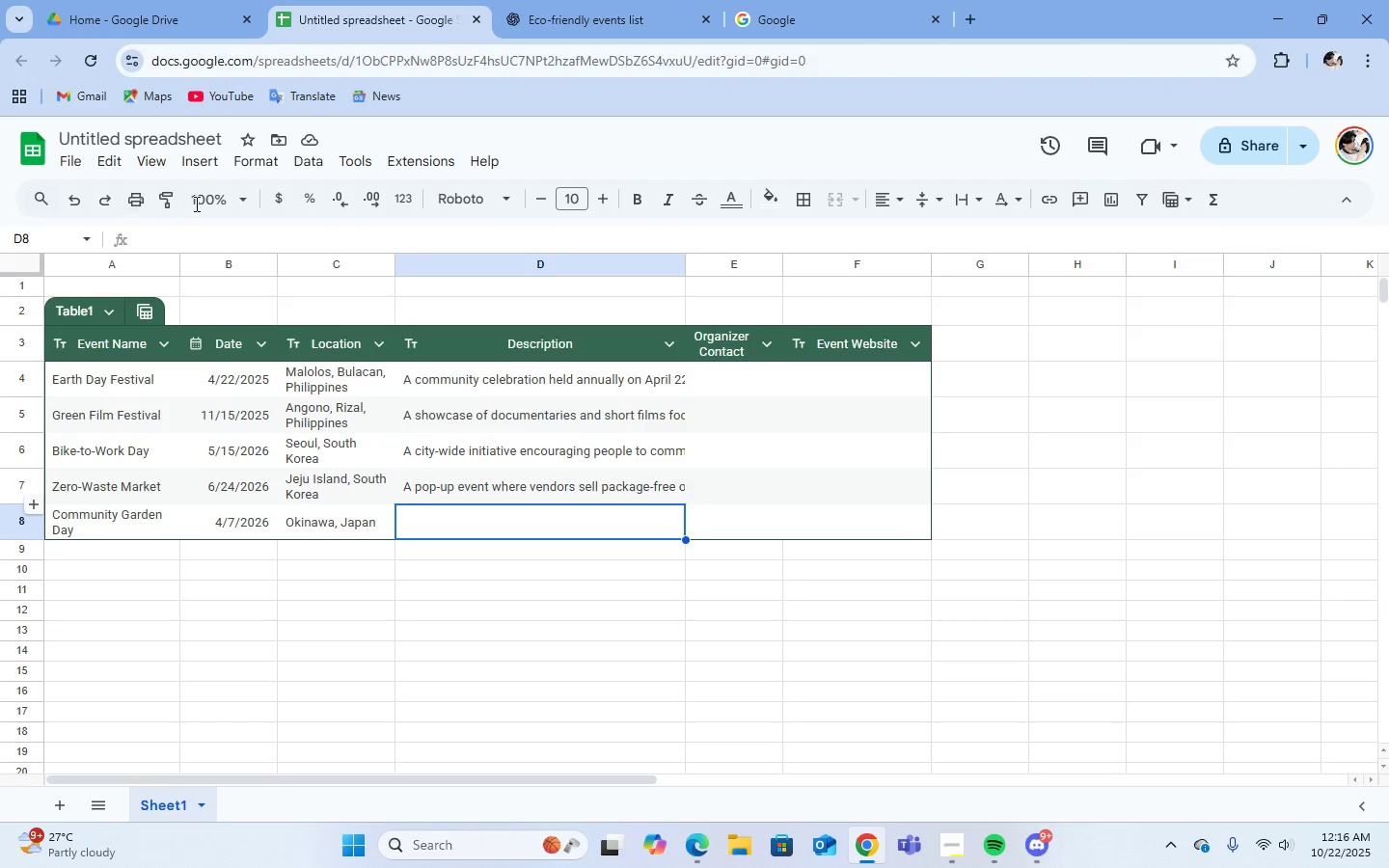 
left_click([204, 231])
 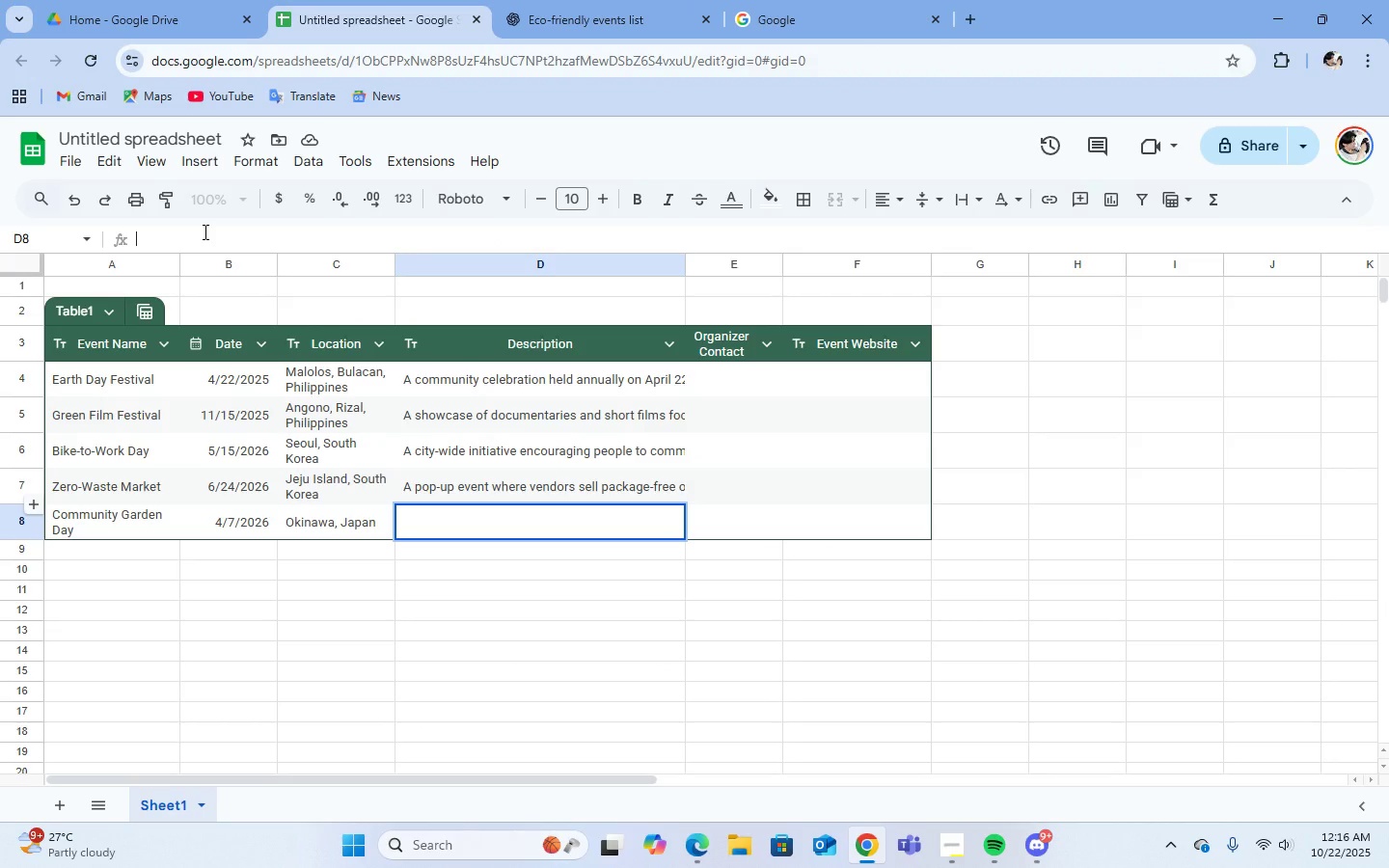 
key(Control+V)
 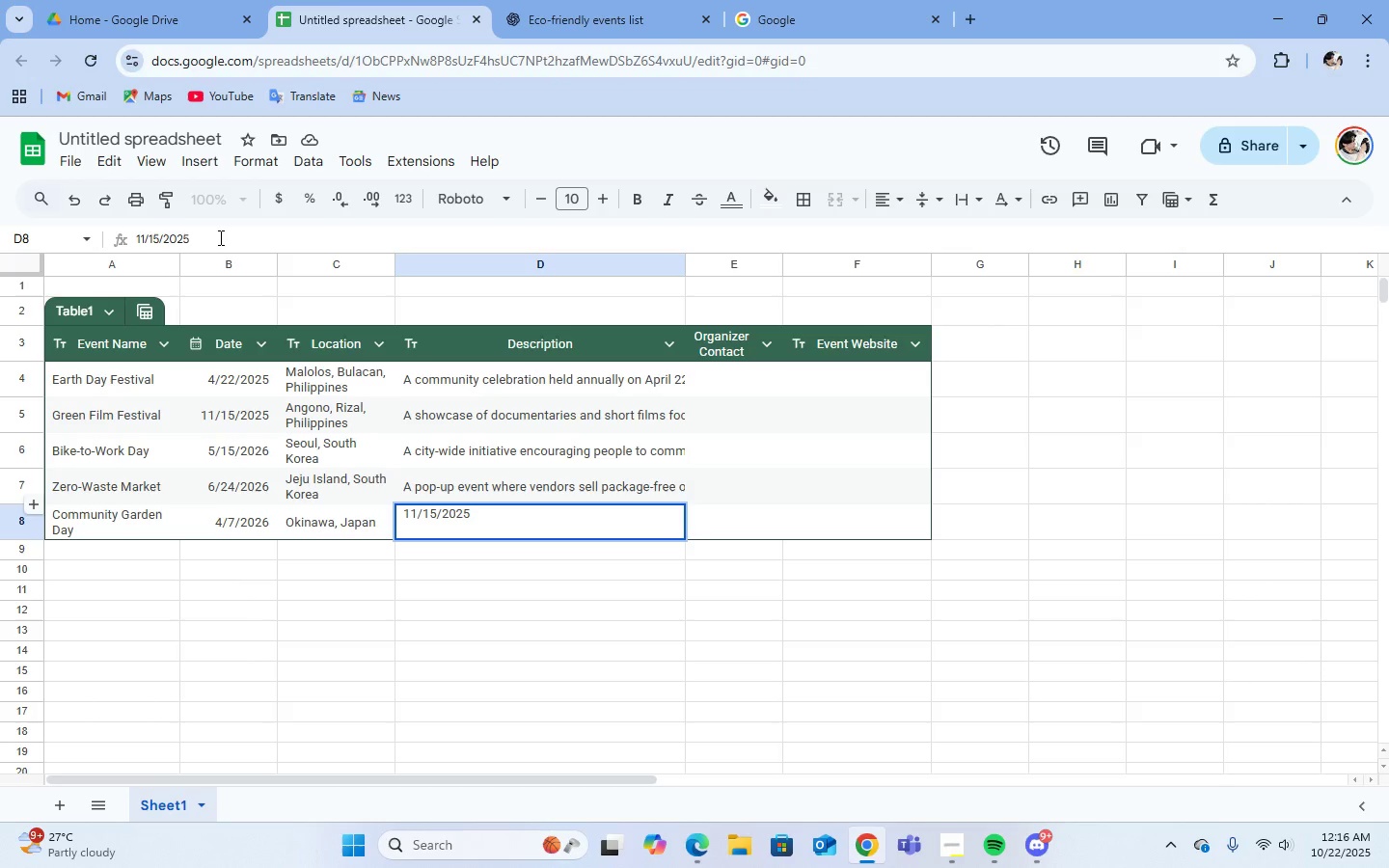 
left_click_drag(start_coordinate=[220, 238], to_coordinate=[123, 237])
 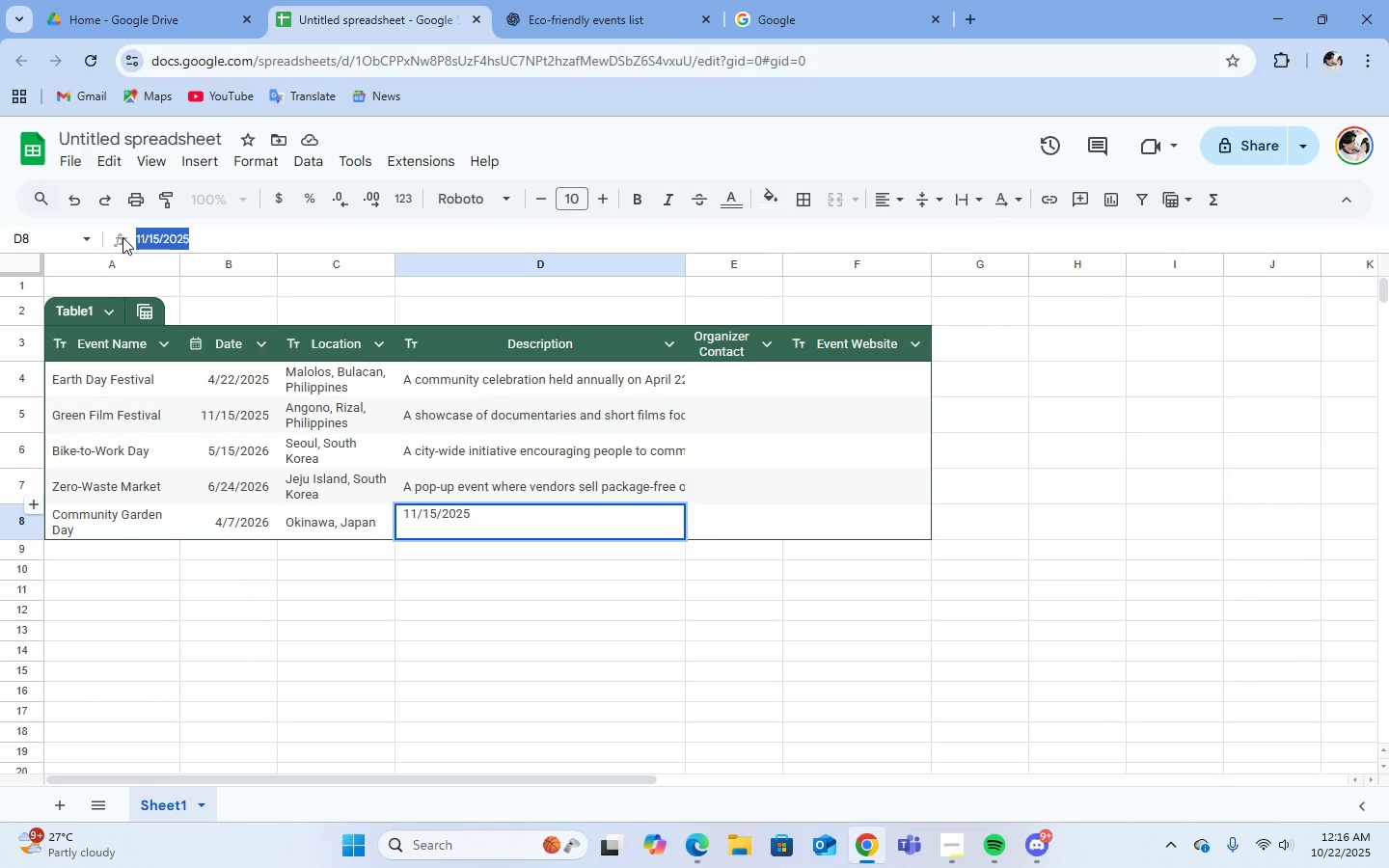 
key(Control+V)
 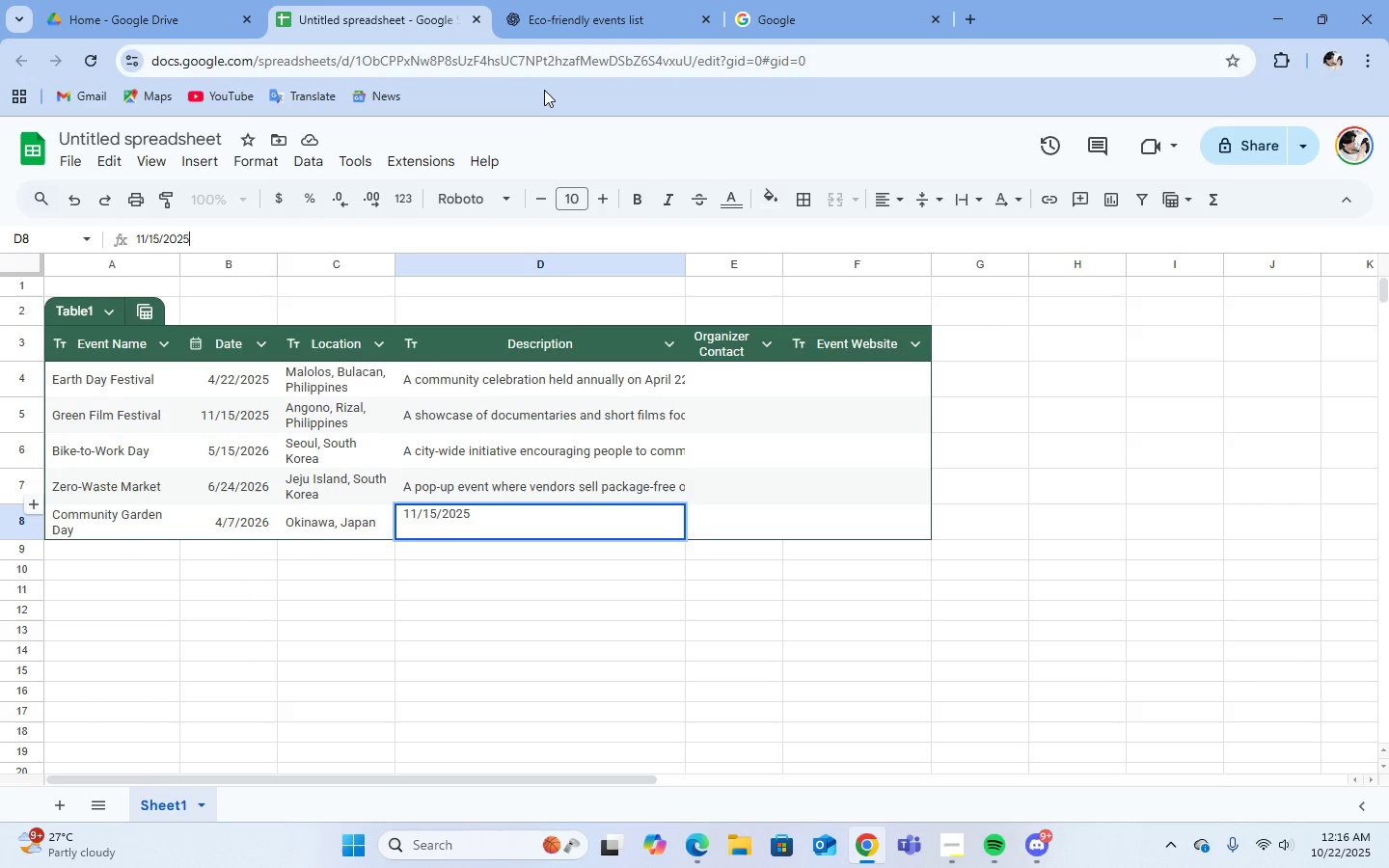 
left_click([573, 29])
 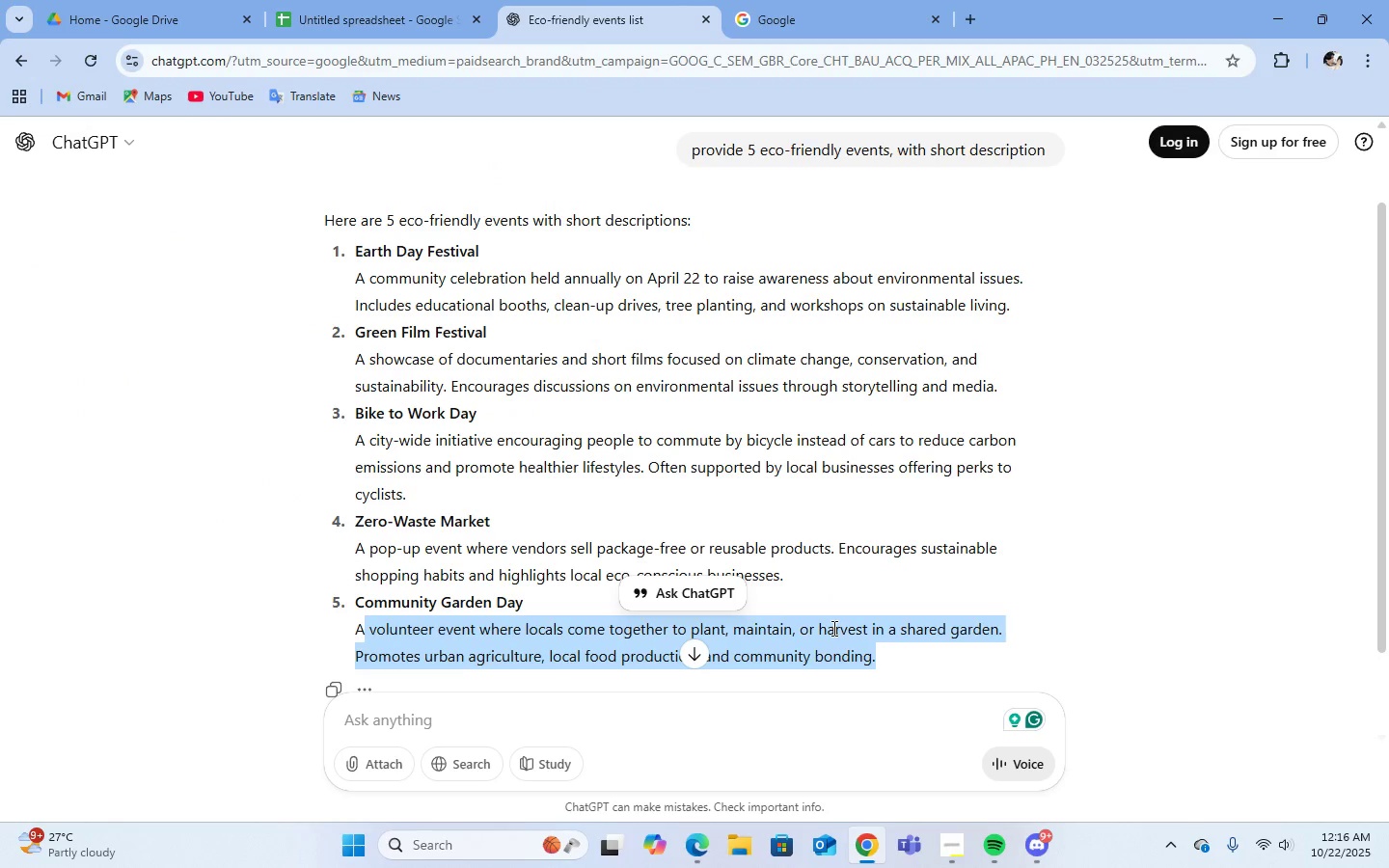 
right_click([832, 628])
 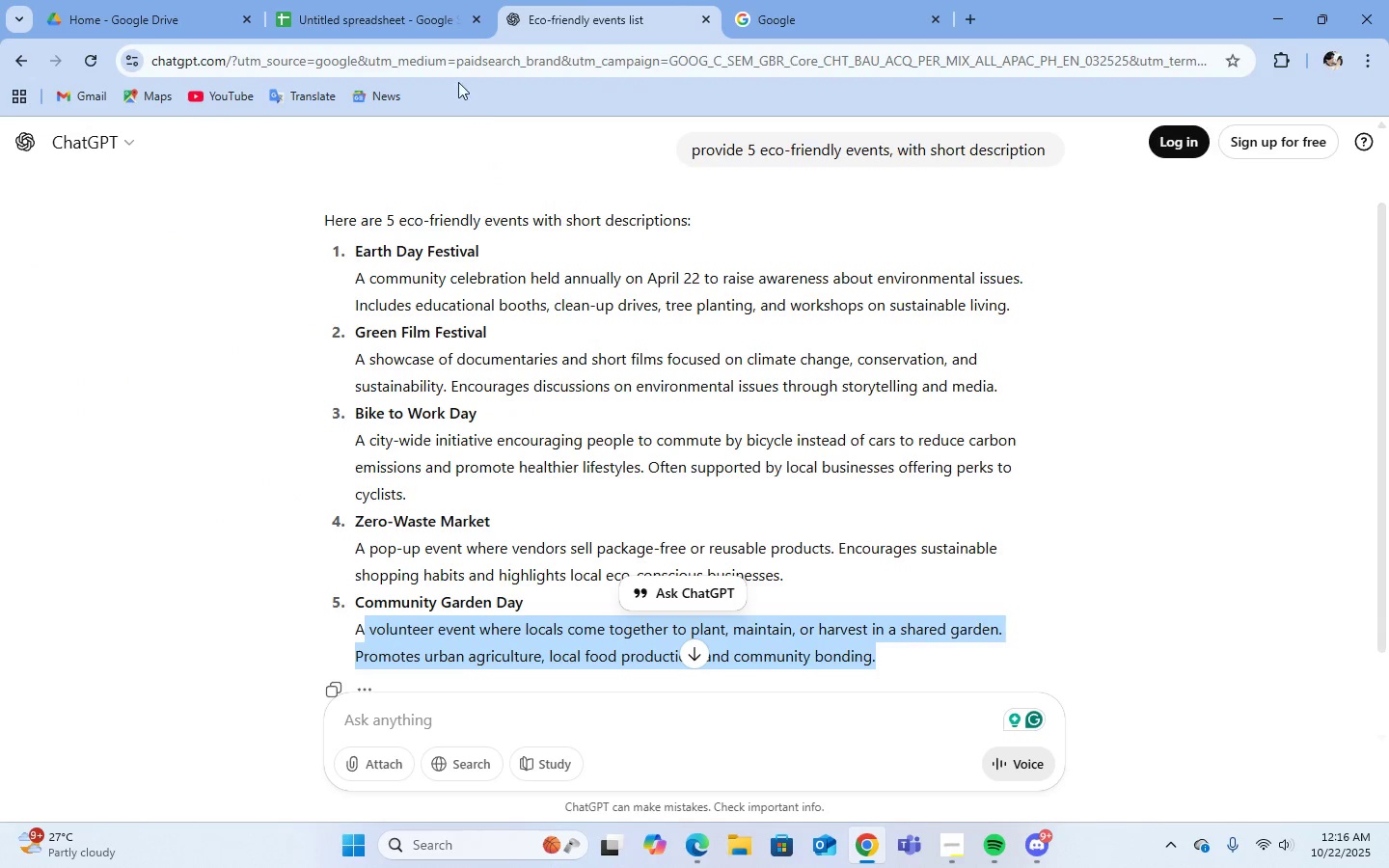 
left_click([402, 29])
 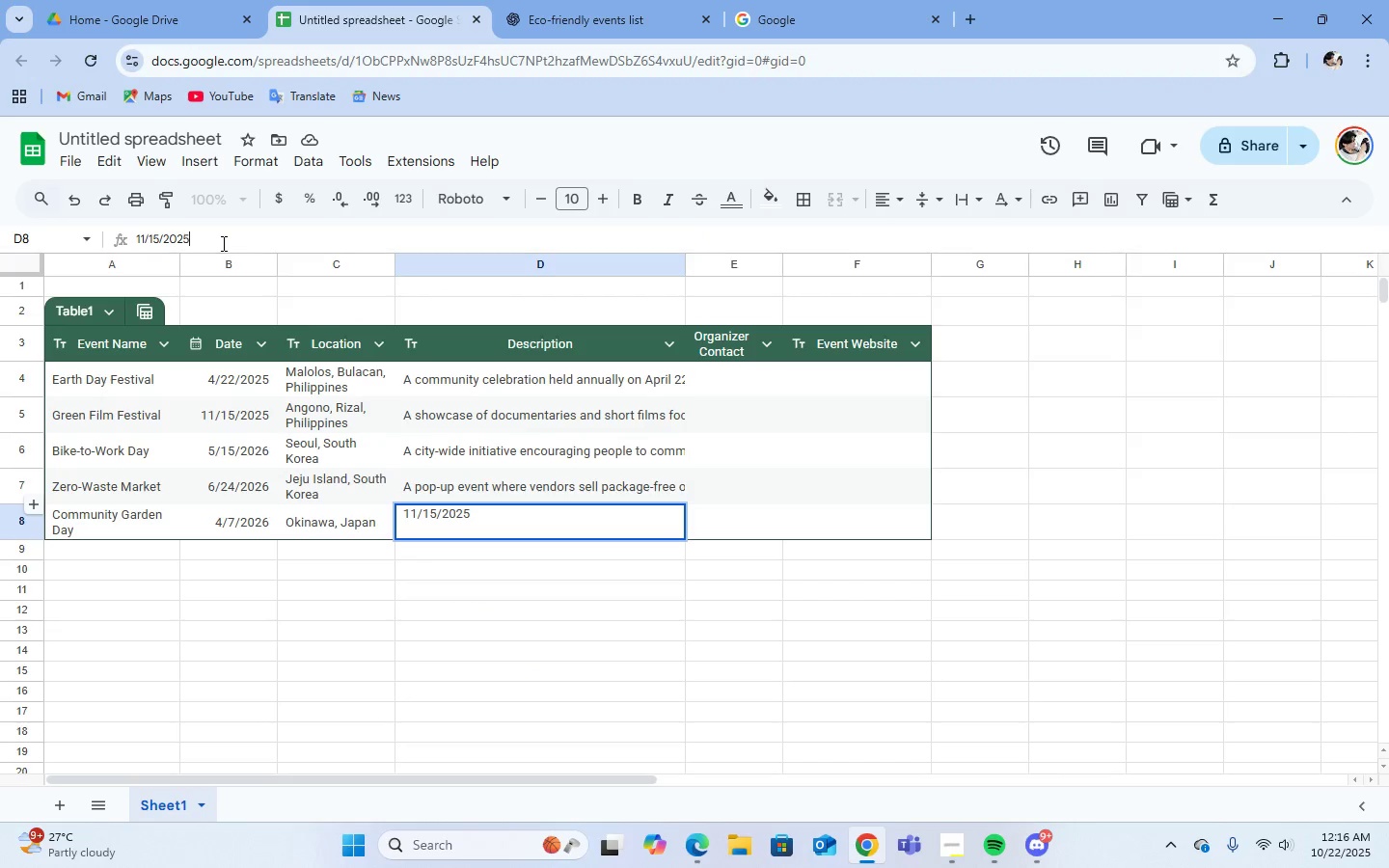 
left_click_drag(start_coordinate=[222, 243], to_coordinate=[117, 244])
 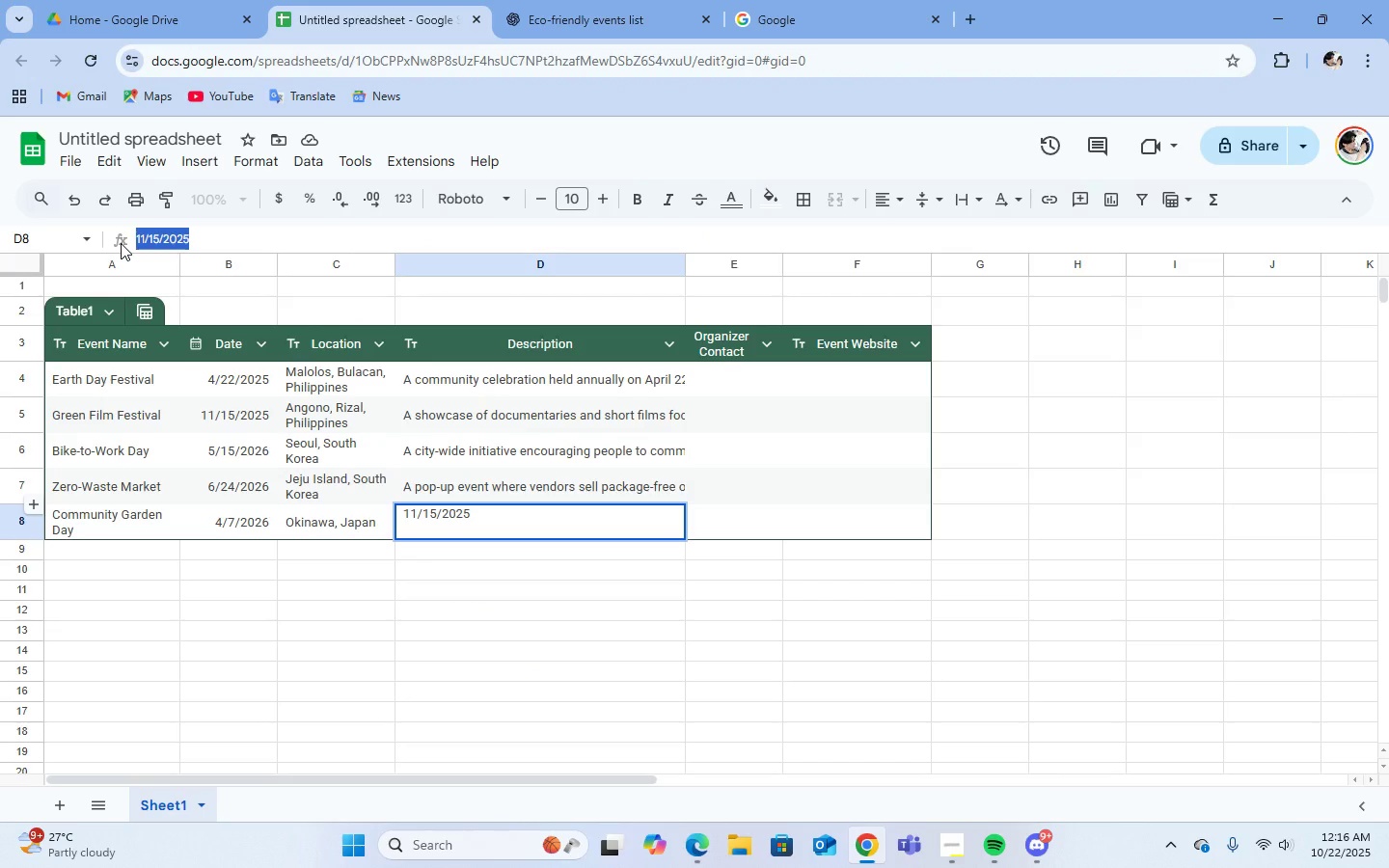 
key(Control+V)
 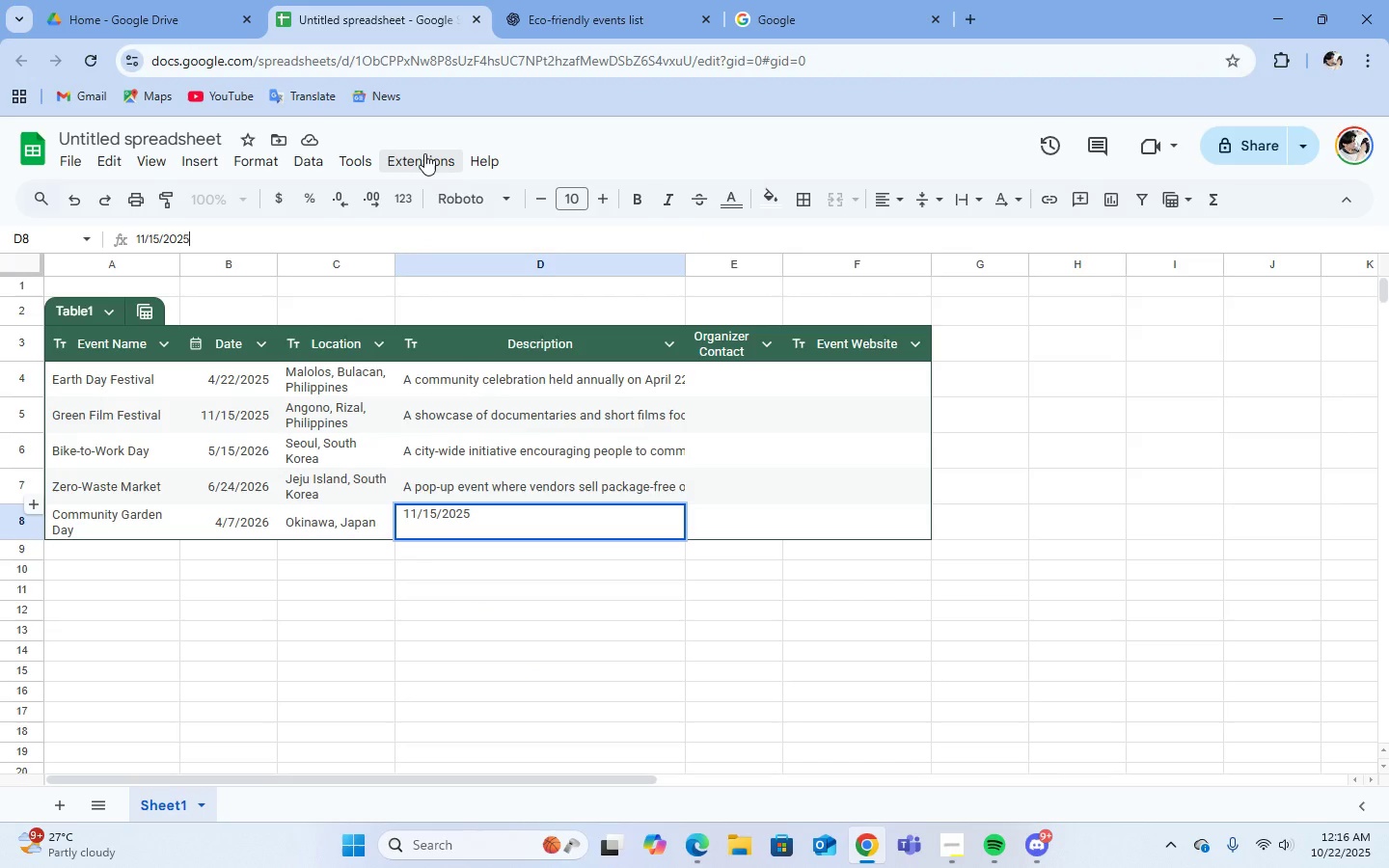 
key(Control+ControlLeft)
 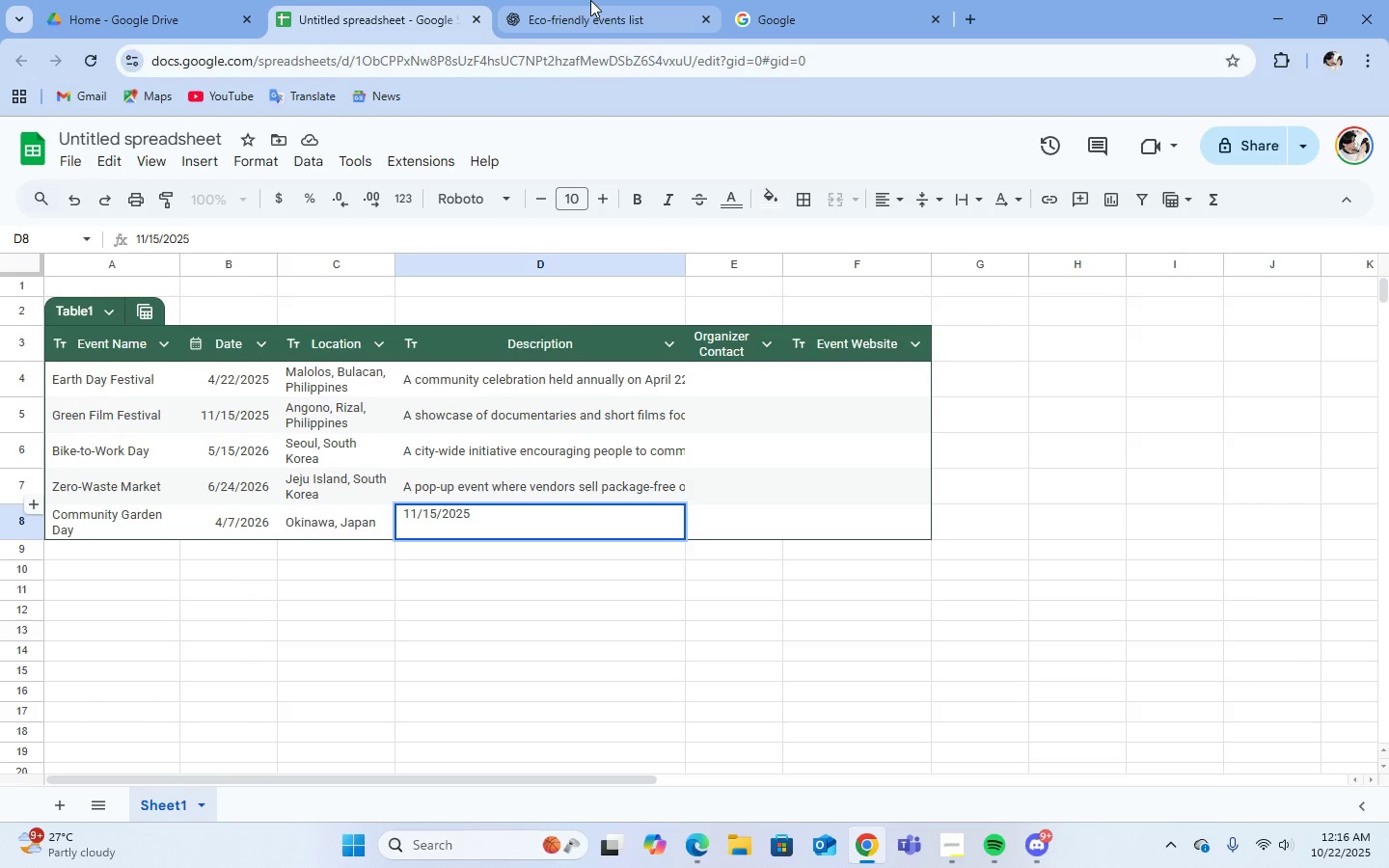 
left_click([590, 0])
 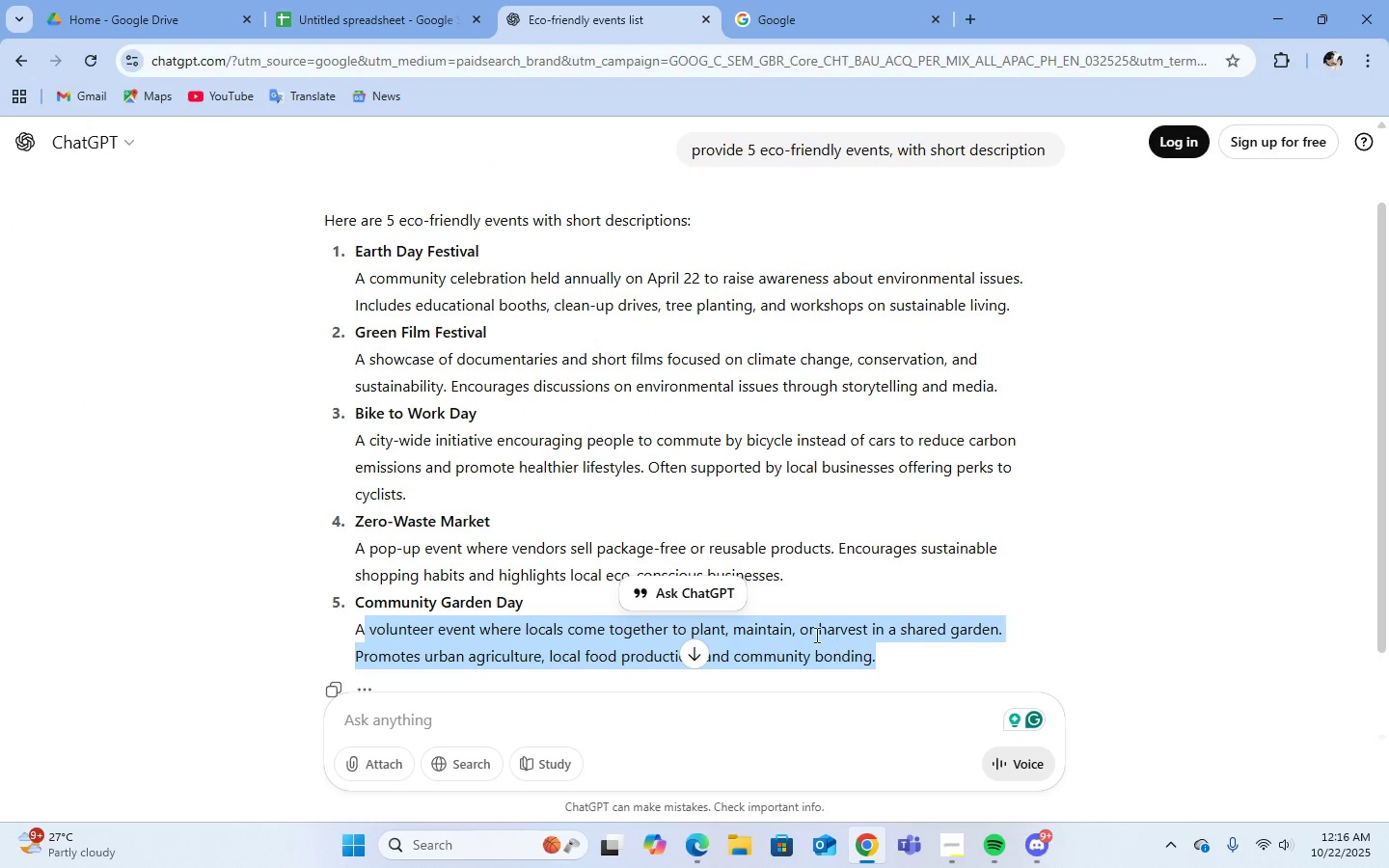 
right_click([815, 632])
 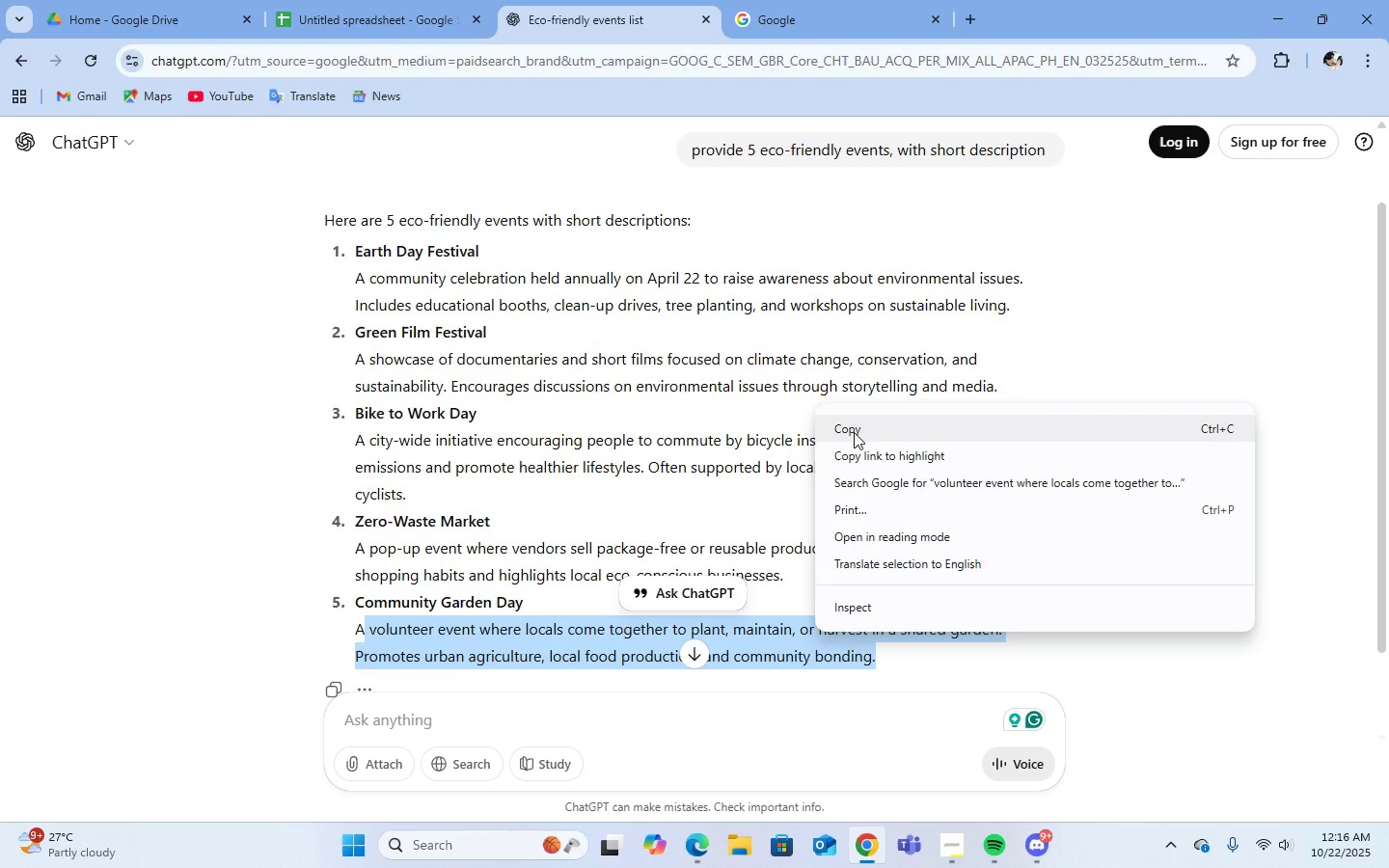 
left_click([854, 432])
 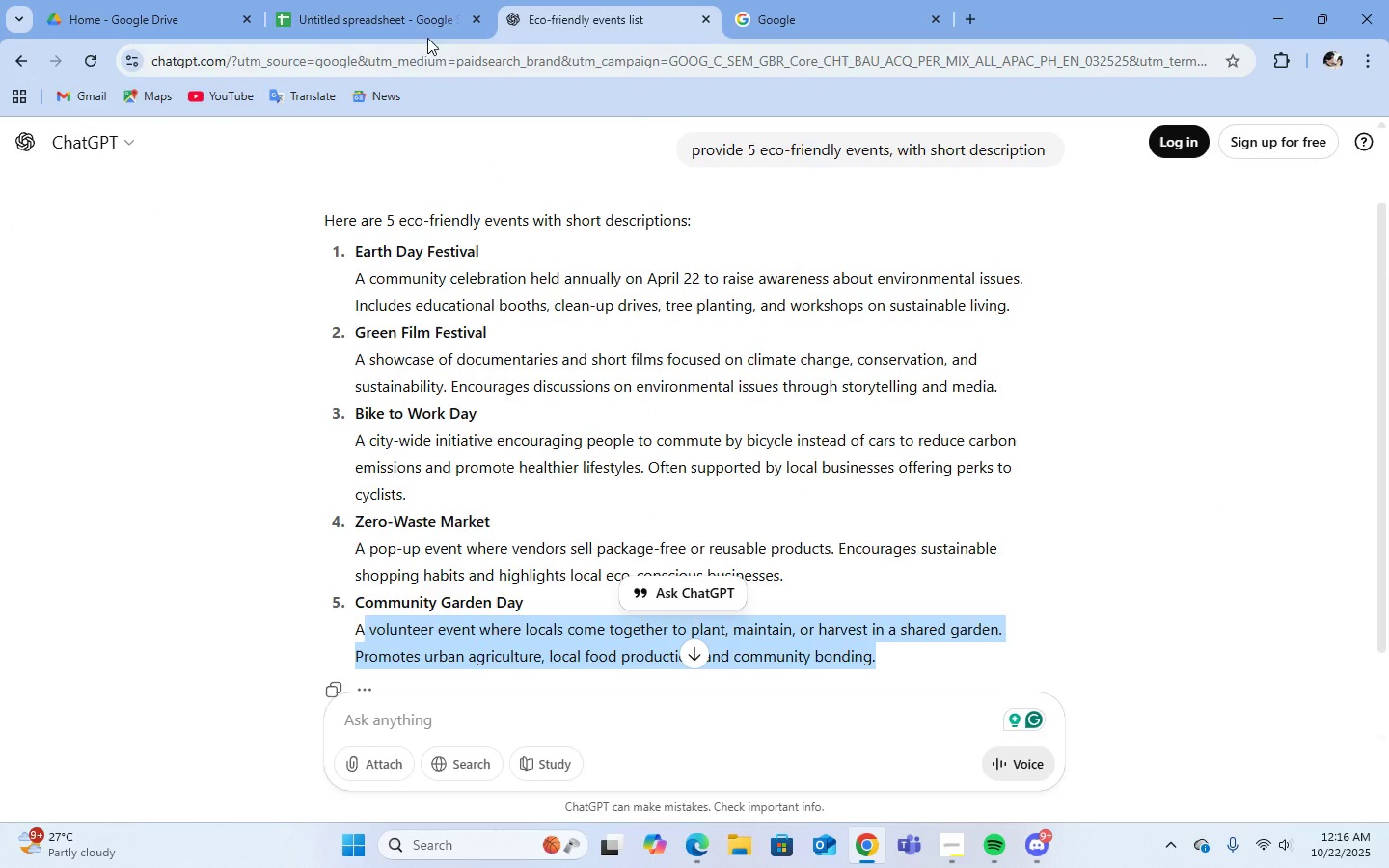 
left_click([420, 21])
 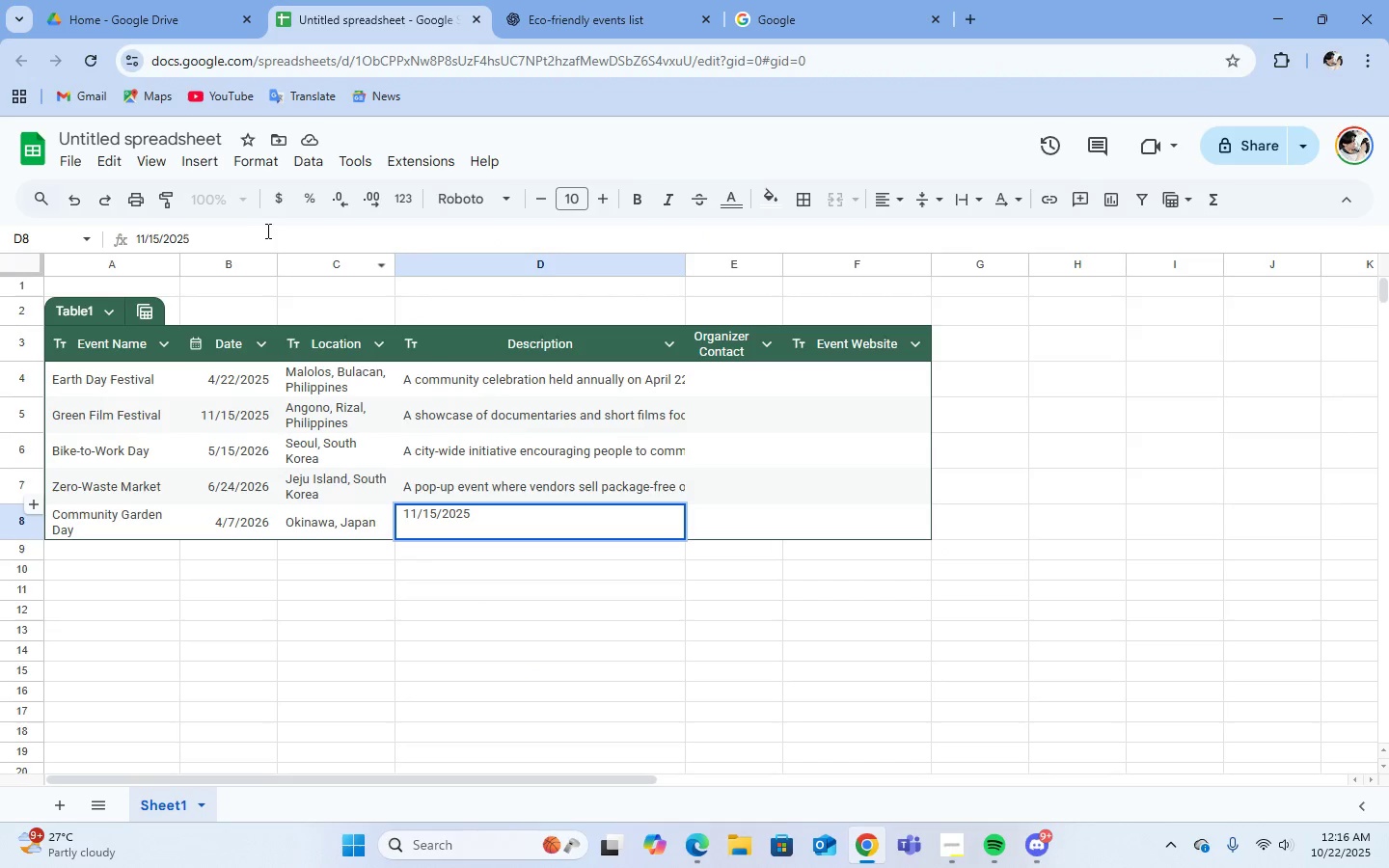 
left_click_drag(start_coordinate=[261, 230], to_coordinate=[128, 245])
 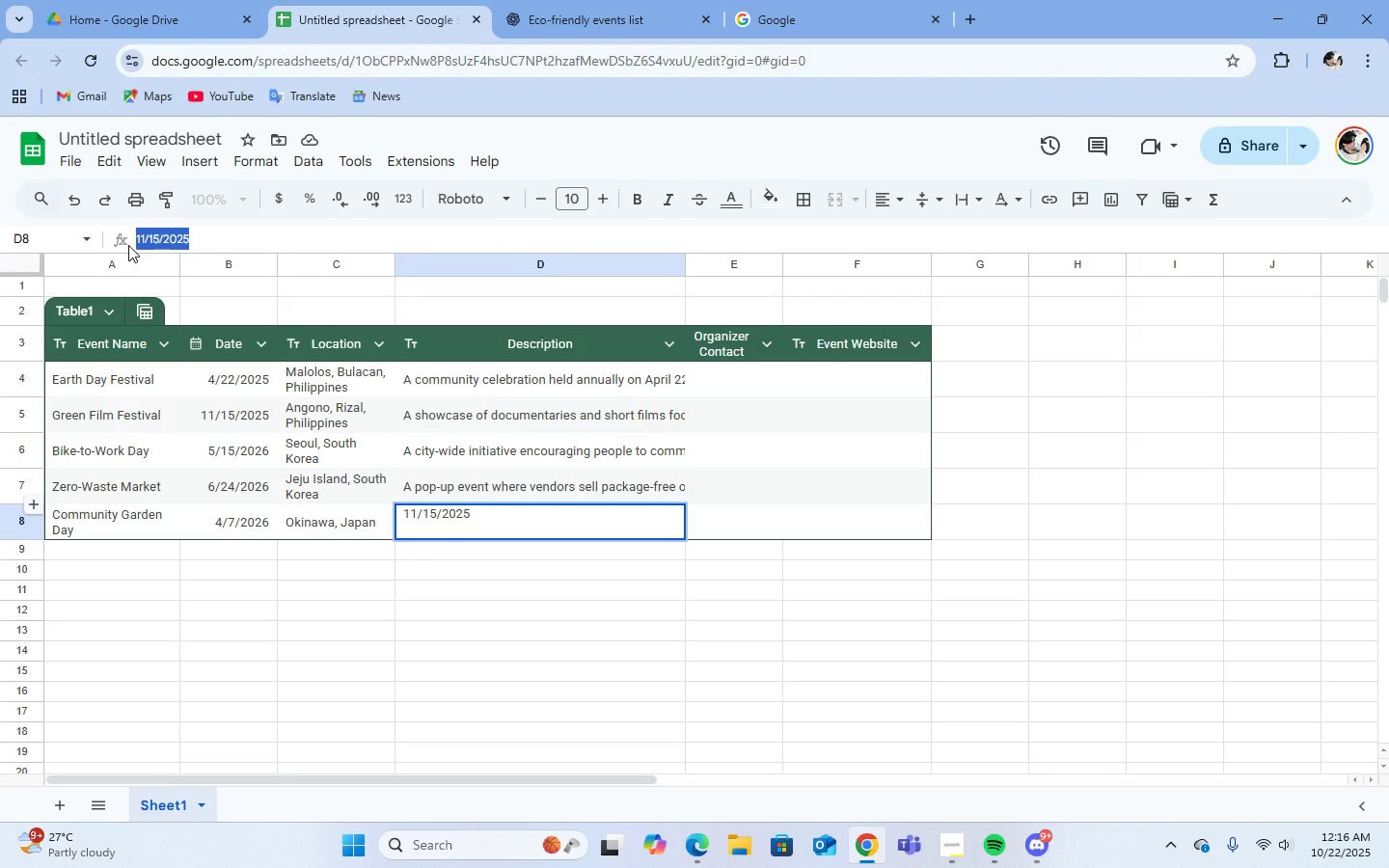 
key(Control+V)
 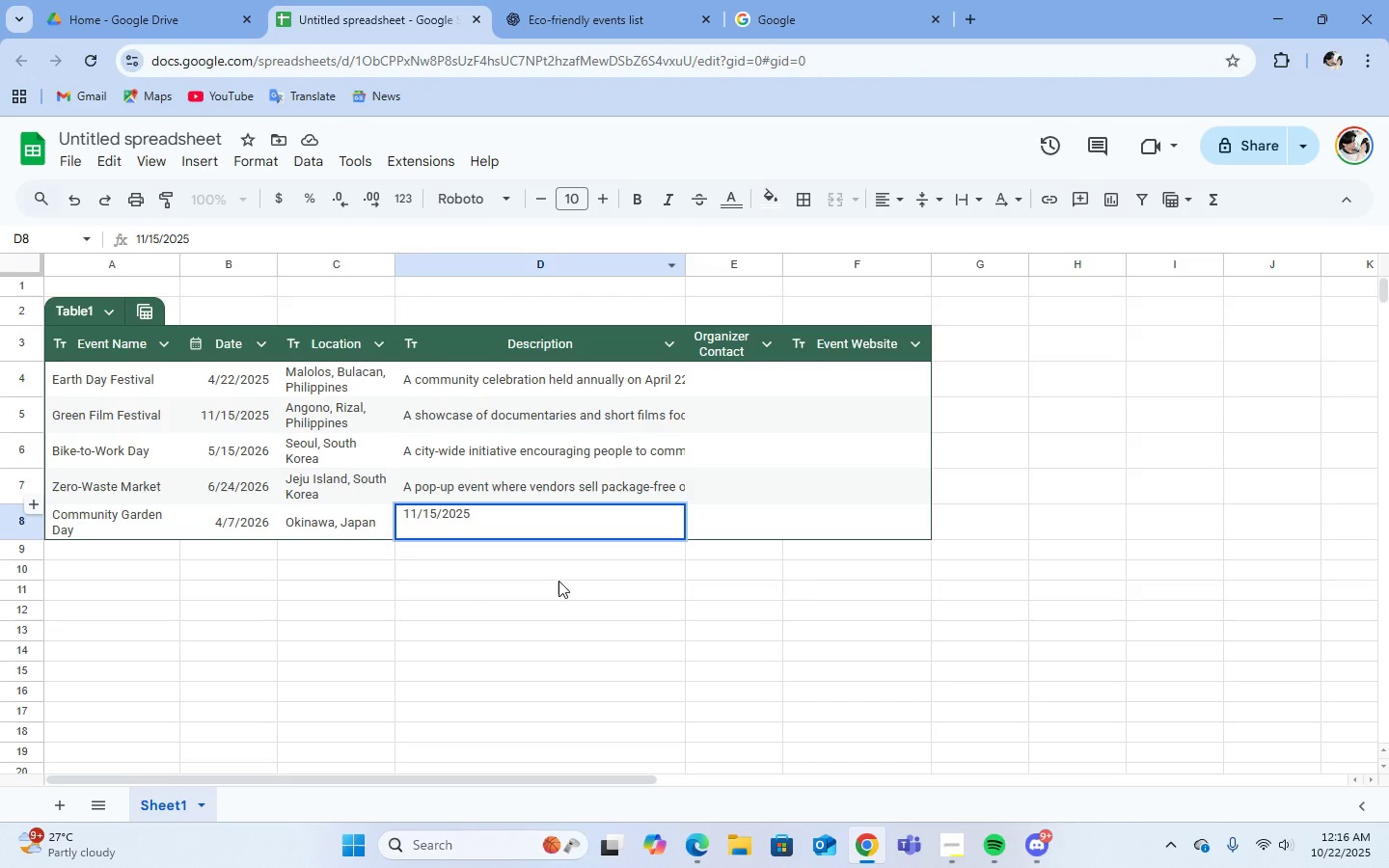 
left_click_drag(start_coordinate=[209, 248], to_coordinate=[129, 238])
 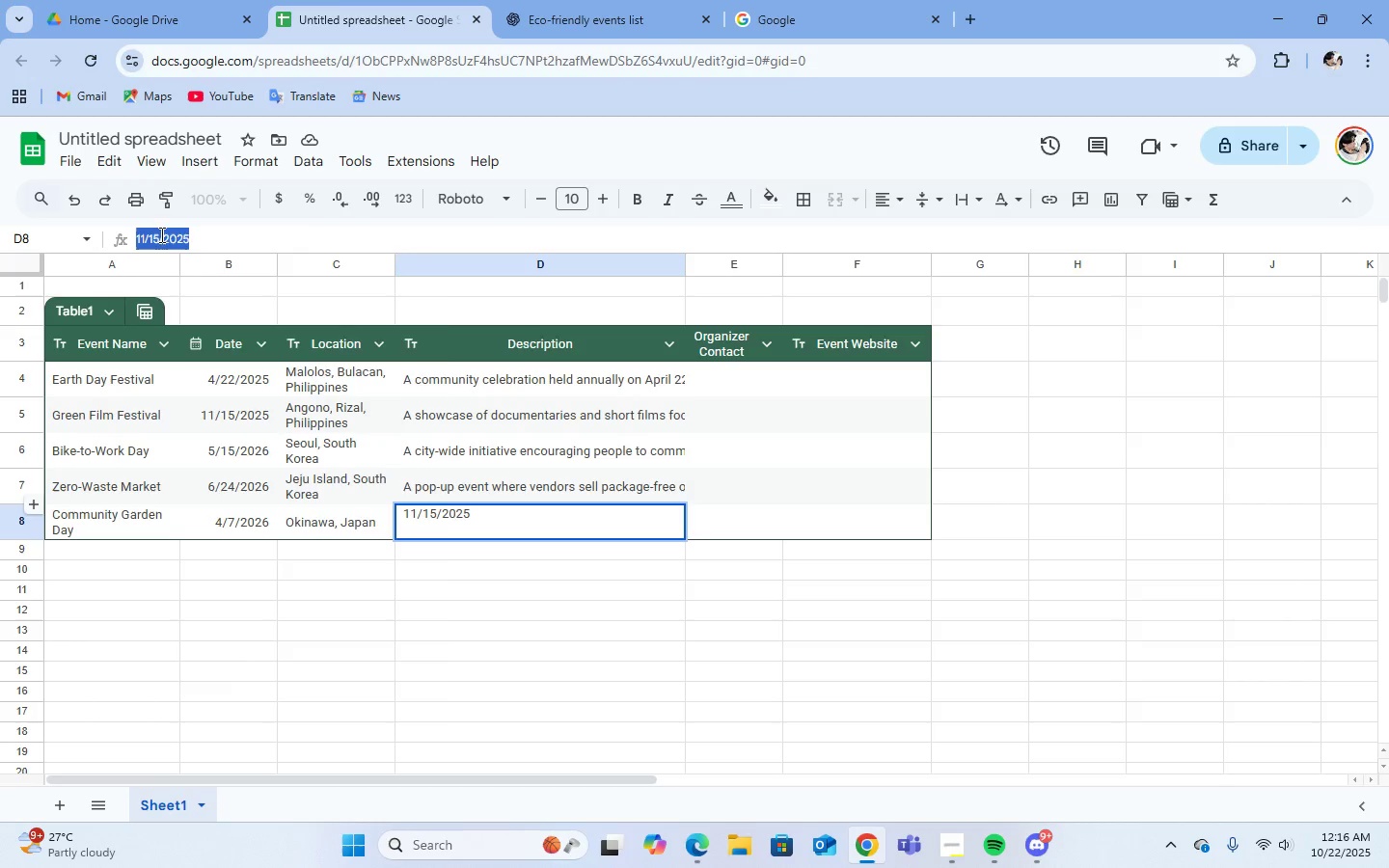 
right_click([160, 234])
 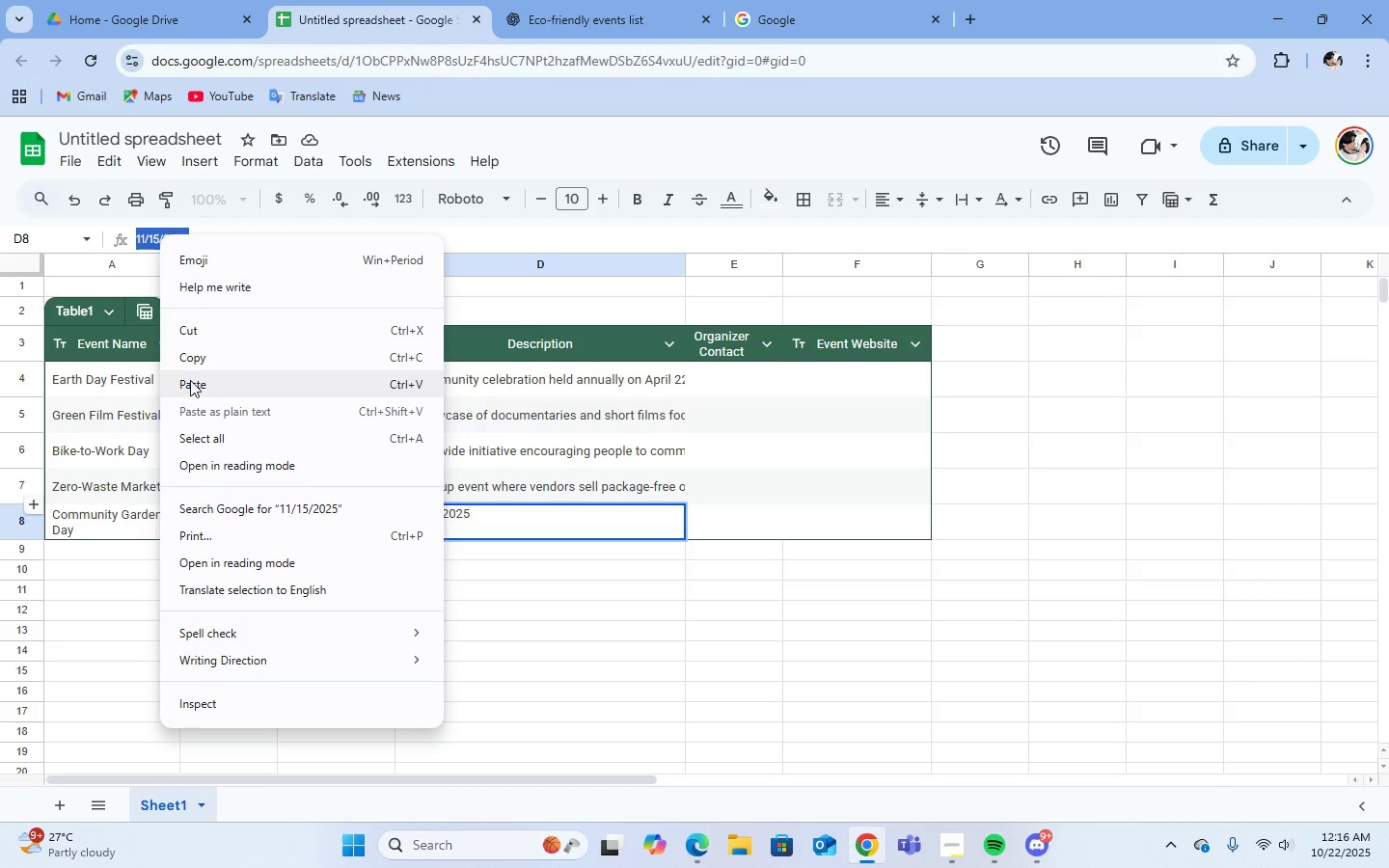 
left_click([190, 380])
 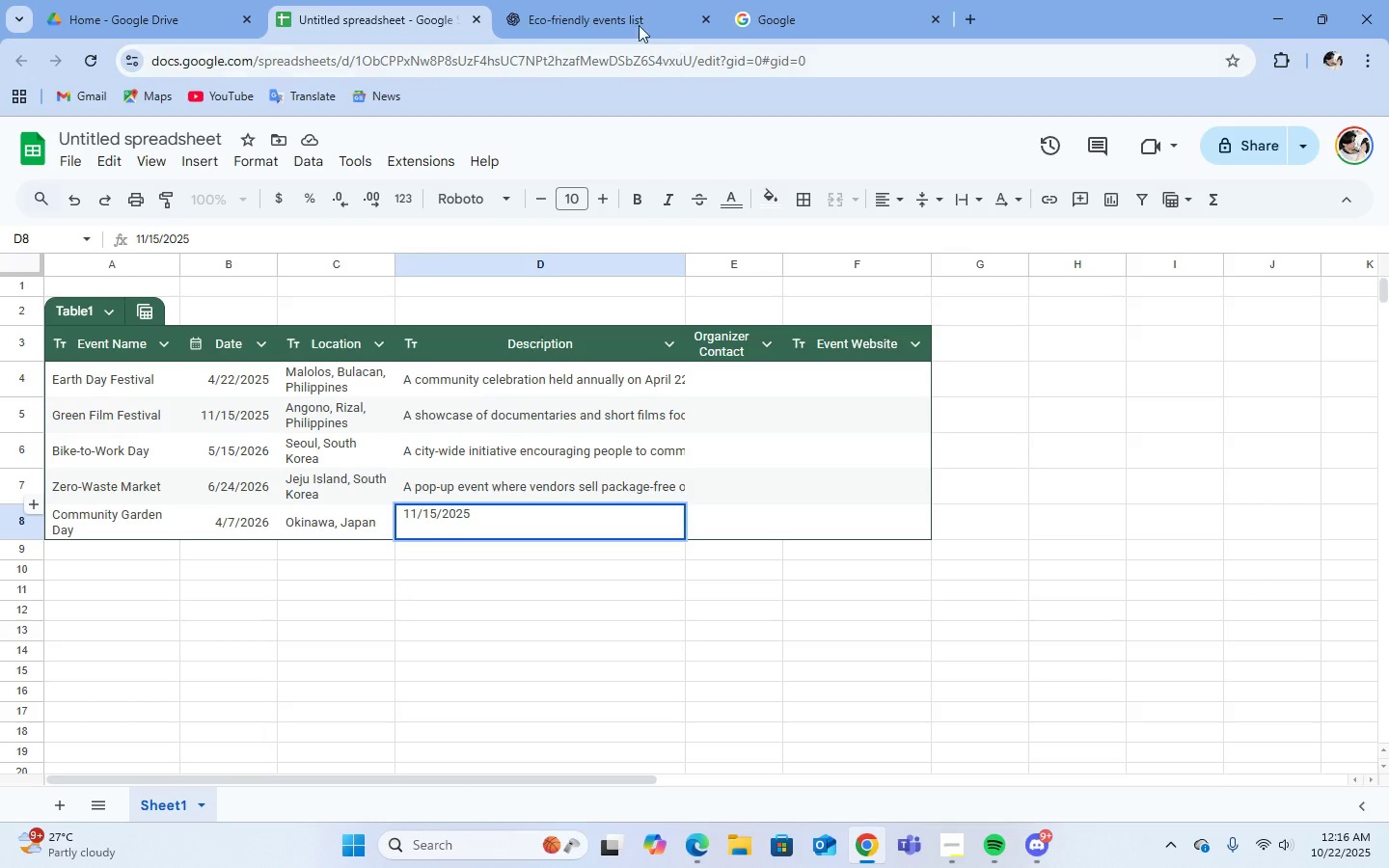 
left_click([614, 10])
 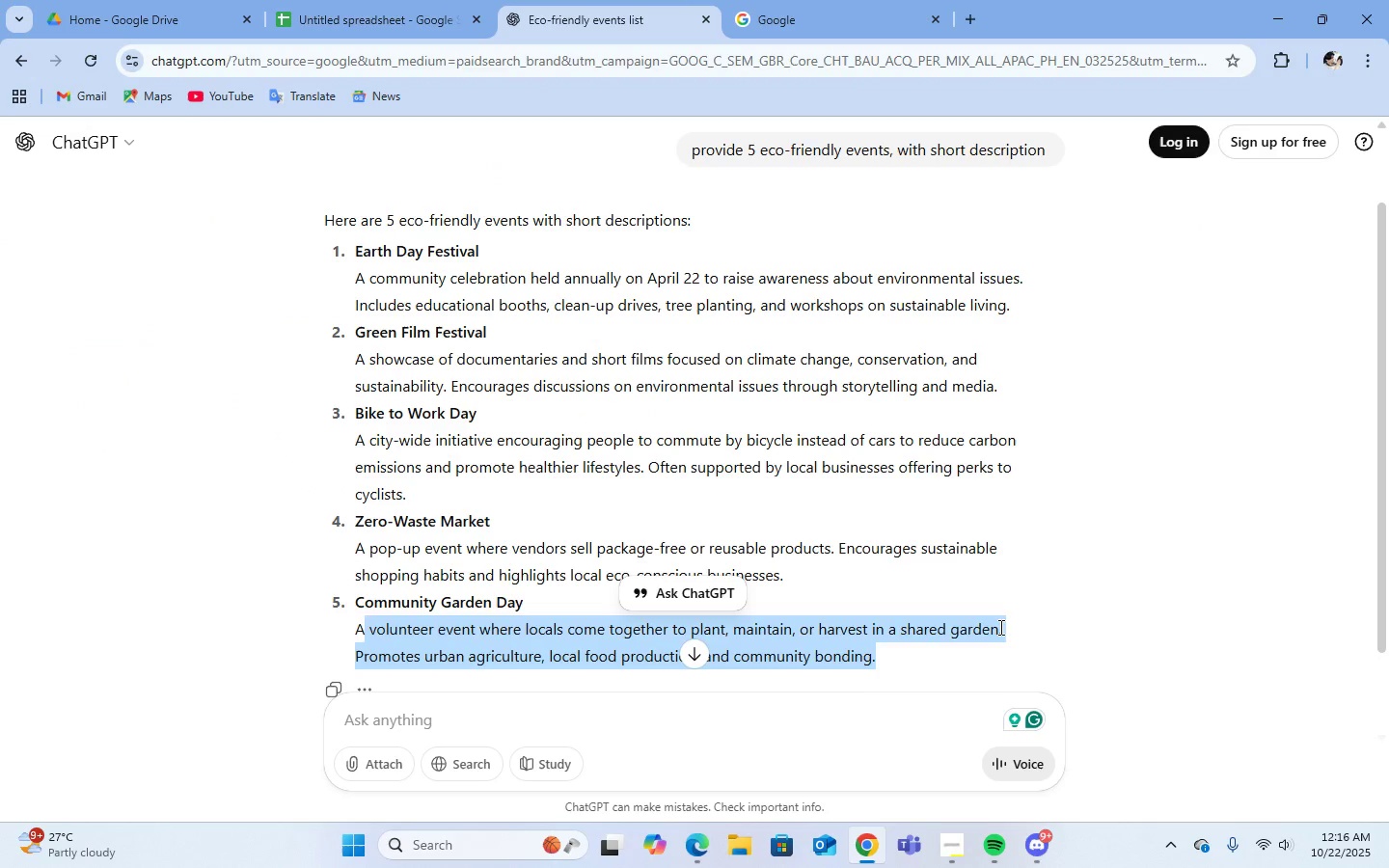 
left_click([999, 627])
 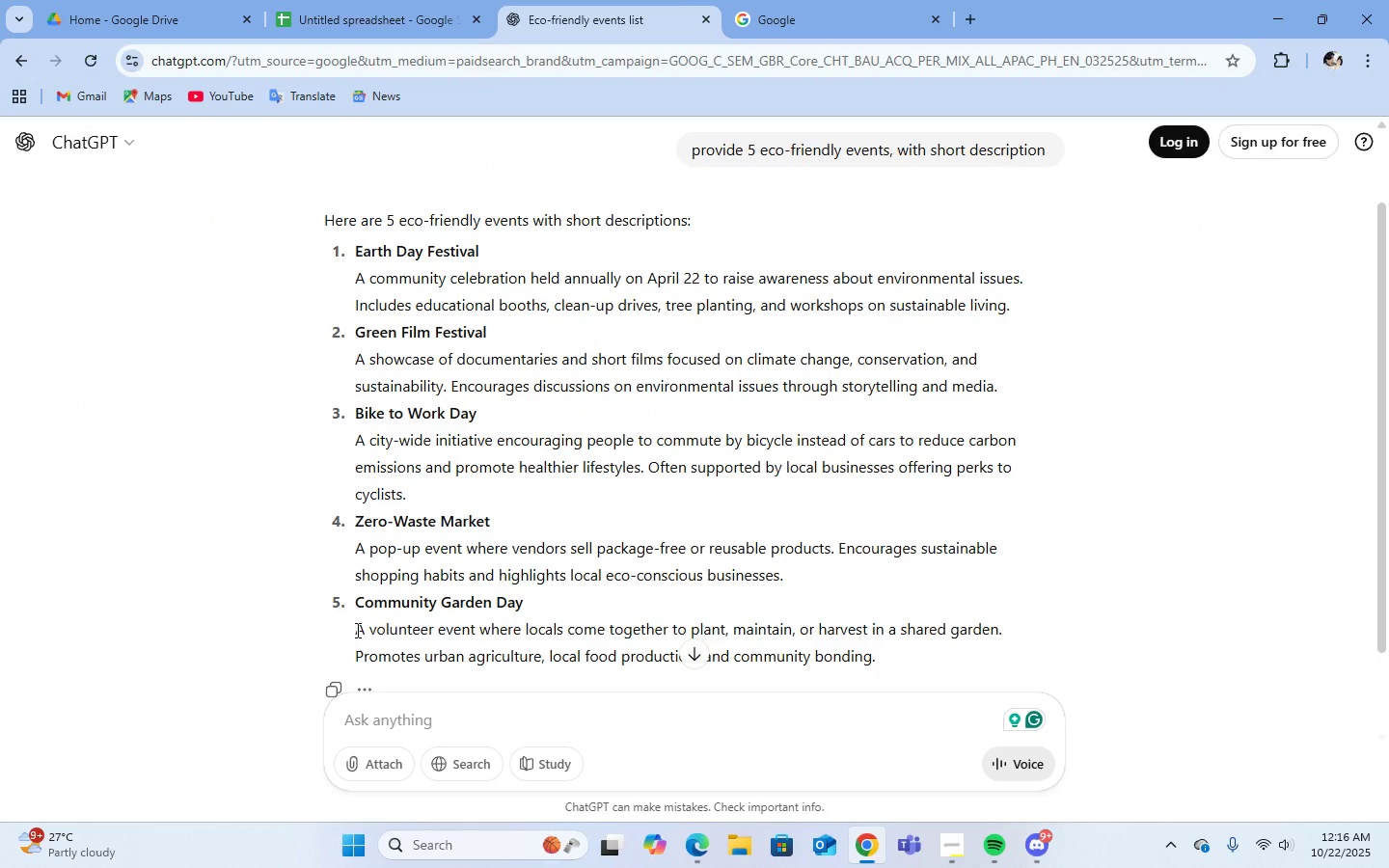 
left_click_drag(start_coordinate=[357, 630], to_coordinate=[875, 666])
 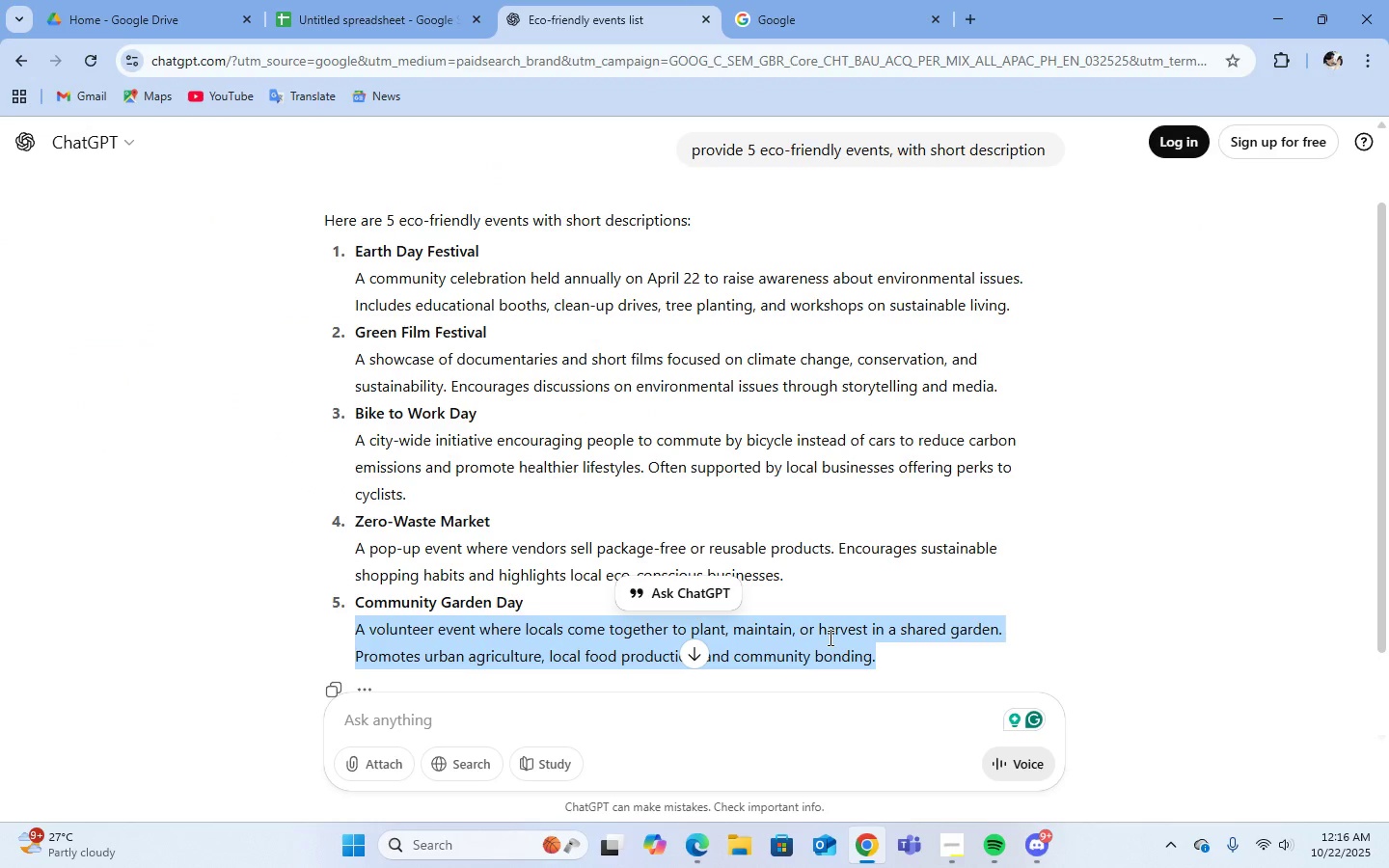 
right_click([829, 637])
 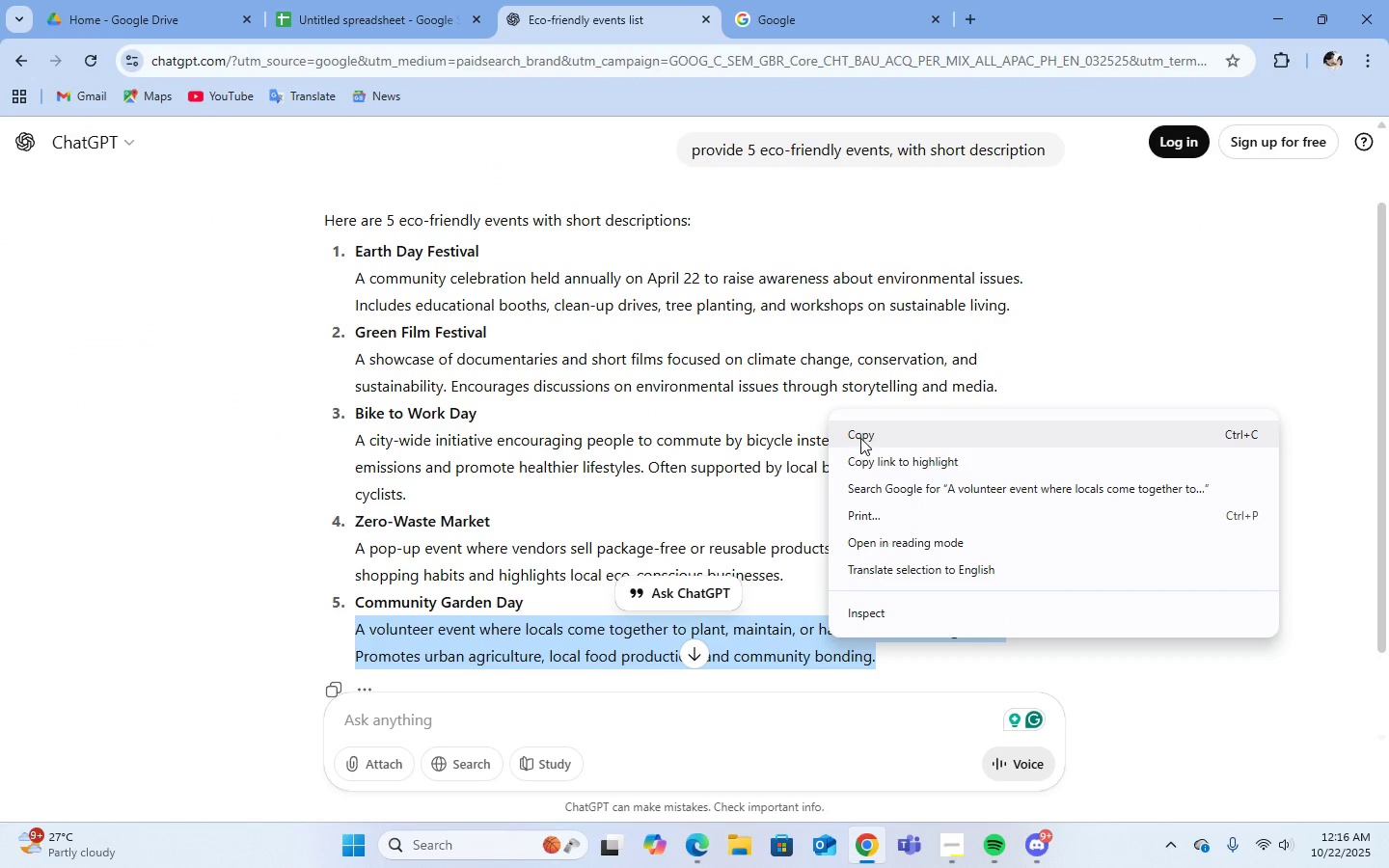 
left_click([860, 437])
 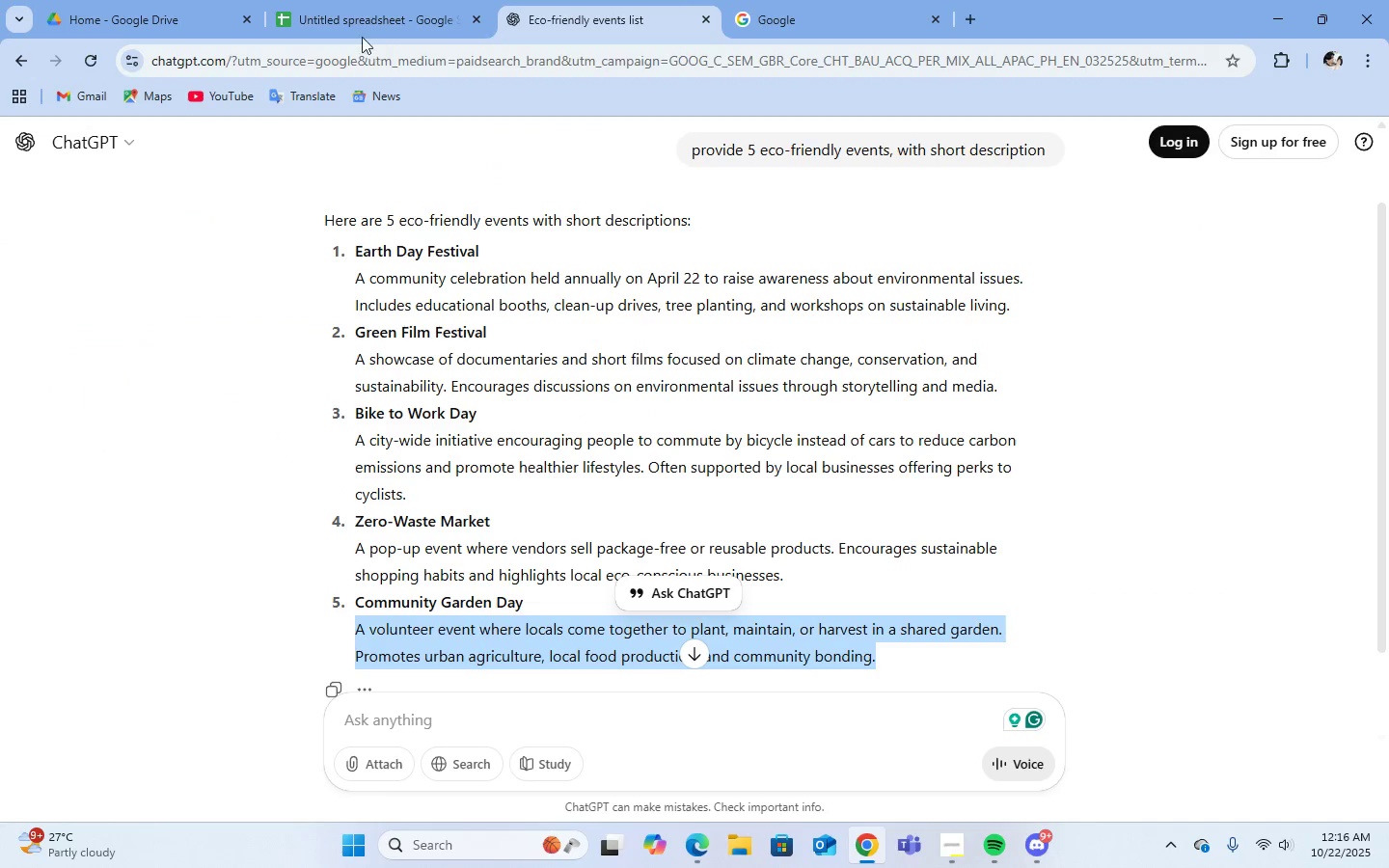 
left_click([359, 30])
 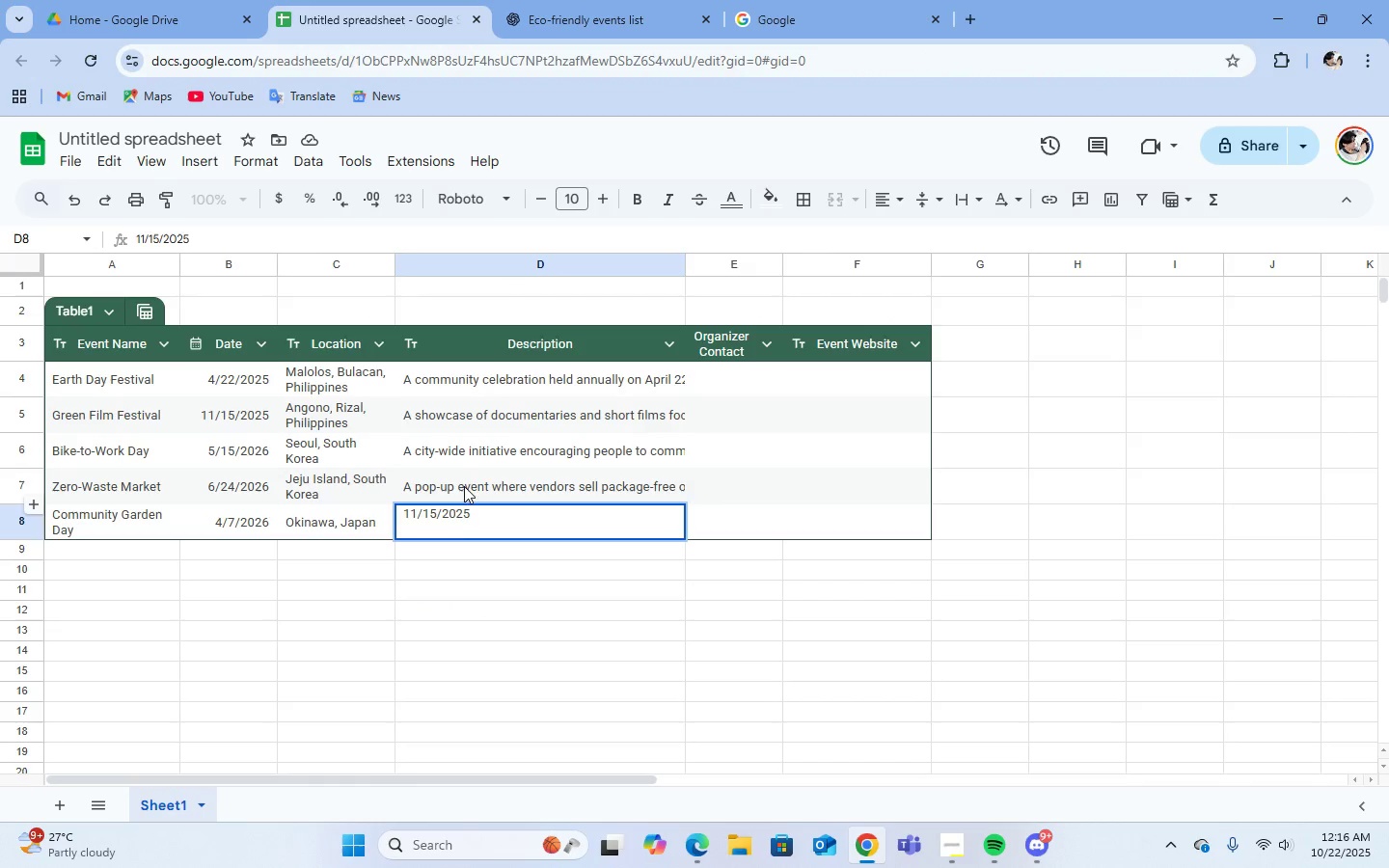 
double_click([467, 520])
 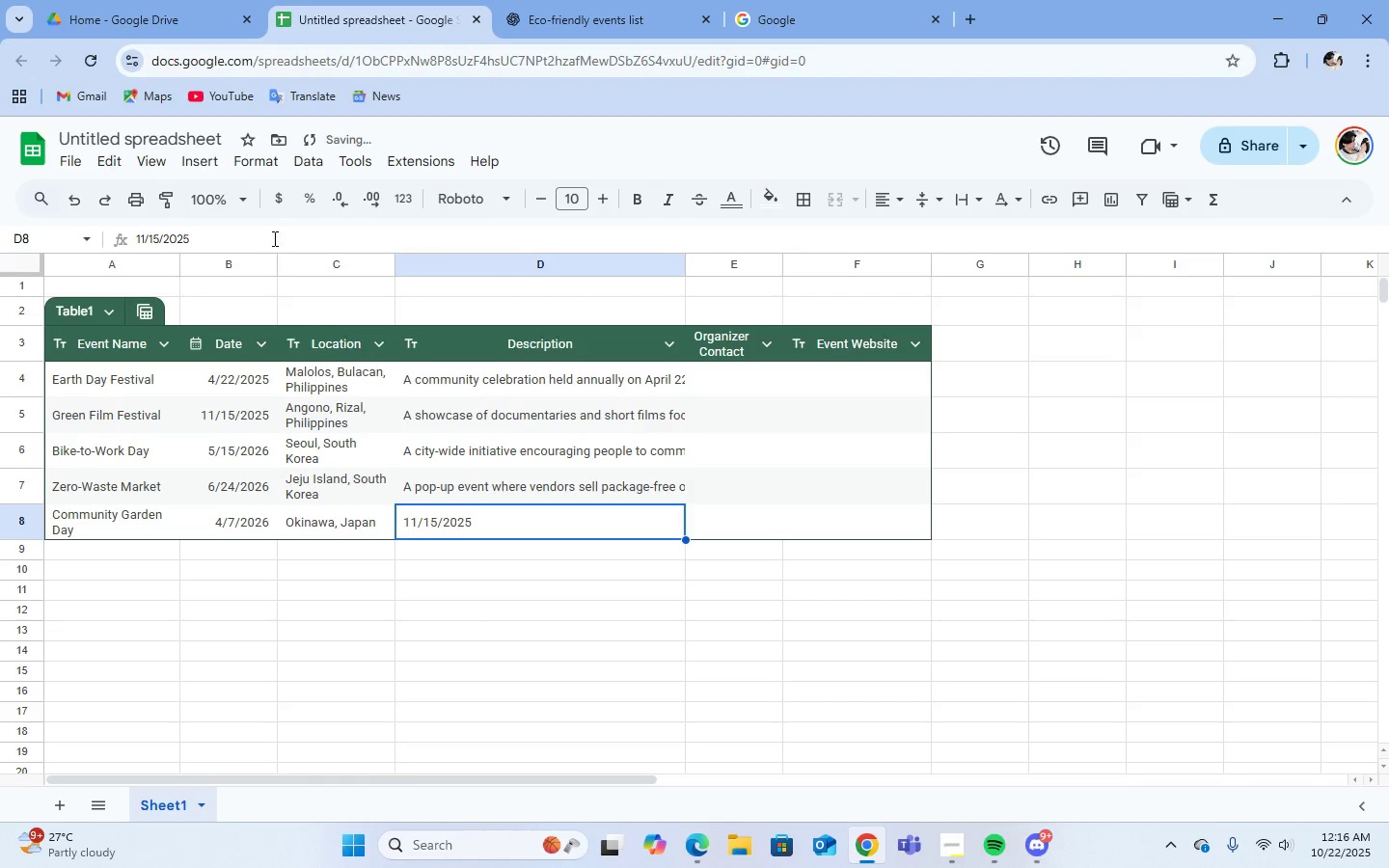 
left_click([272, 239])
 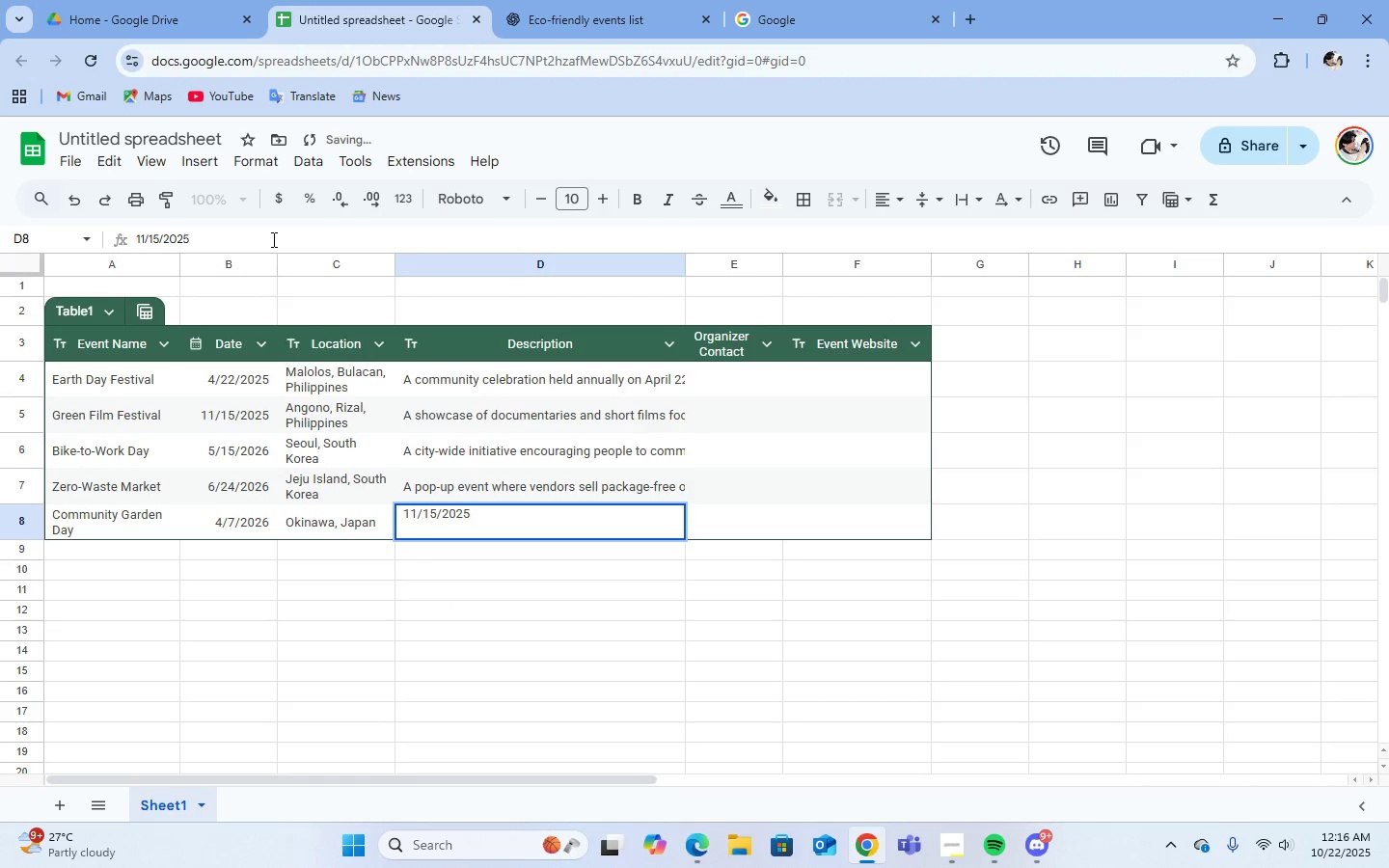 
key(Backspace)
 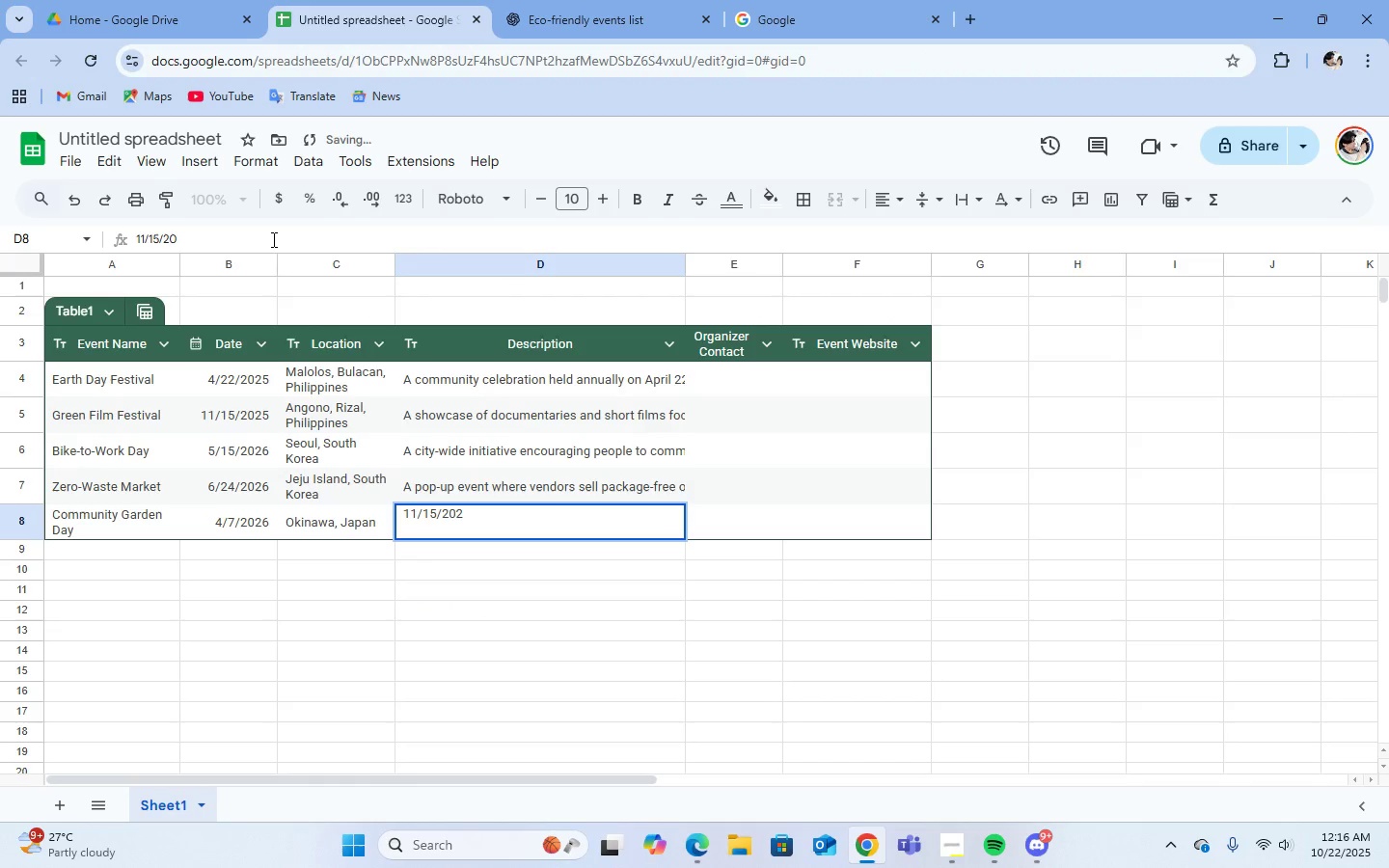 
key(Backspace)
 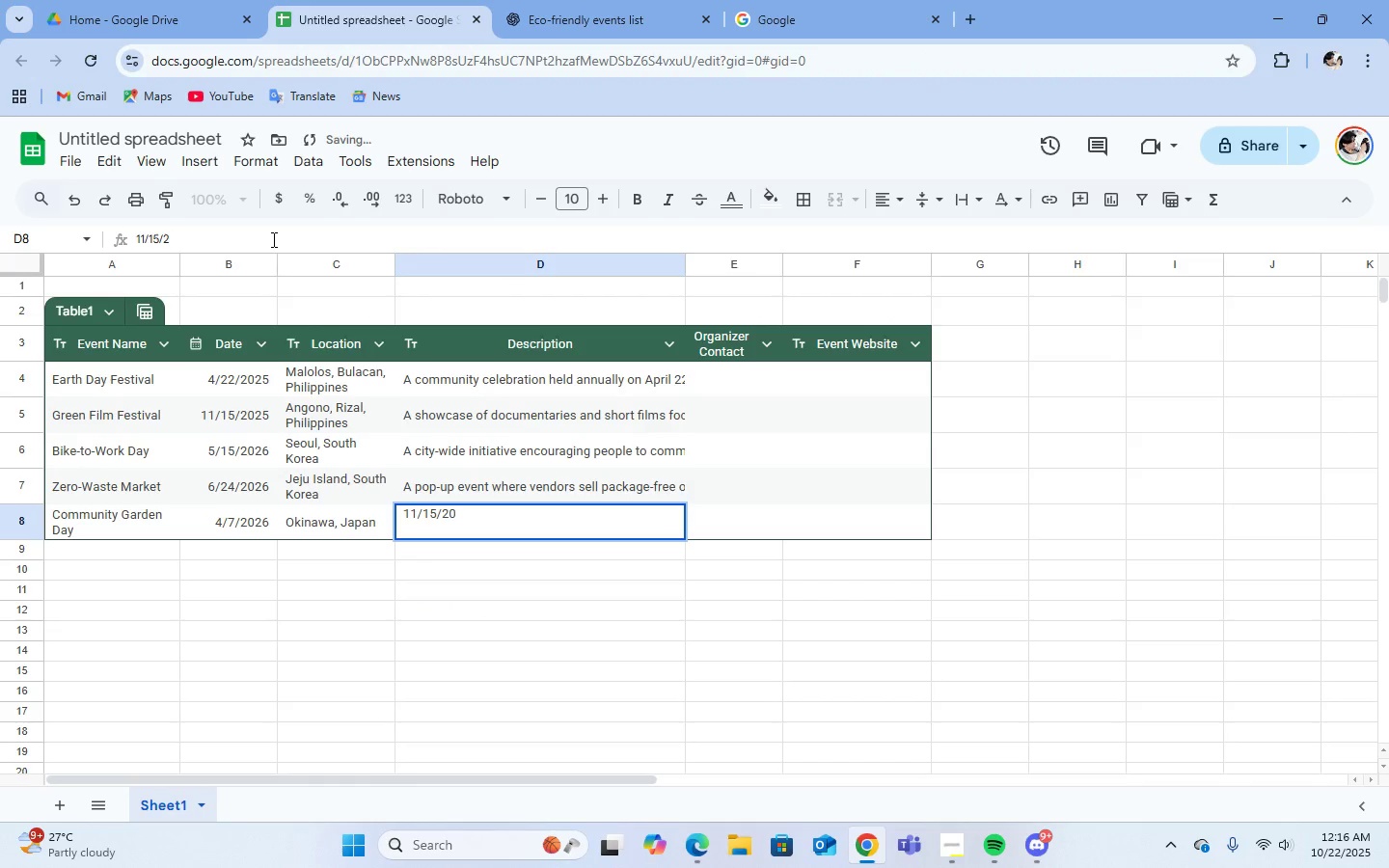 
key(Backspace)
 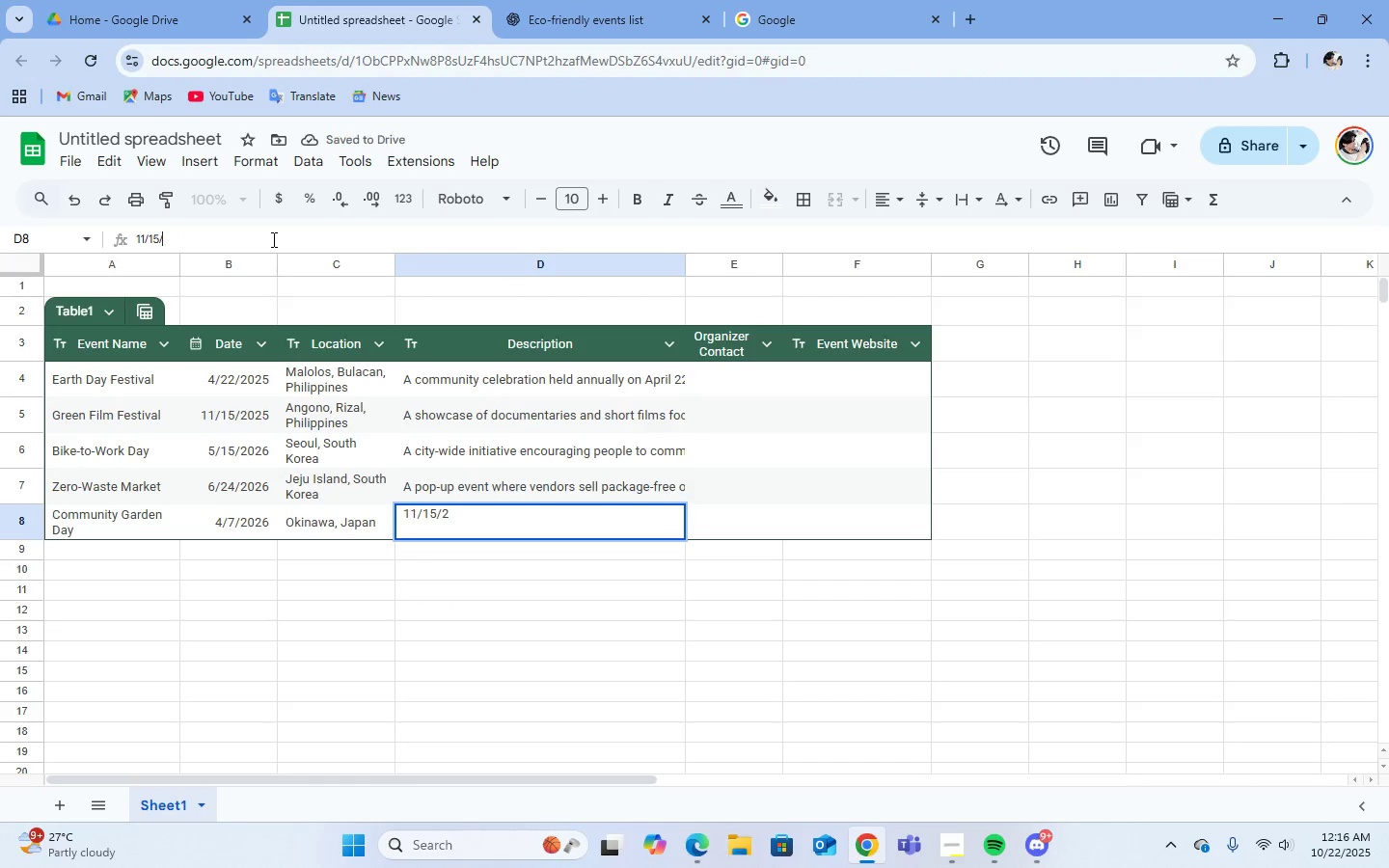 
key(Backspace)
 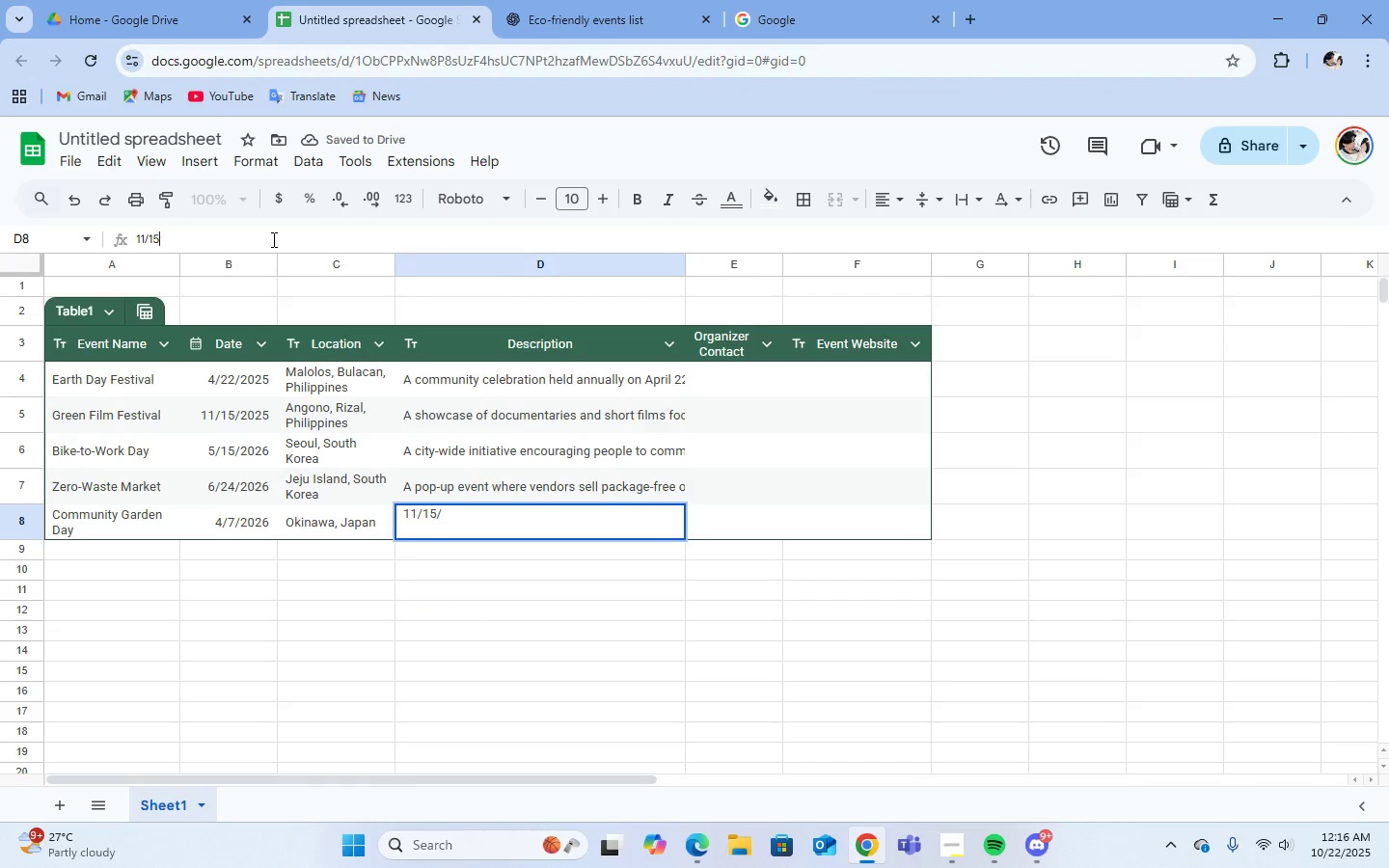 
key(Backspace)
 